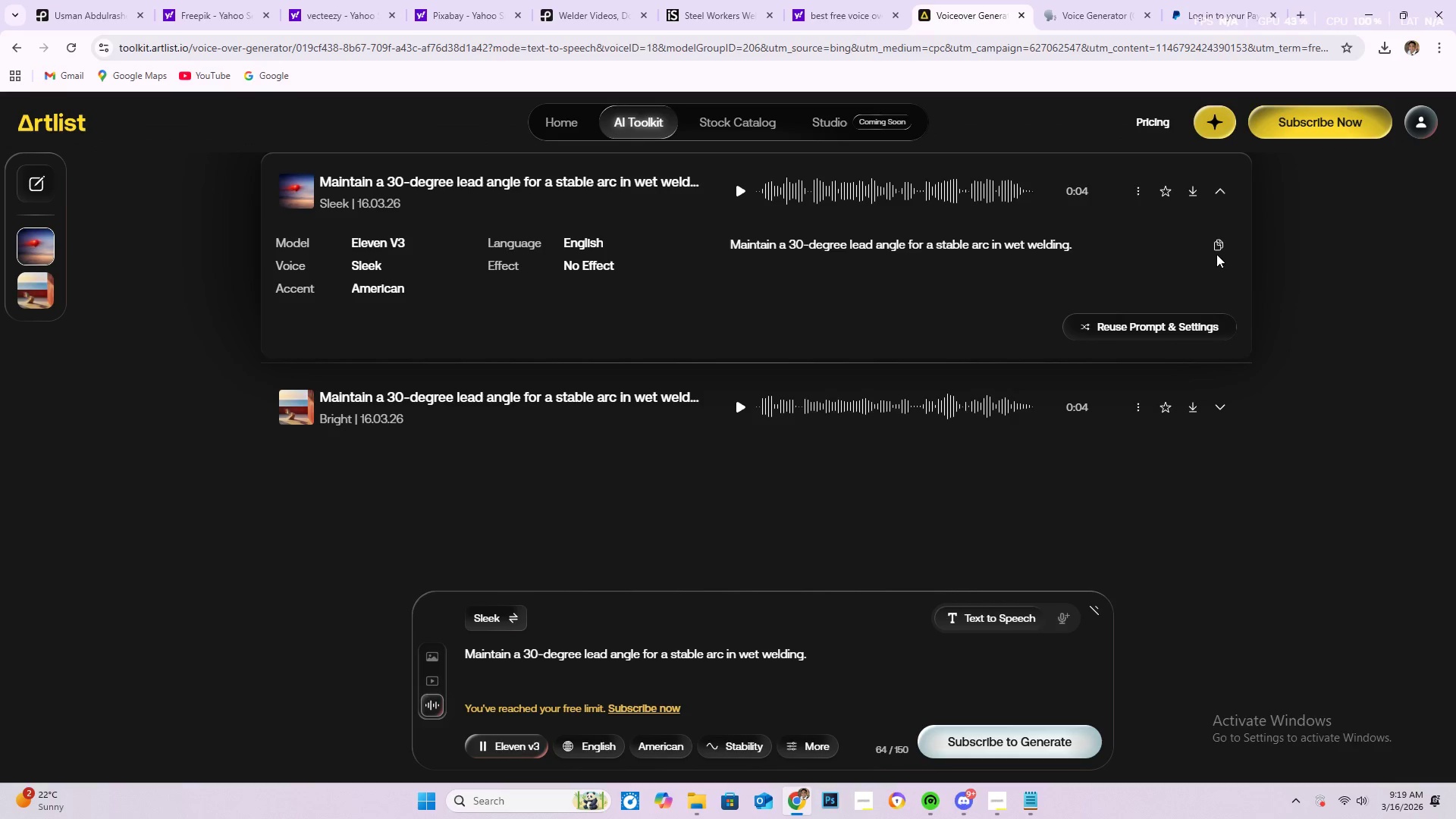 
double_click([1186, 325])
 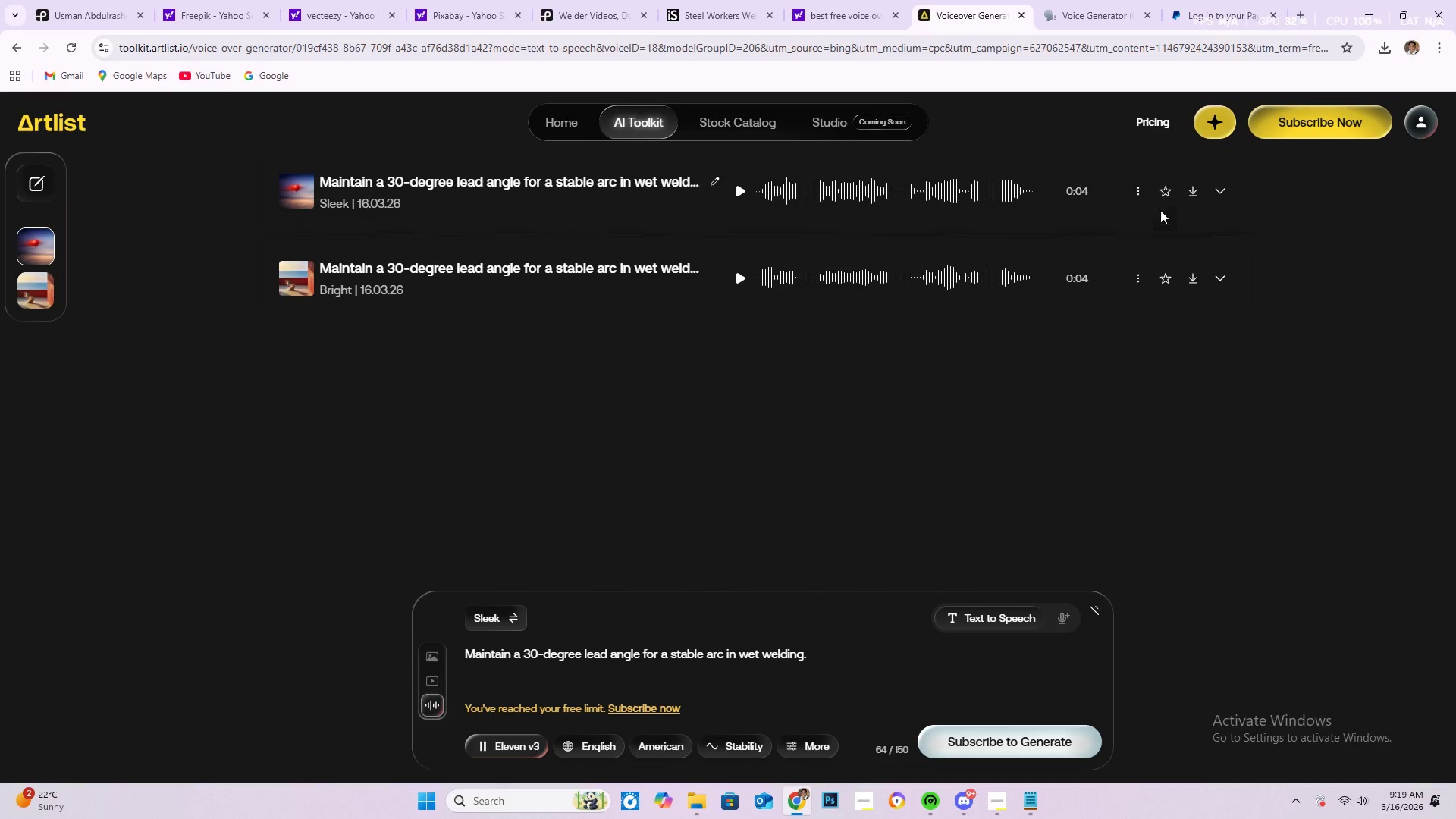 
left_click([1194, 193])
 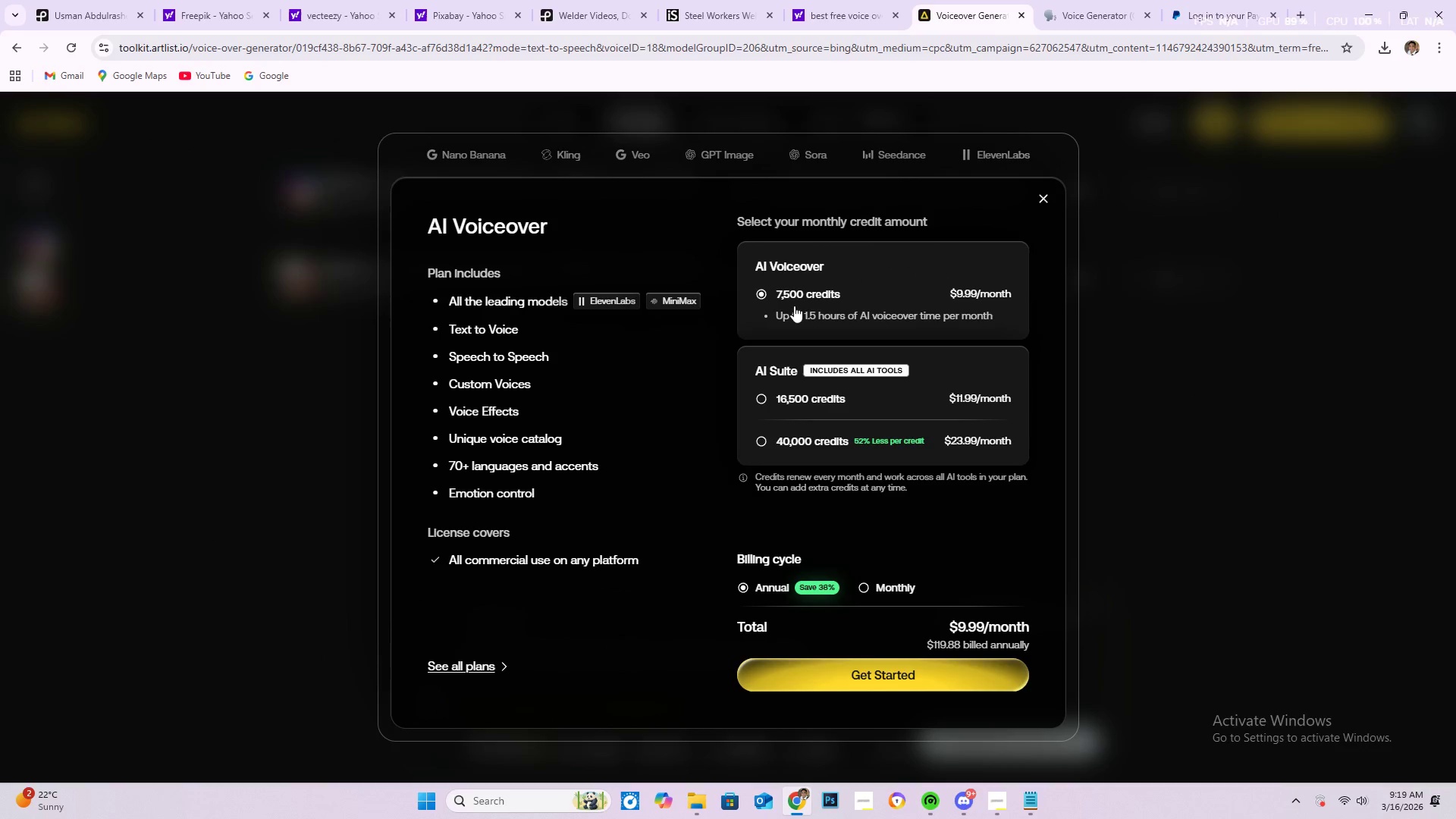 
scroll: coordinate [892, 497], scroll_direction: down, amount: 2.0
 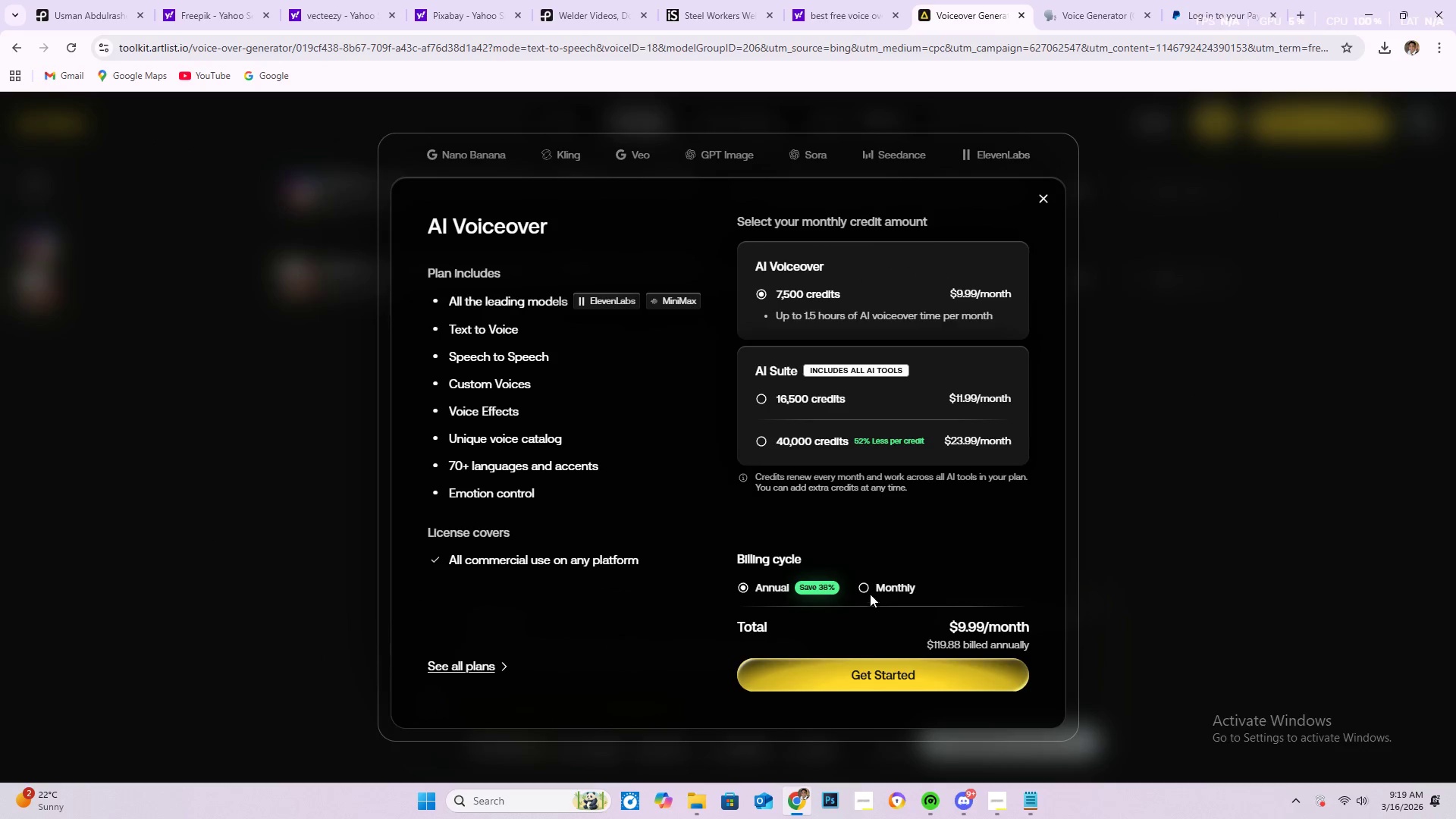 
left_click([859, 582])
 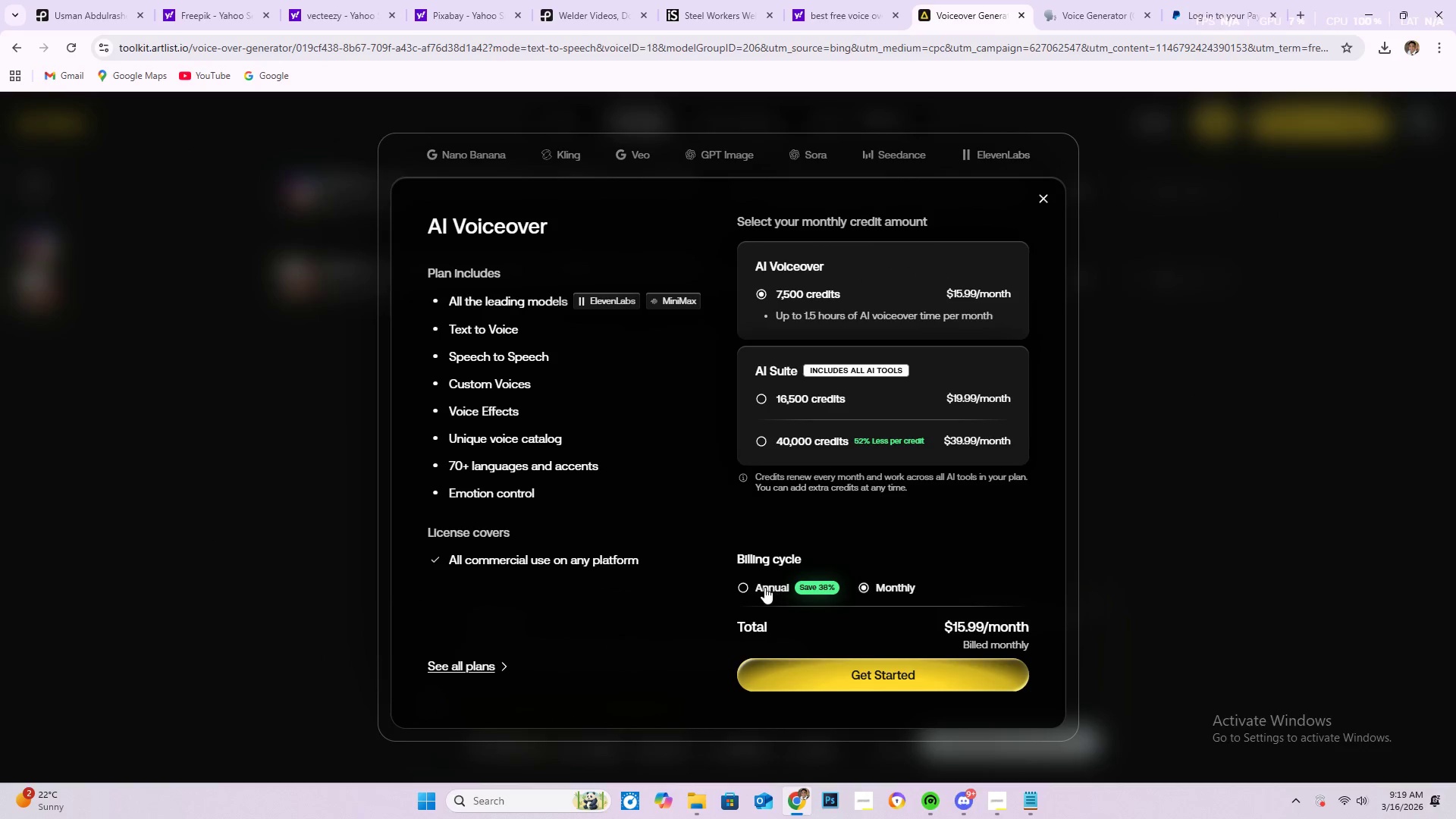 
left_click([748, 587])
 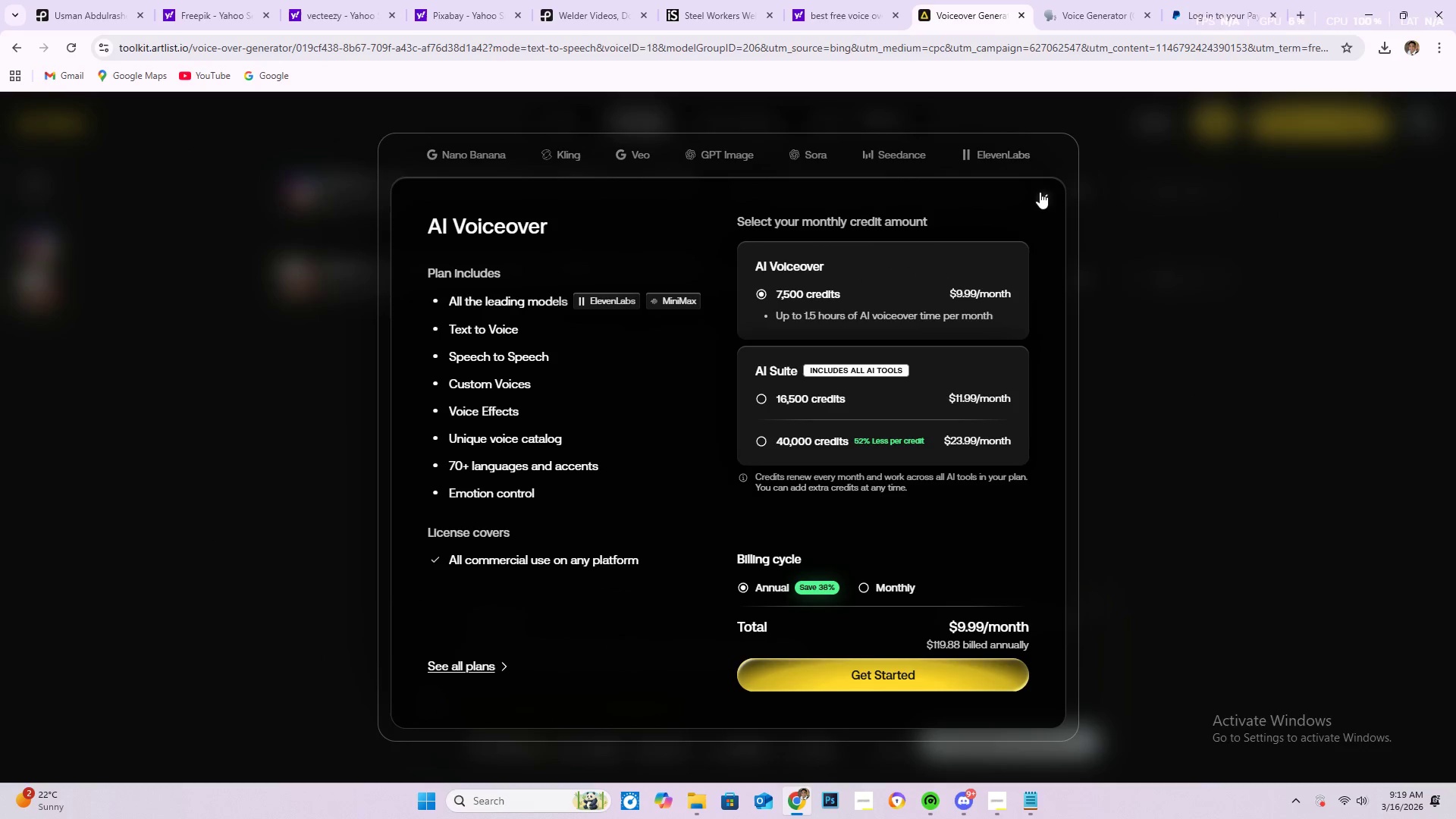 
left_click([1040, 192])
 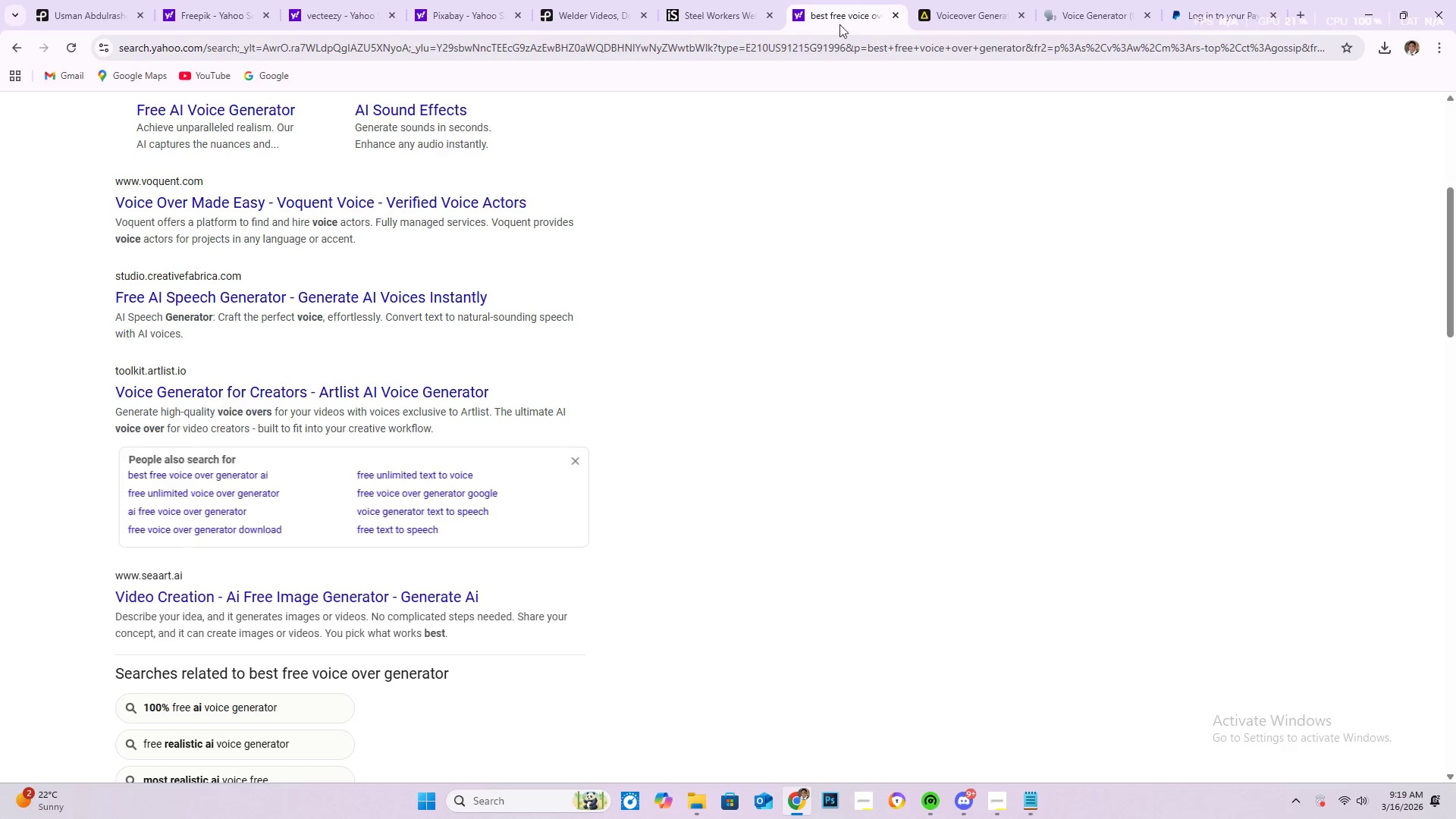 
scroll: coordinate [411, 448], scroll_direction: down, amount: 26.0
 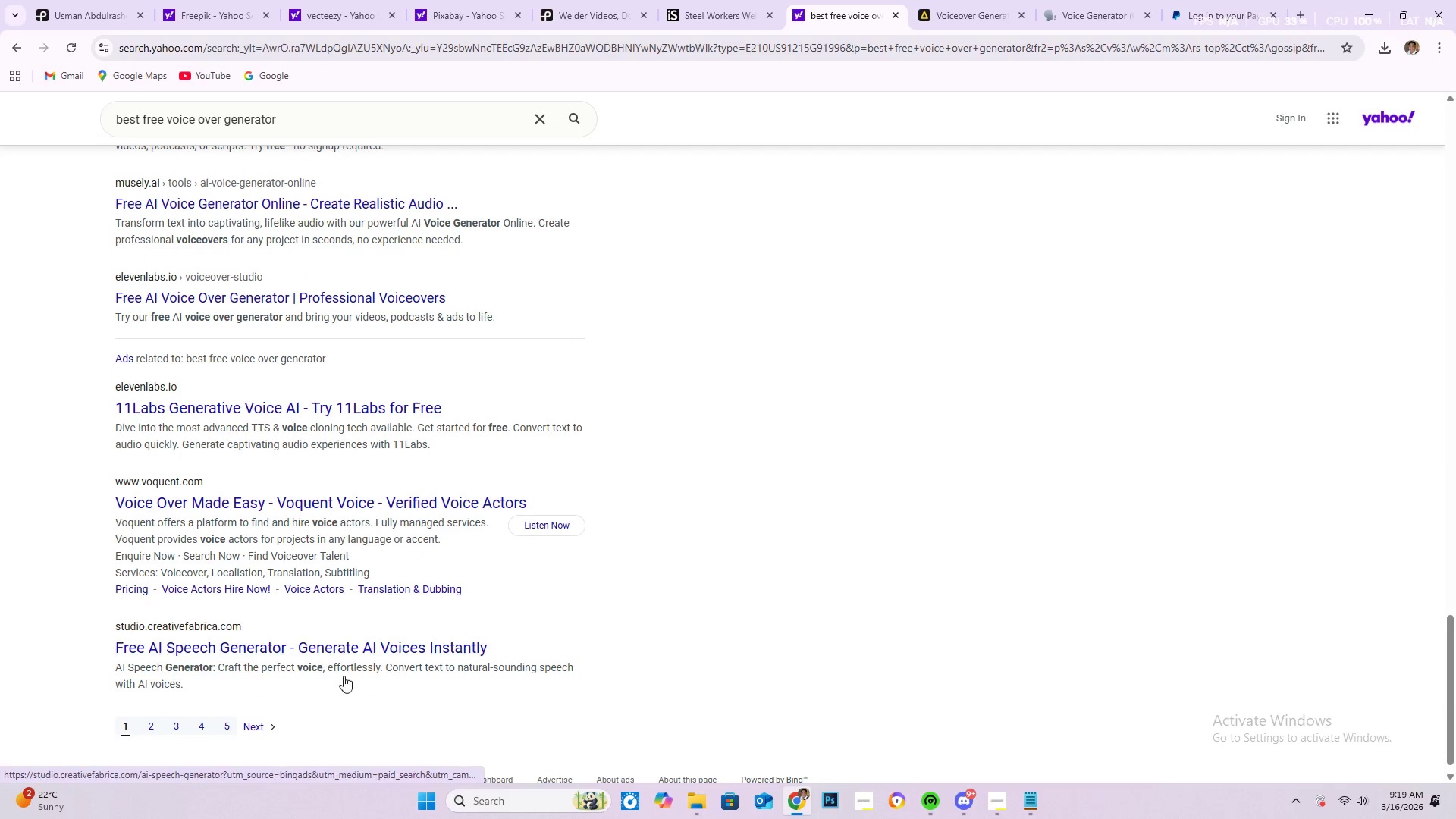 
left_click([353, 648])
 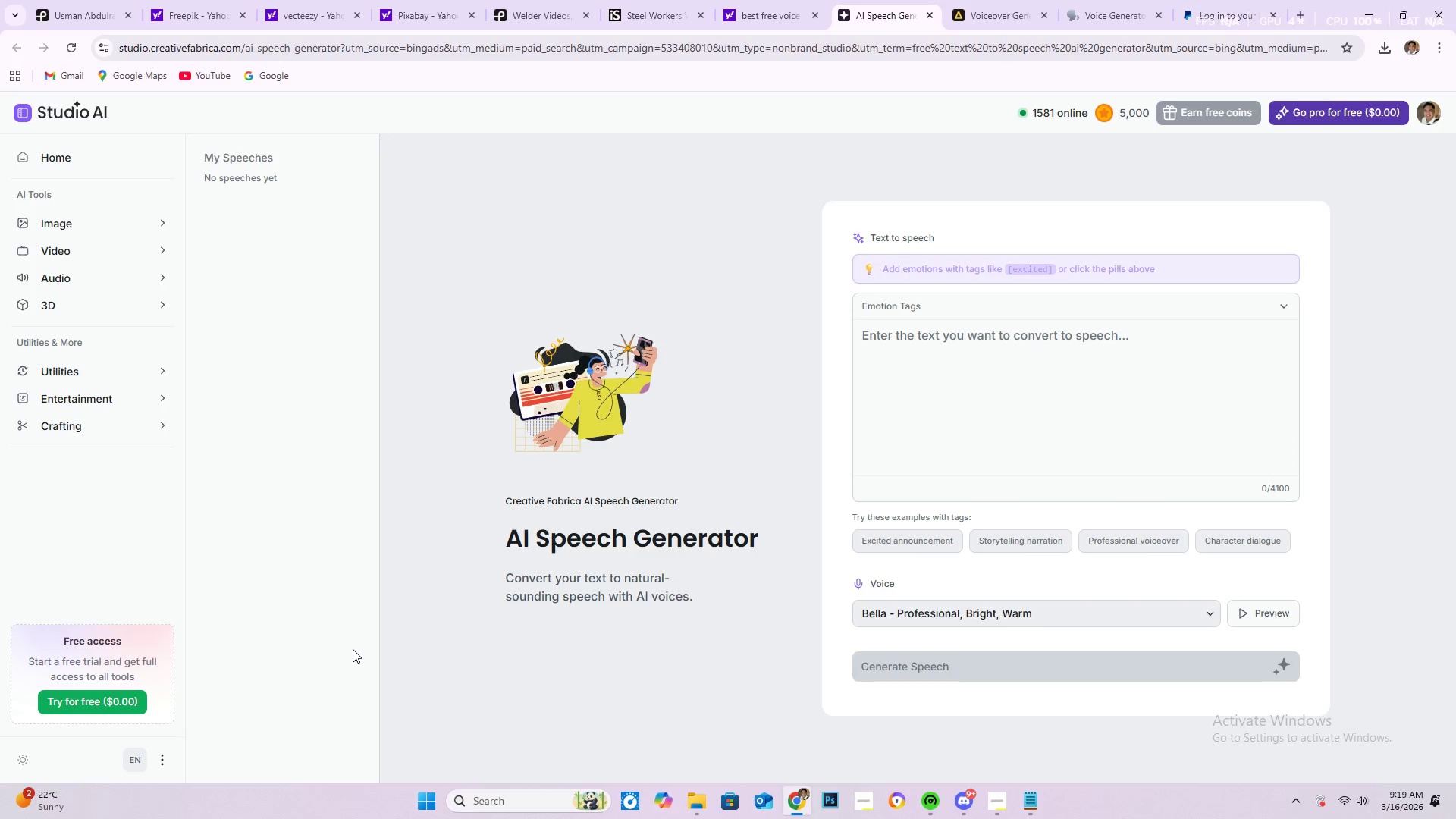 
wait(5.28)
 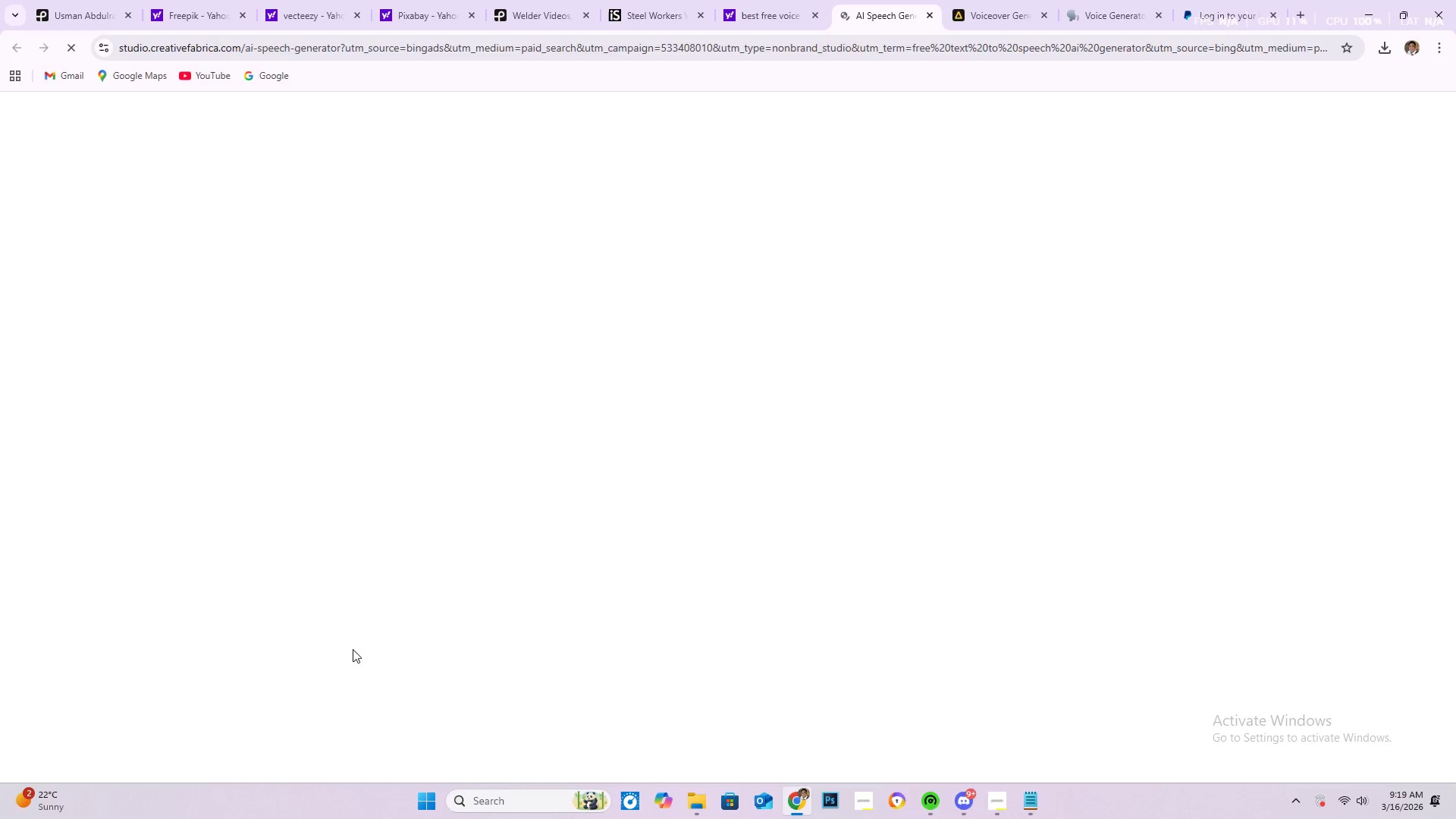 
left_click([1020, 406])
 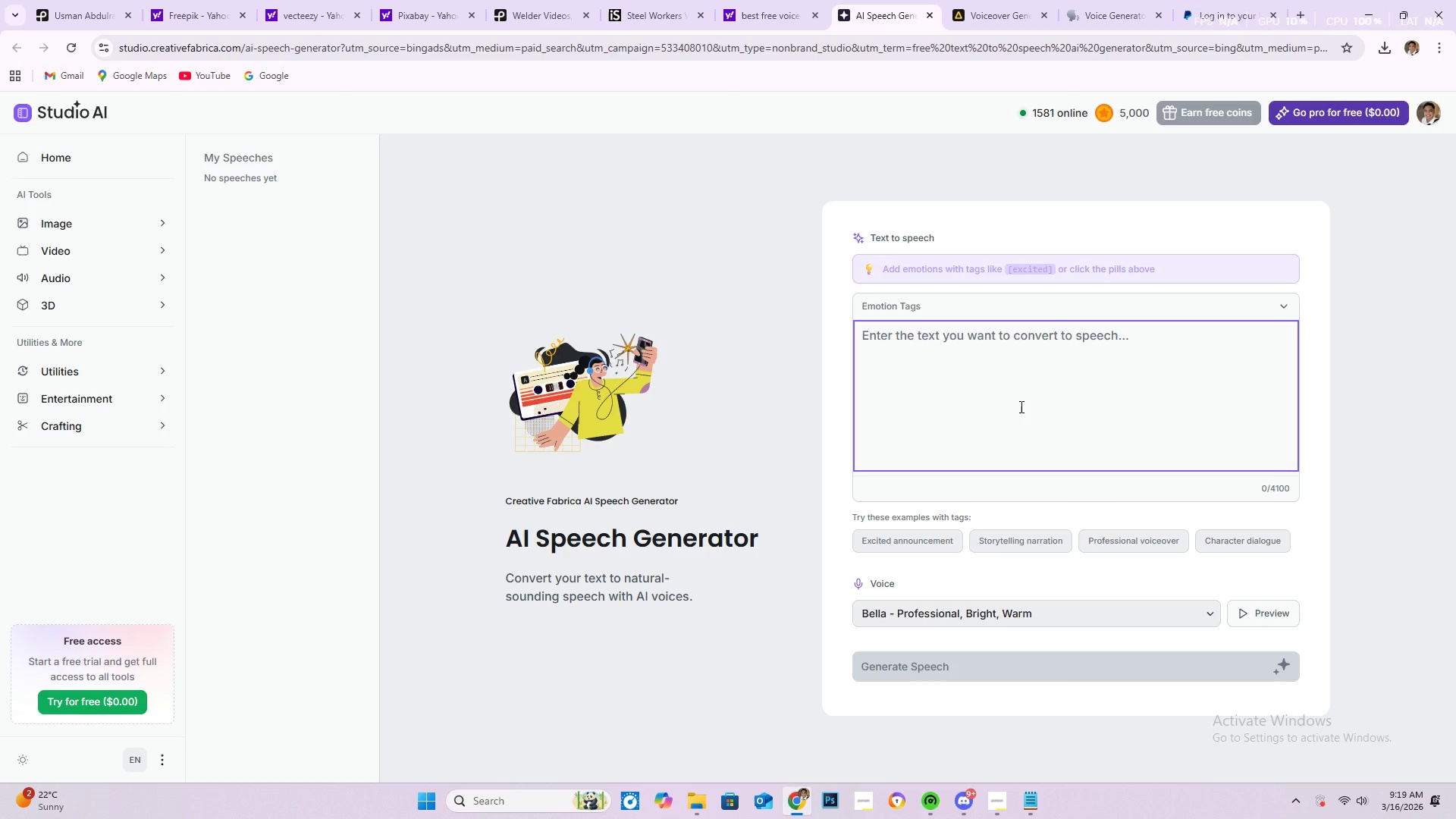 
key(Control+V)
 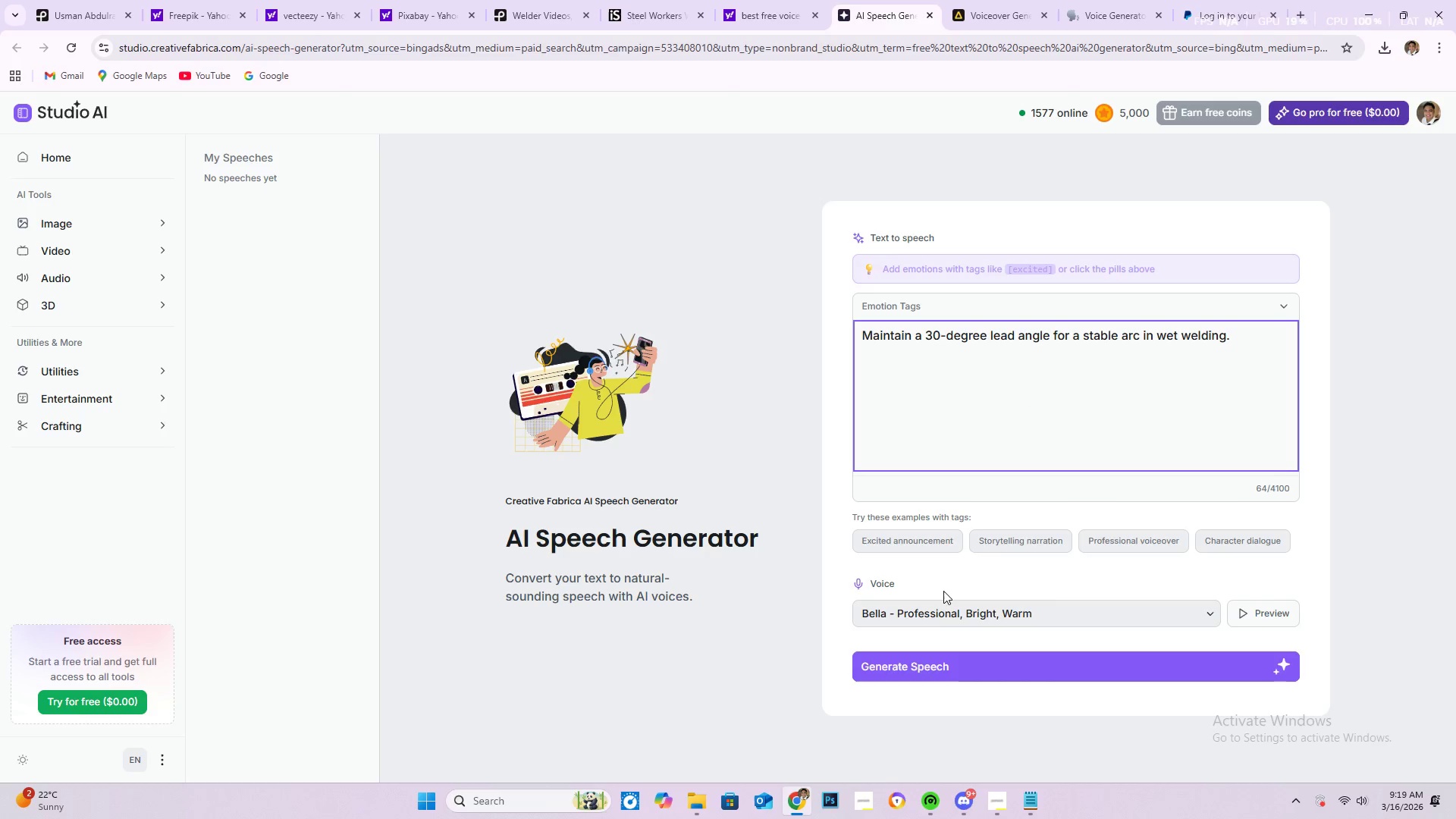 
left_click([959, 614])
 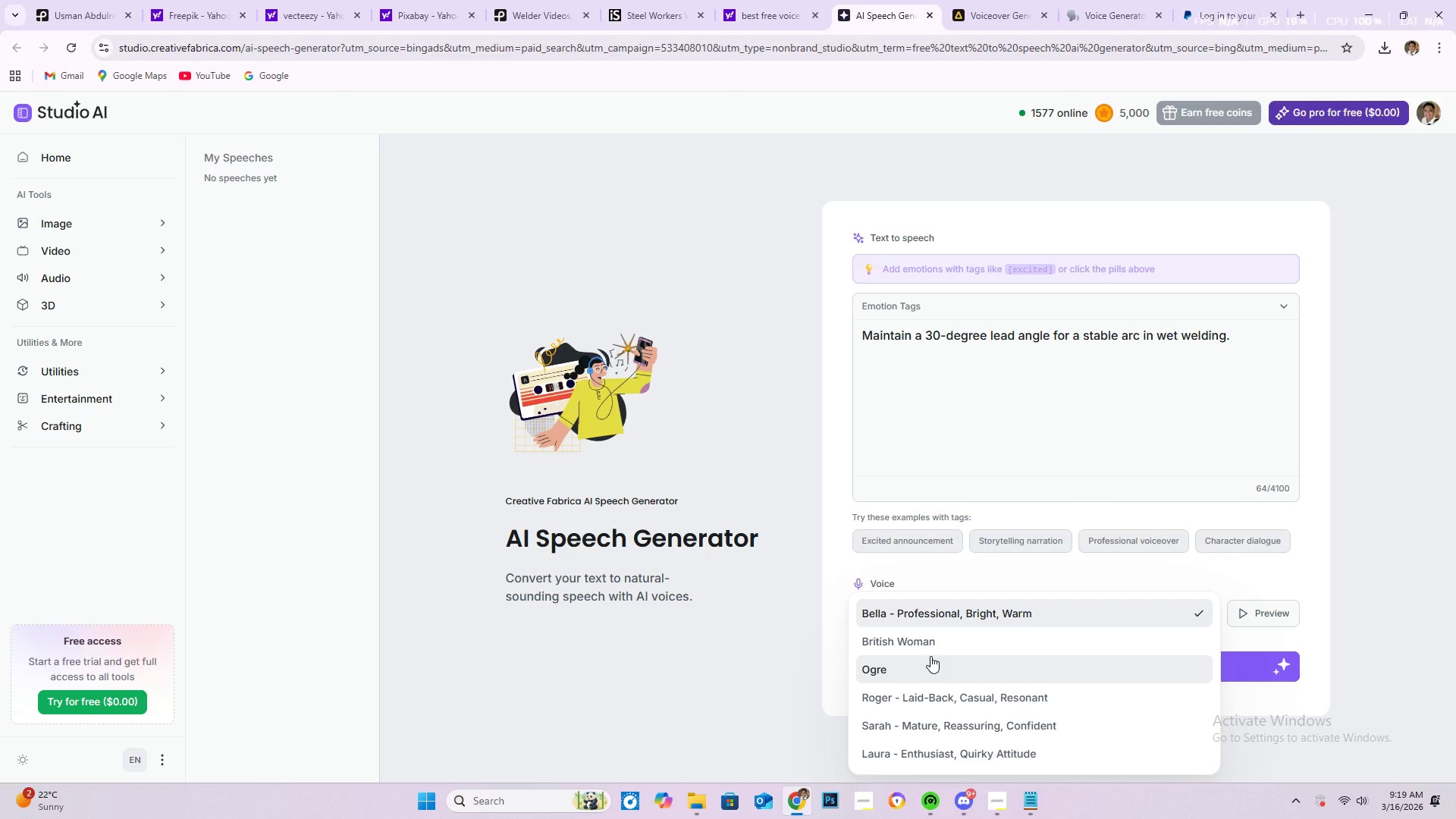 
scroll: coordinate [986, 682], scroll_direction: up, amount: 2.0
 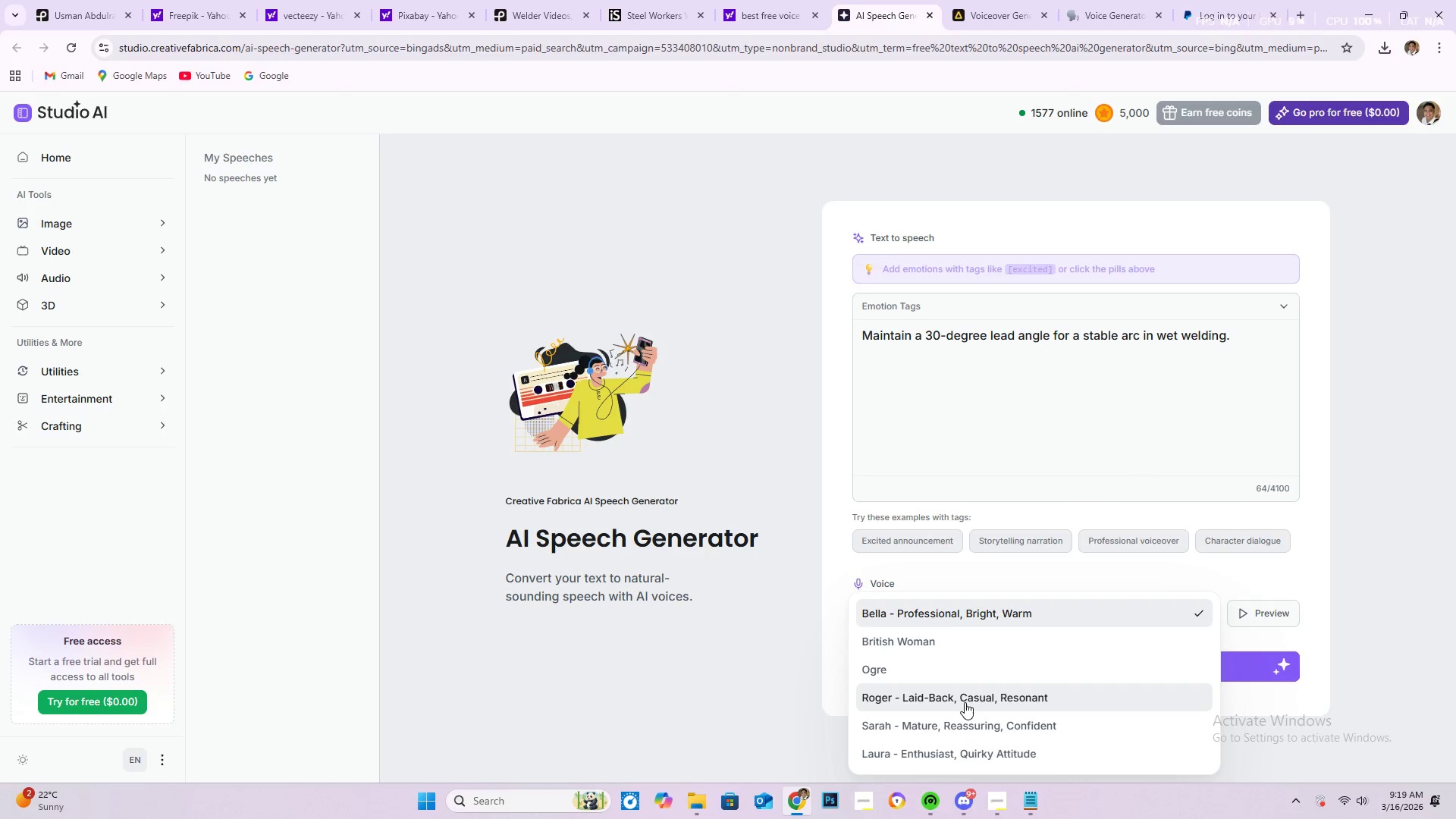 
left_click([965, 702])
 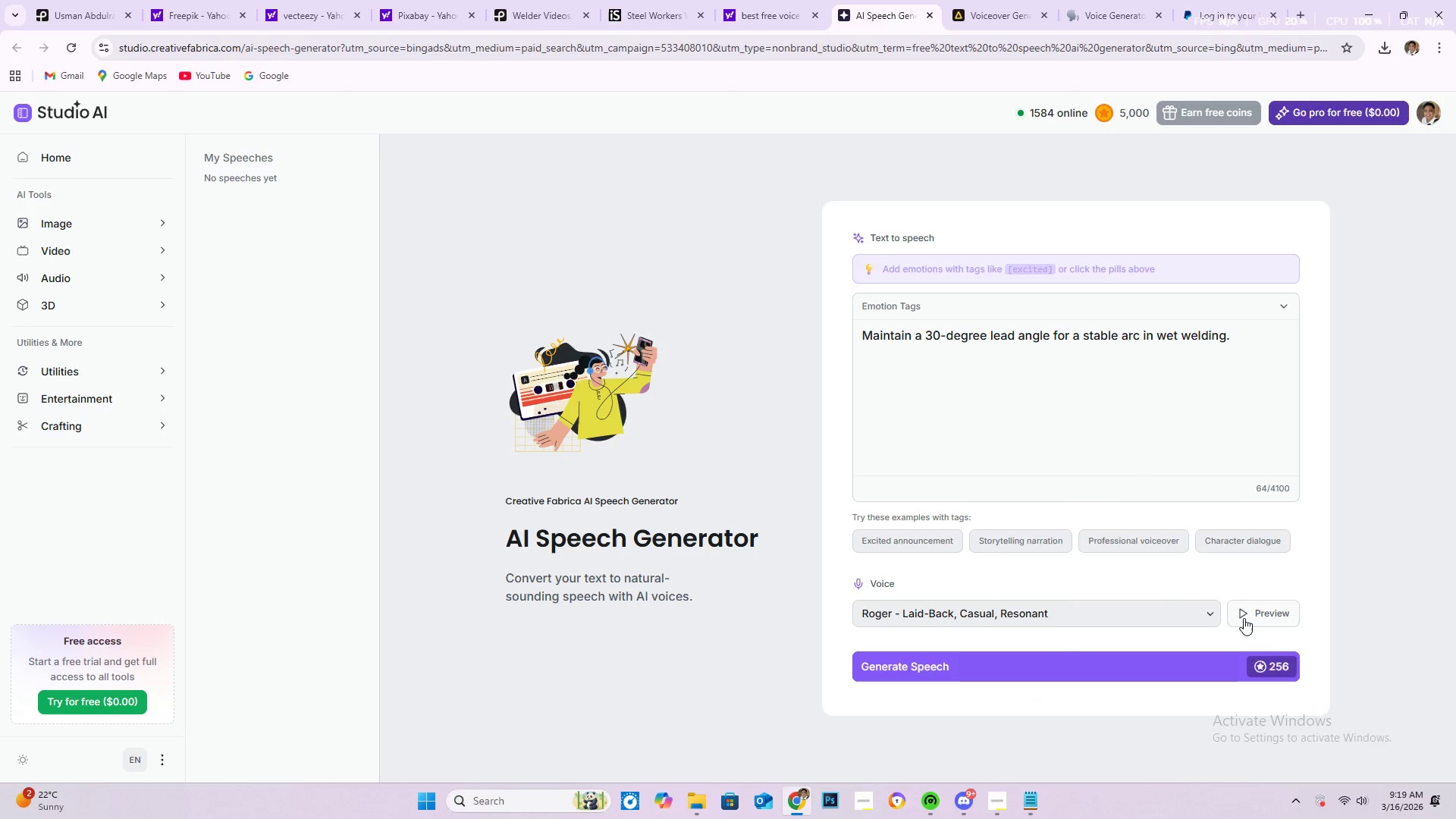 
left_click([1248, 612])
 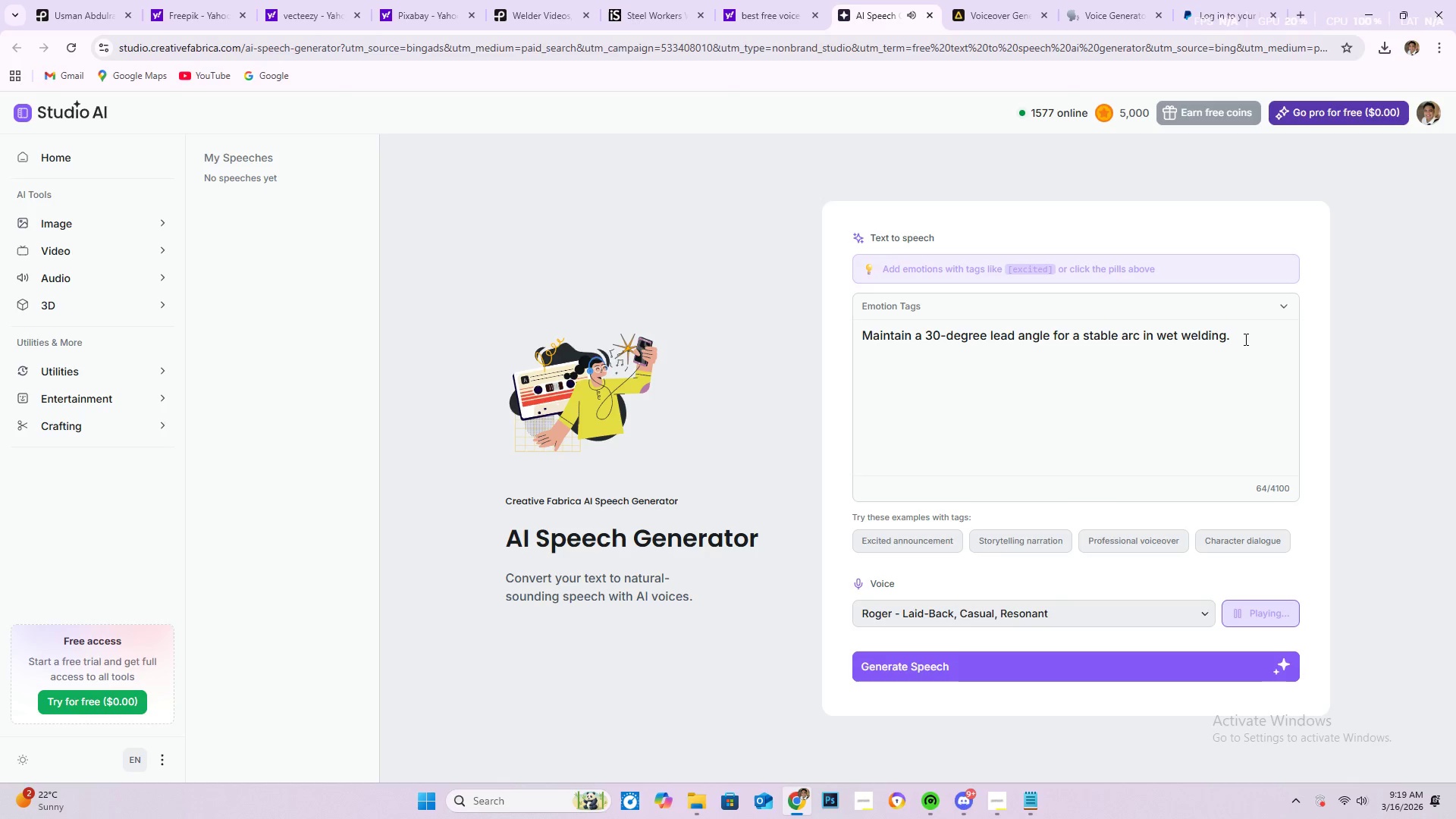 
wait(5.62)
 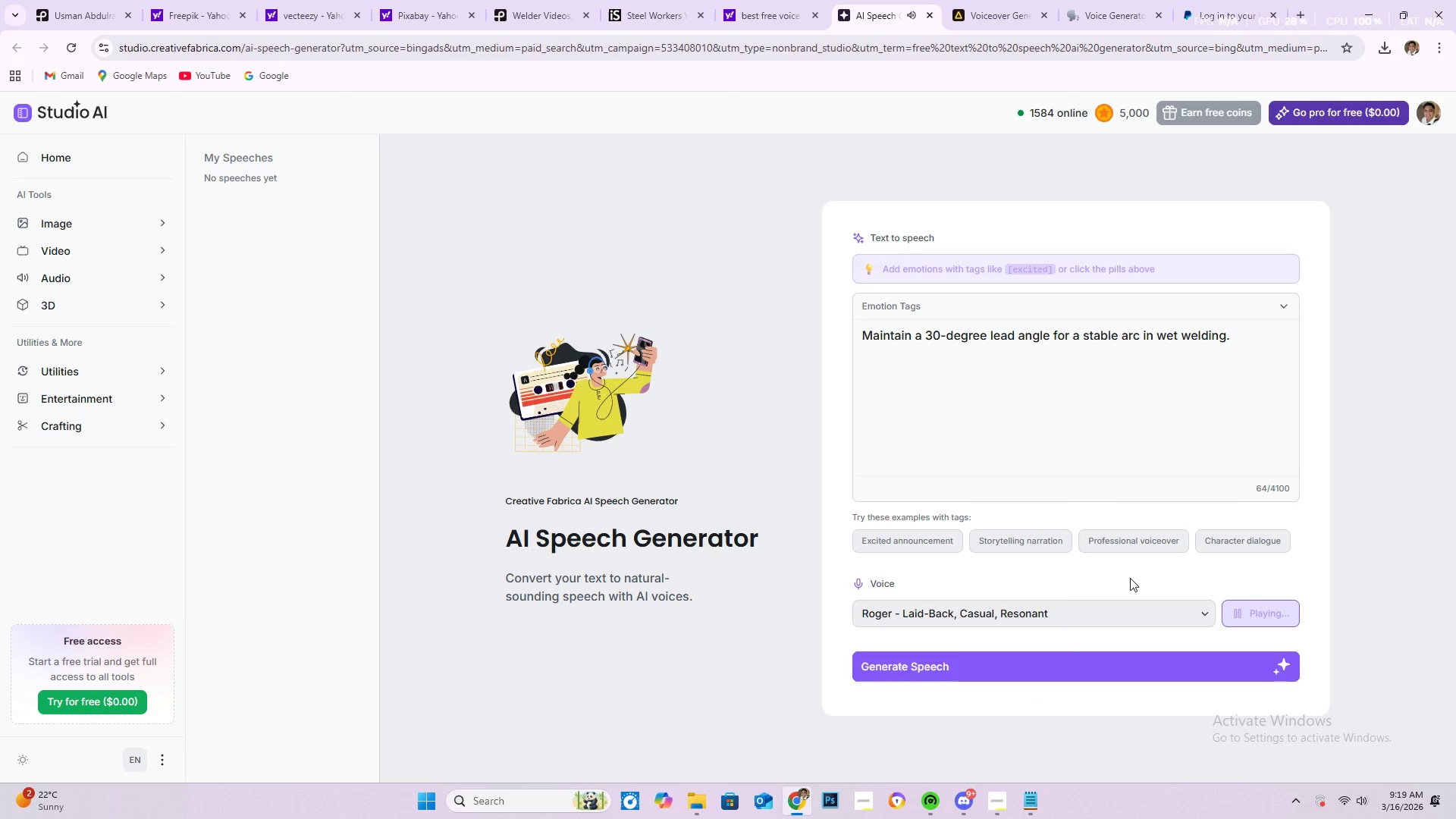 
left_click([1131, 661])
 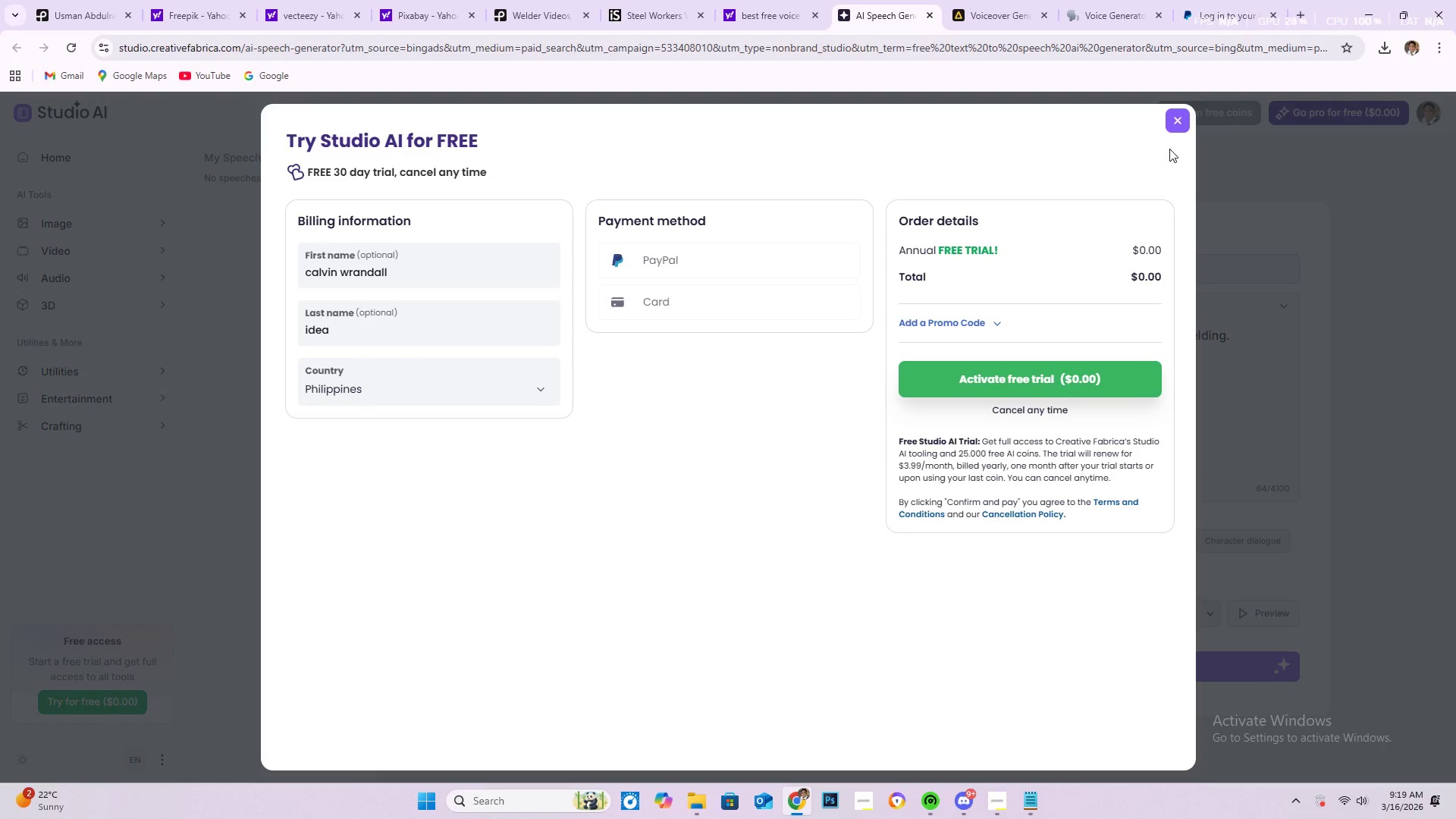 
left_click([1179, 122])
 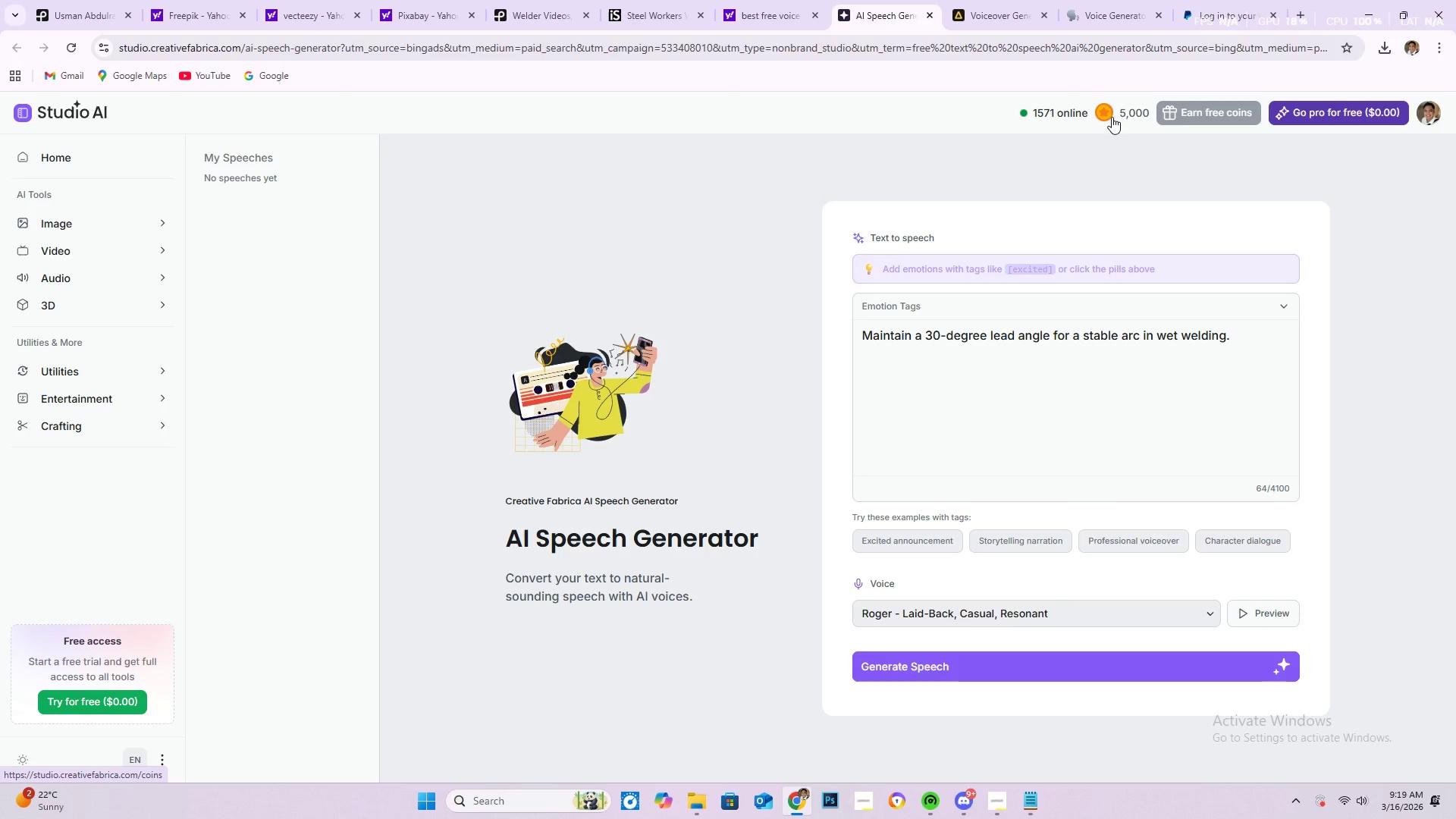 
left_click([1115, 116])
 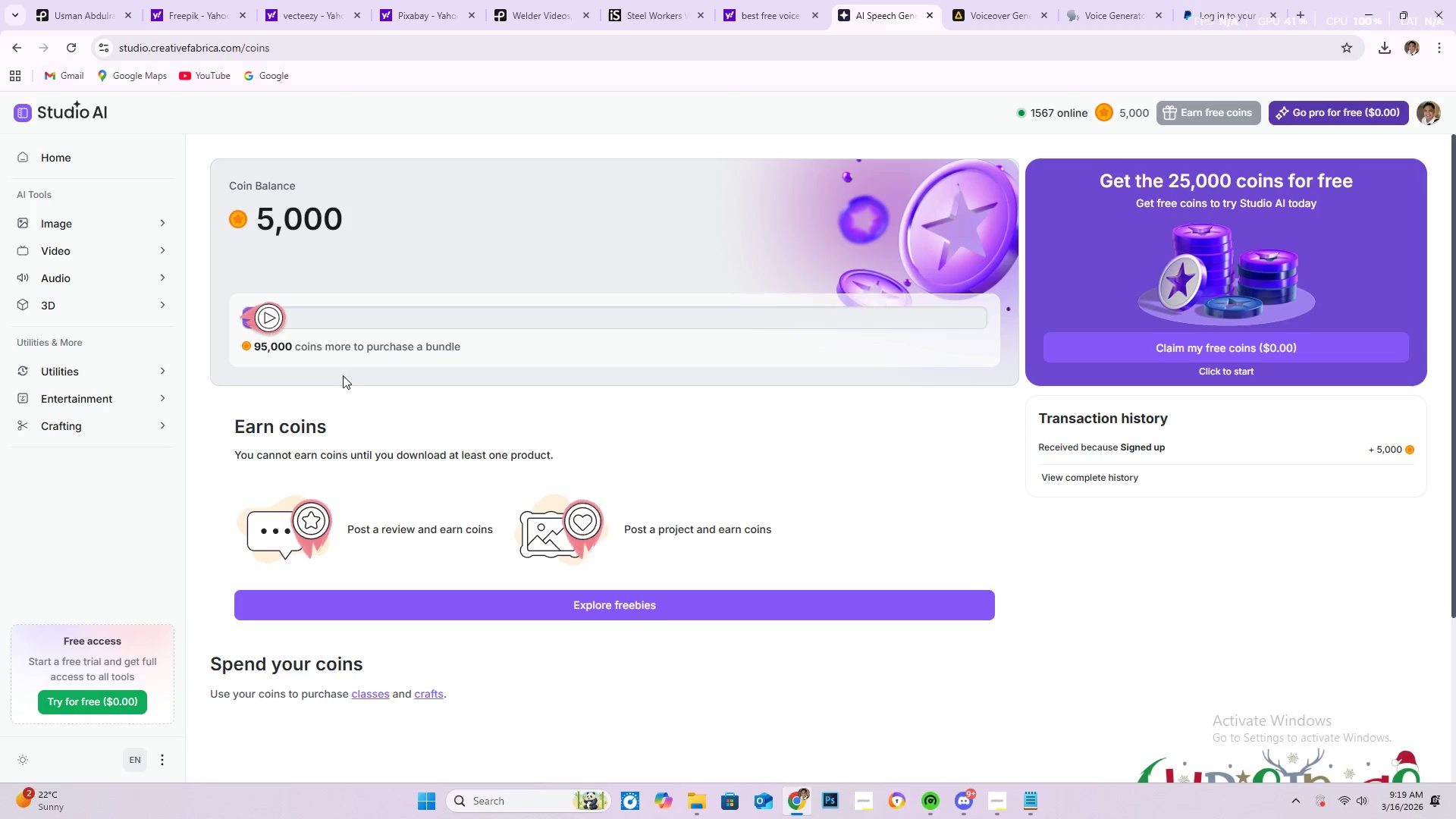 
left_click_drag(start_coordinate=[263, 313], to_coordinate=[478, 326])
 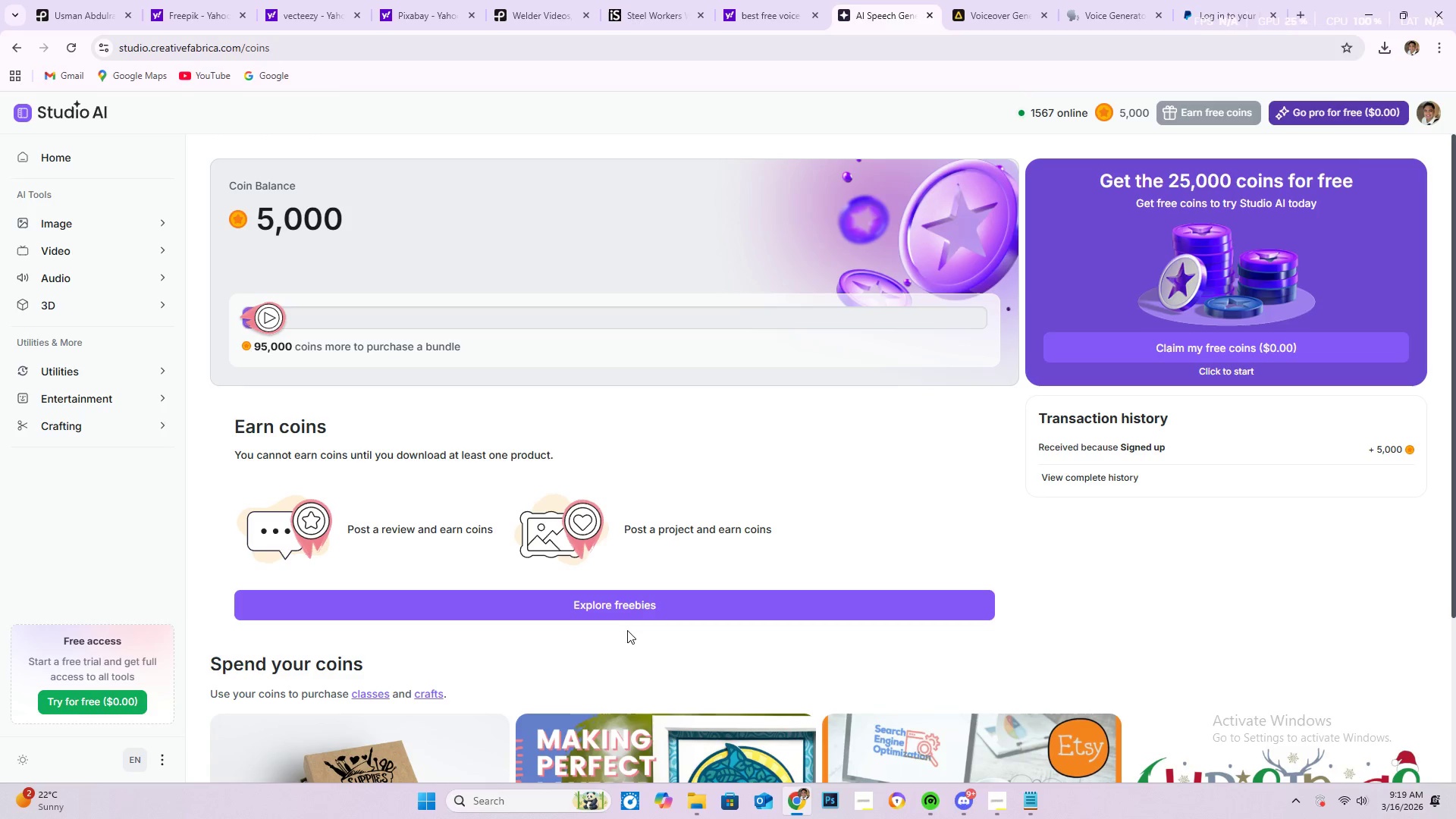 
scroll: coordinate [632, 632], scroll_direction: down, amount: 4.0
 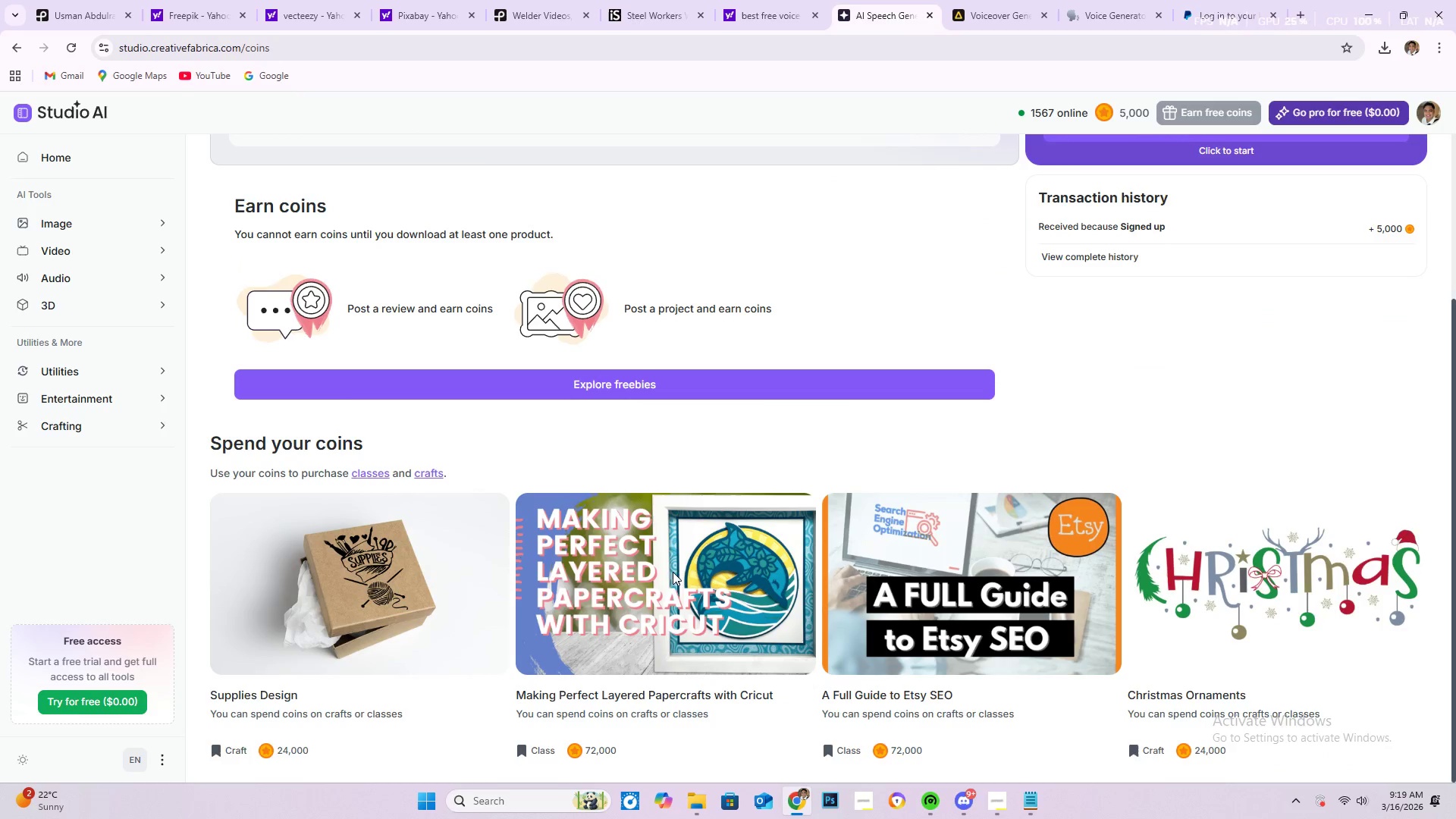 
scroll: coordinate [1021, 293], scroll_direction: up, amount: 9.0
 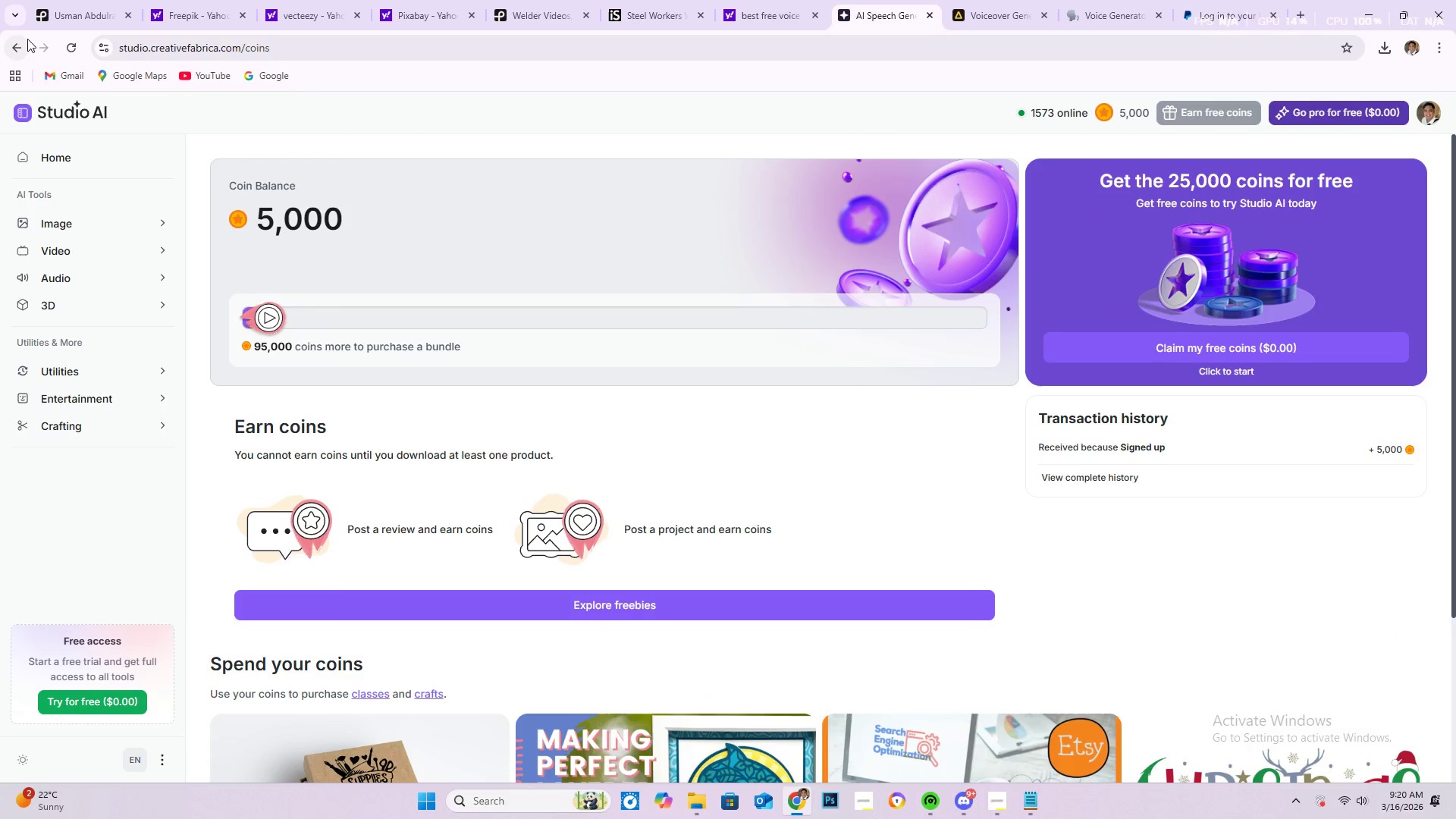 
left_click([22, 44])
 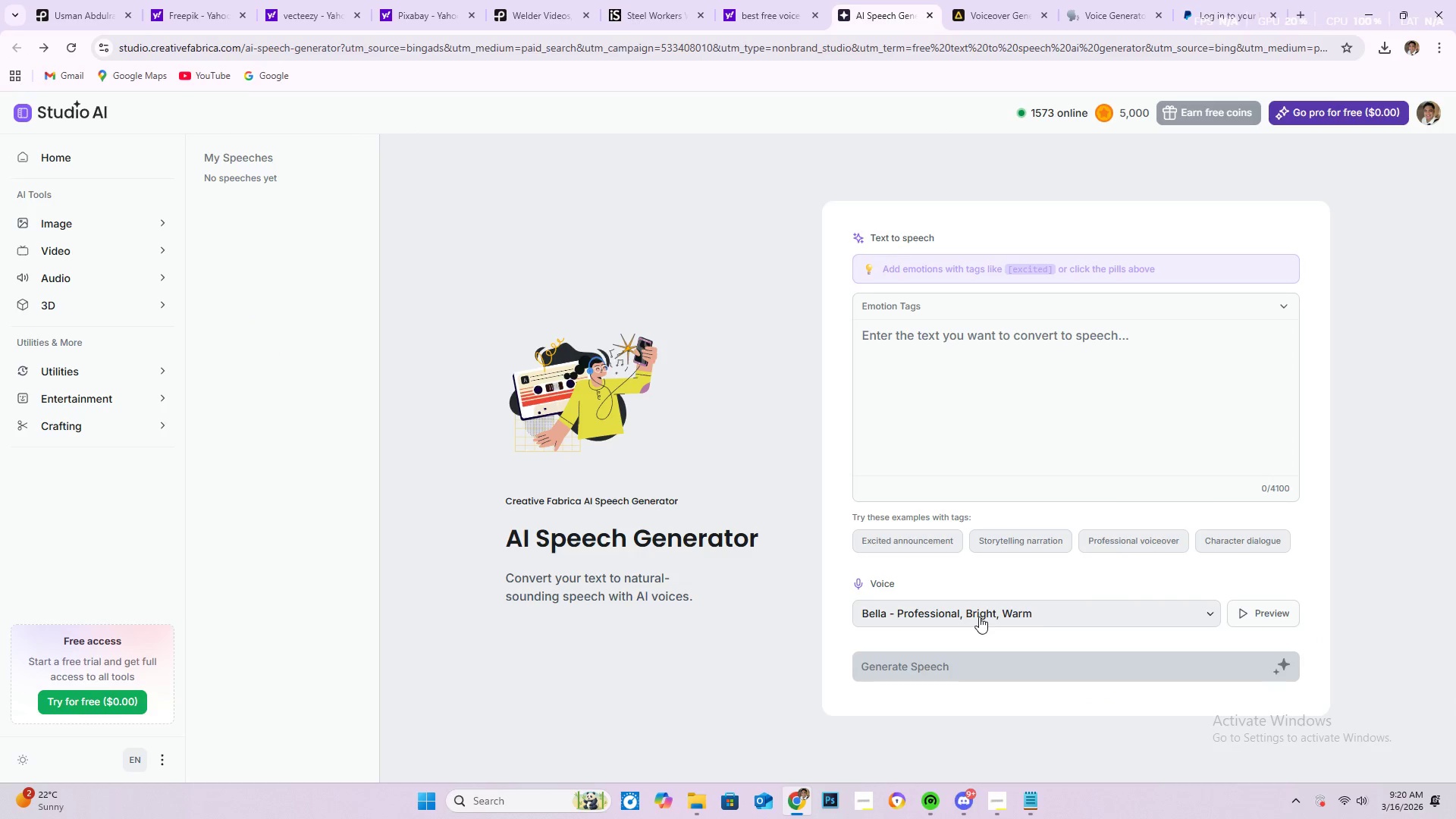 
left_click([981, 617])
 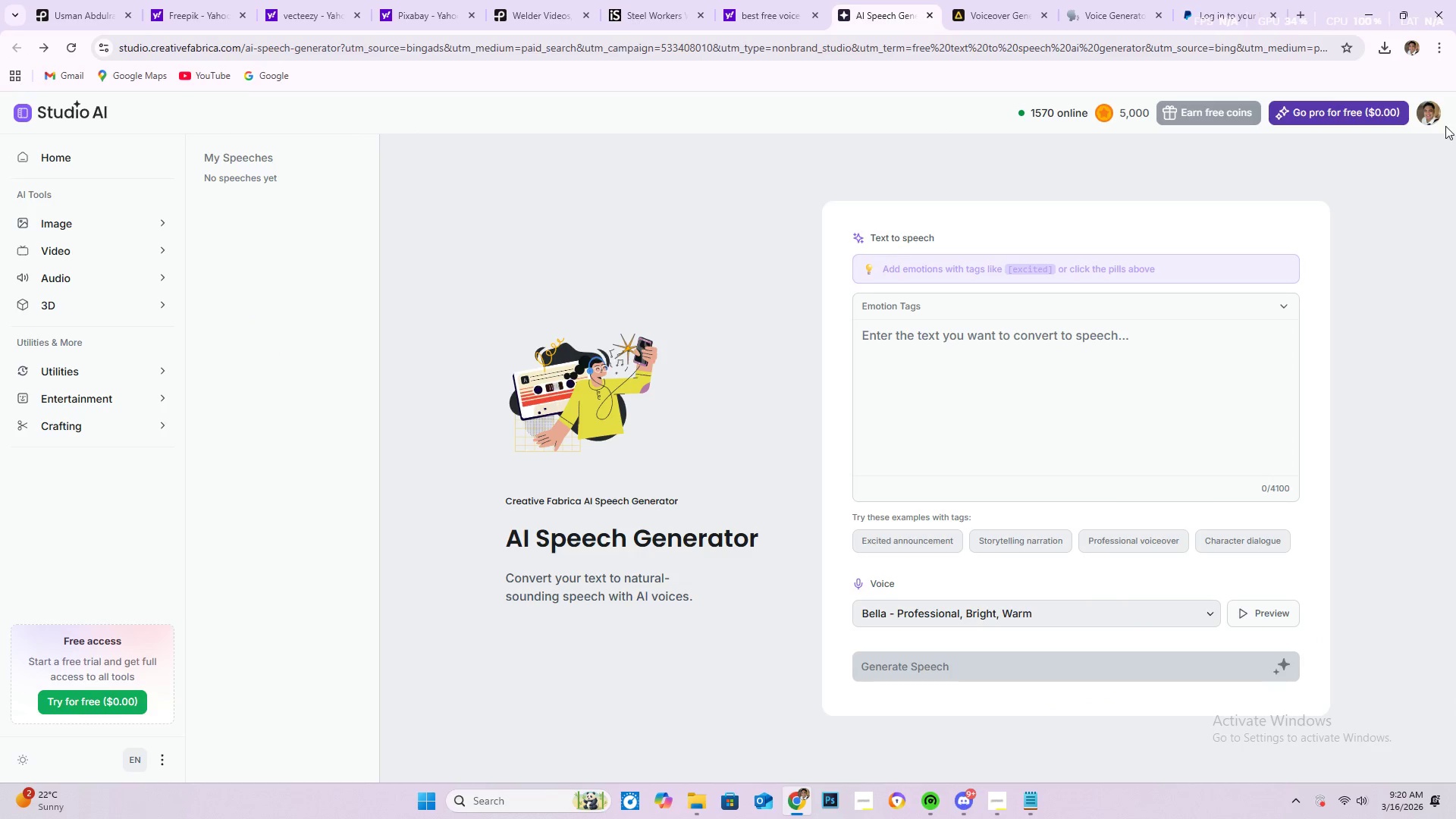 
left_click([1426, 112])
 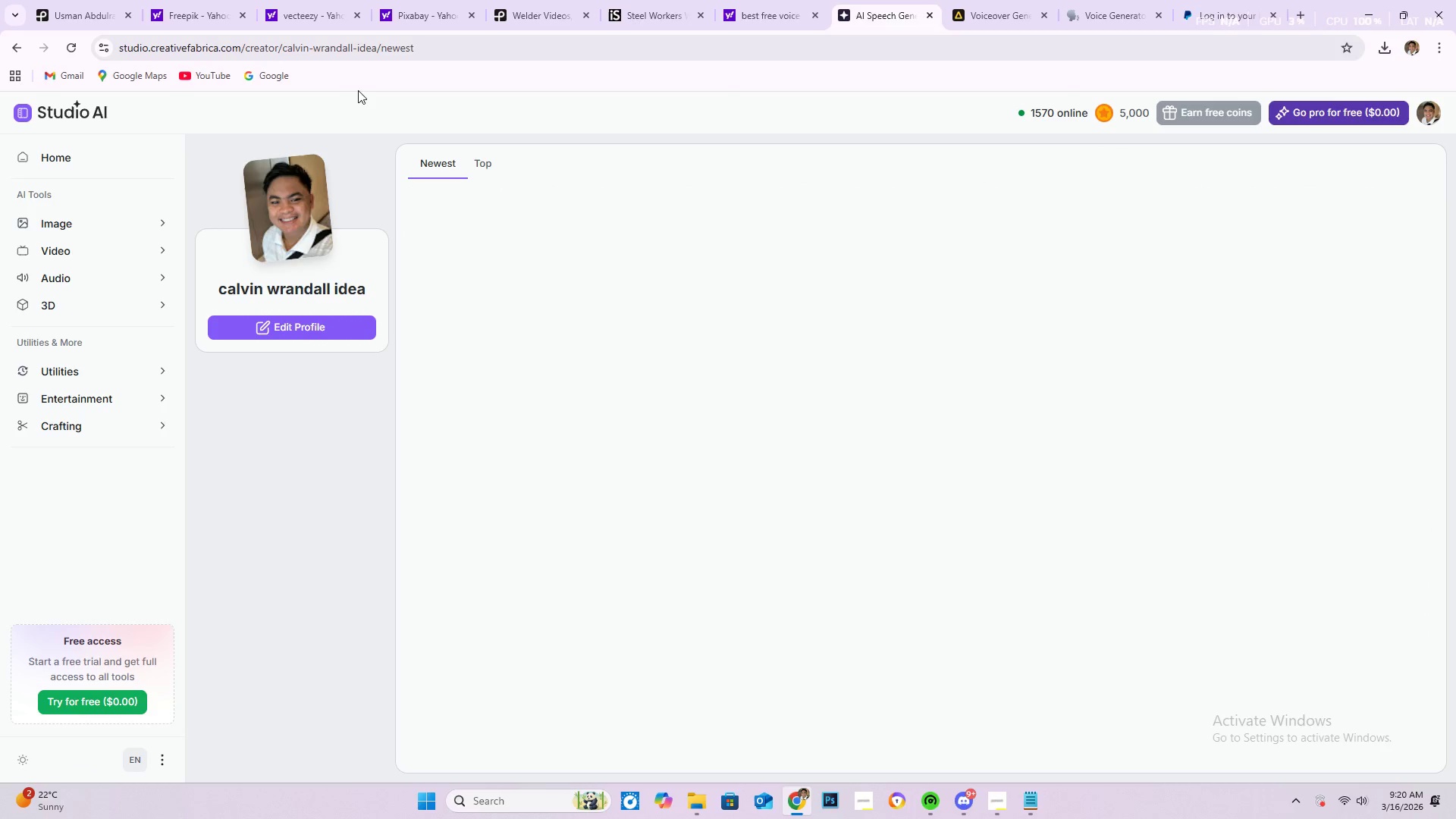 
left_click([930, 17])
 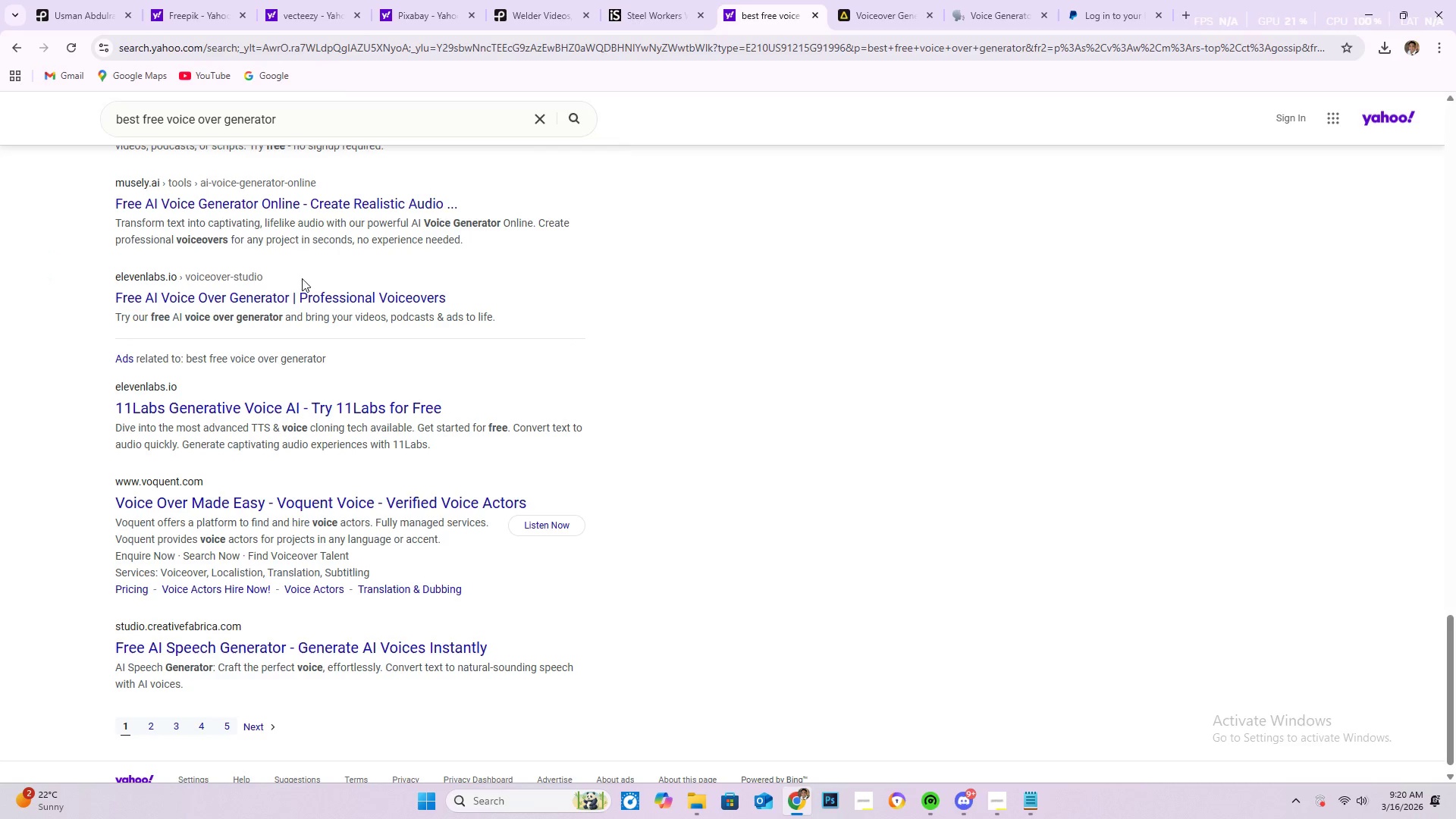 
scroll: coordinate [339, 570], scroll_direction: down, amount: 3.0
 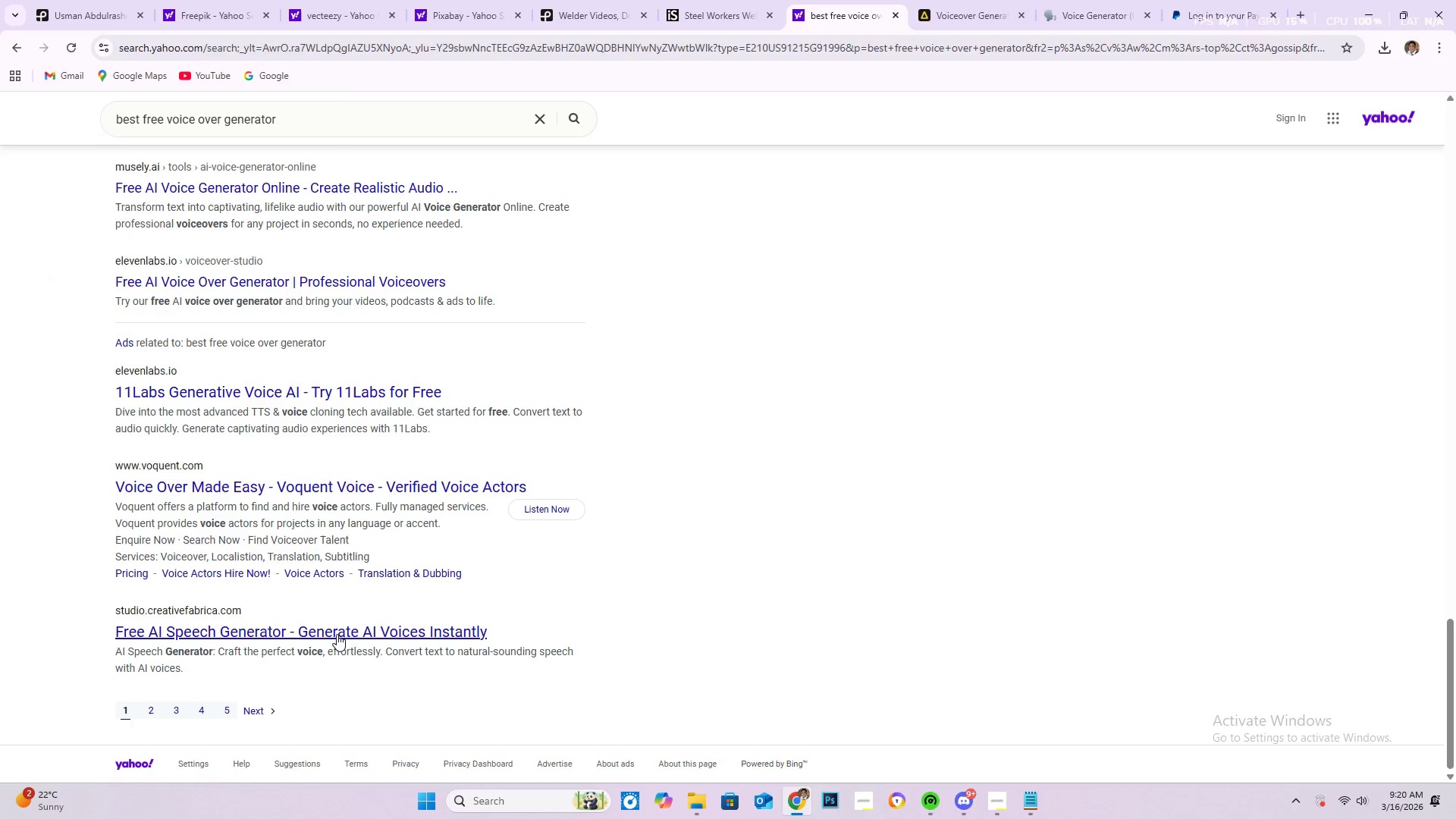 
left_click([337, 631])
 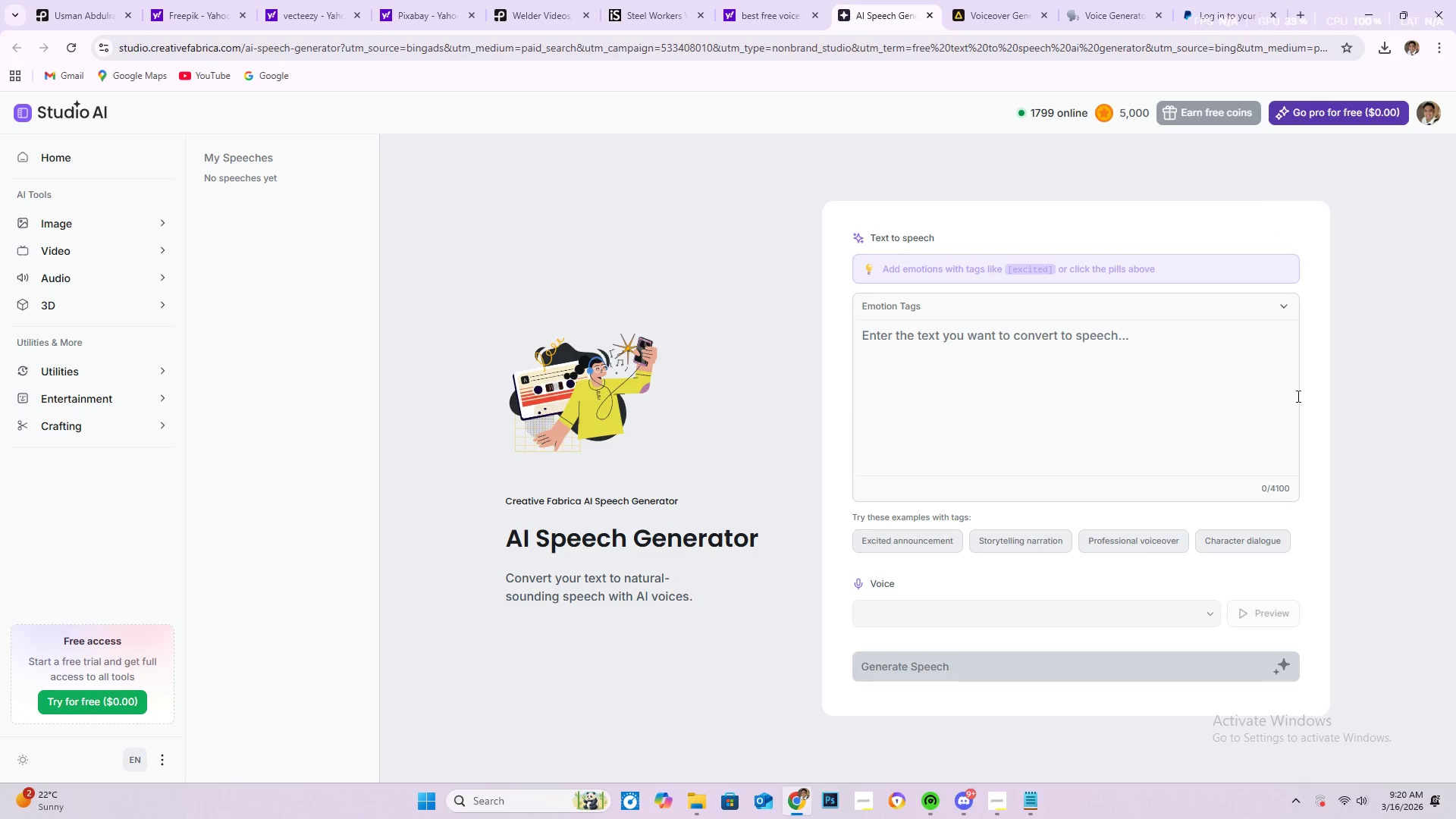 
left_click([1429, 110])
 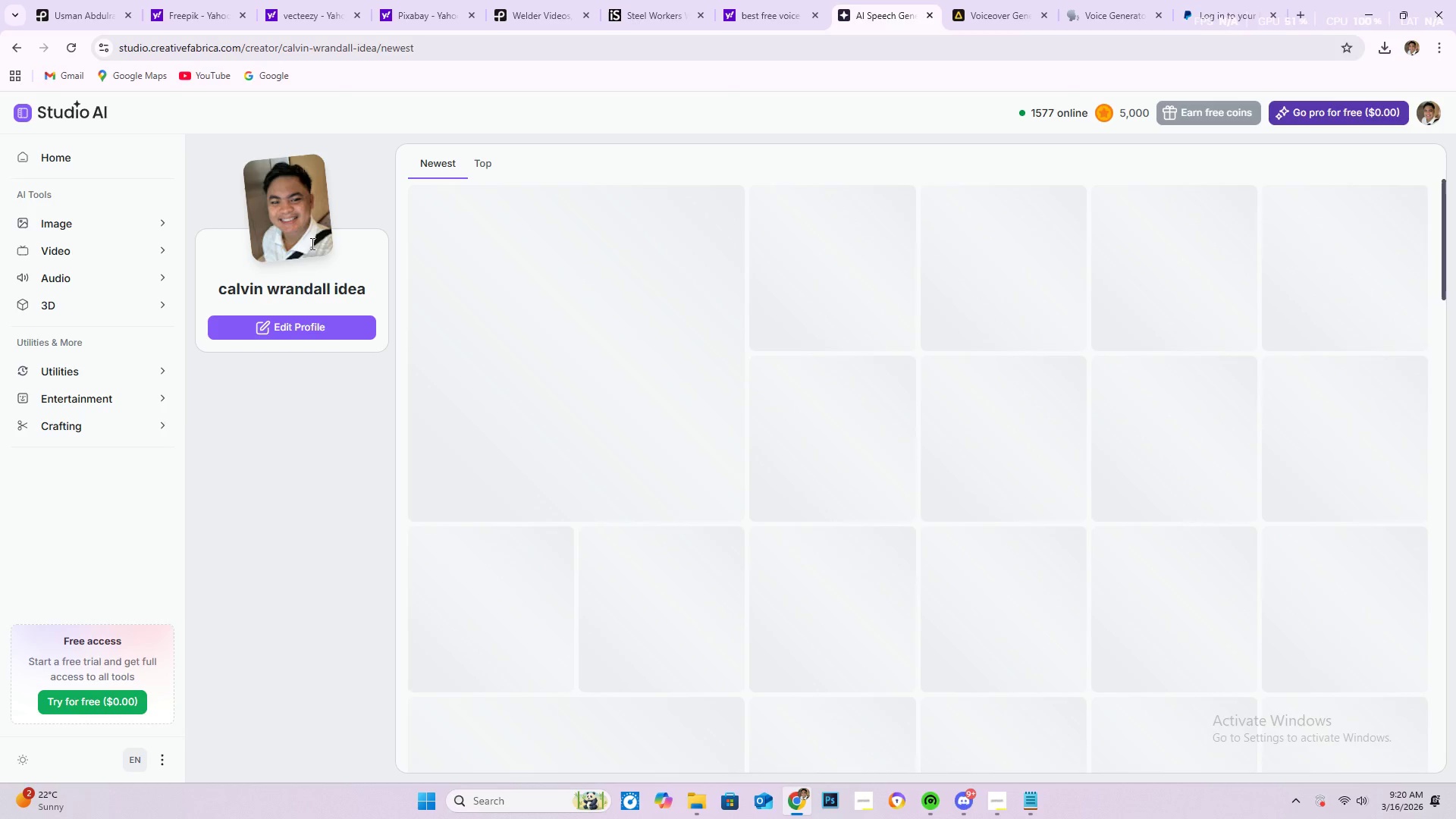 
scroll: coordinate [114, 676], scroll_direction: down, amount: 3.0
 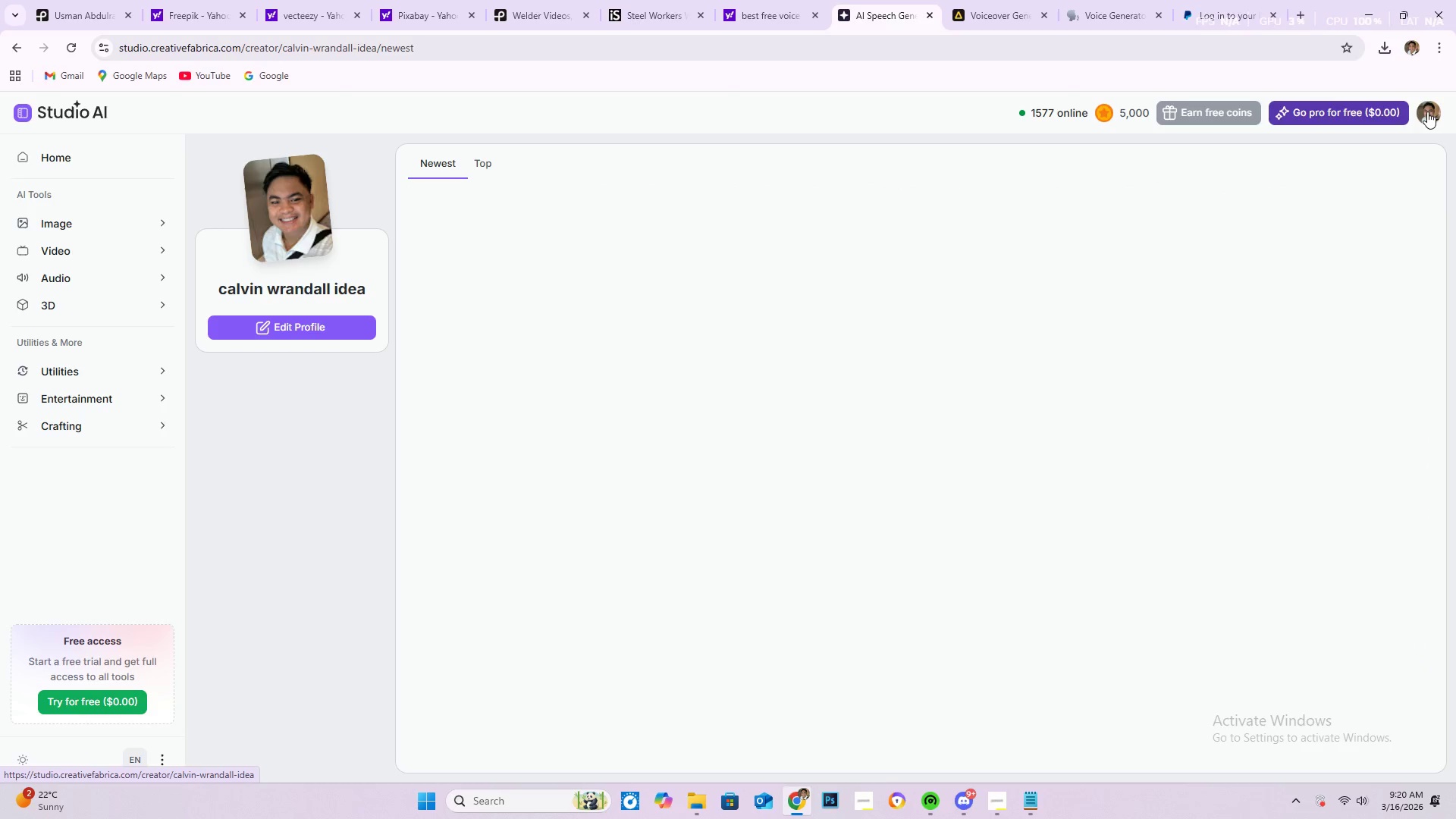 
left_click([1431, 112])
 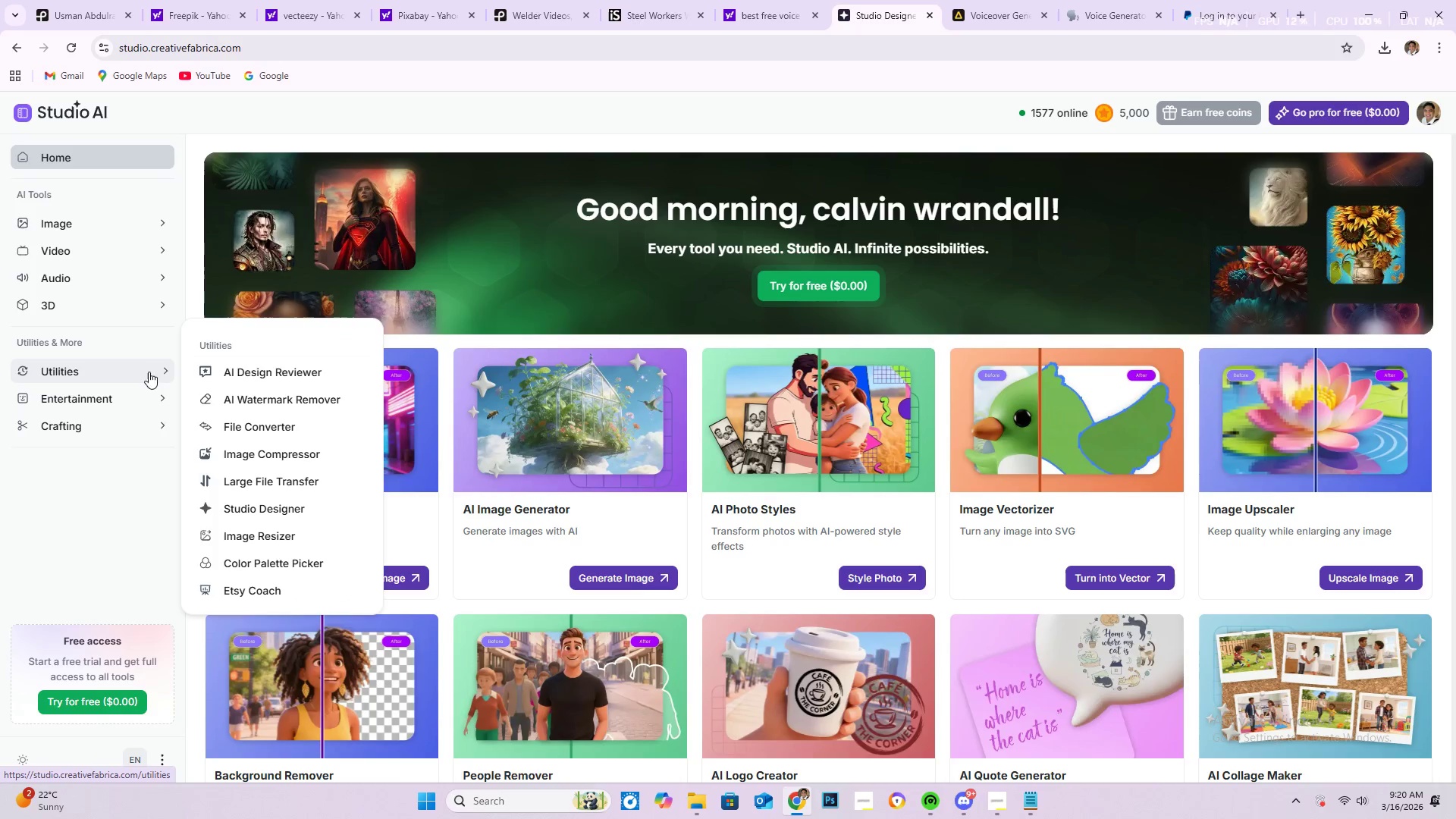 
left_click([160, 770])
 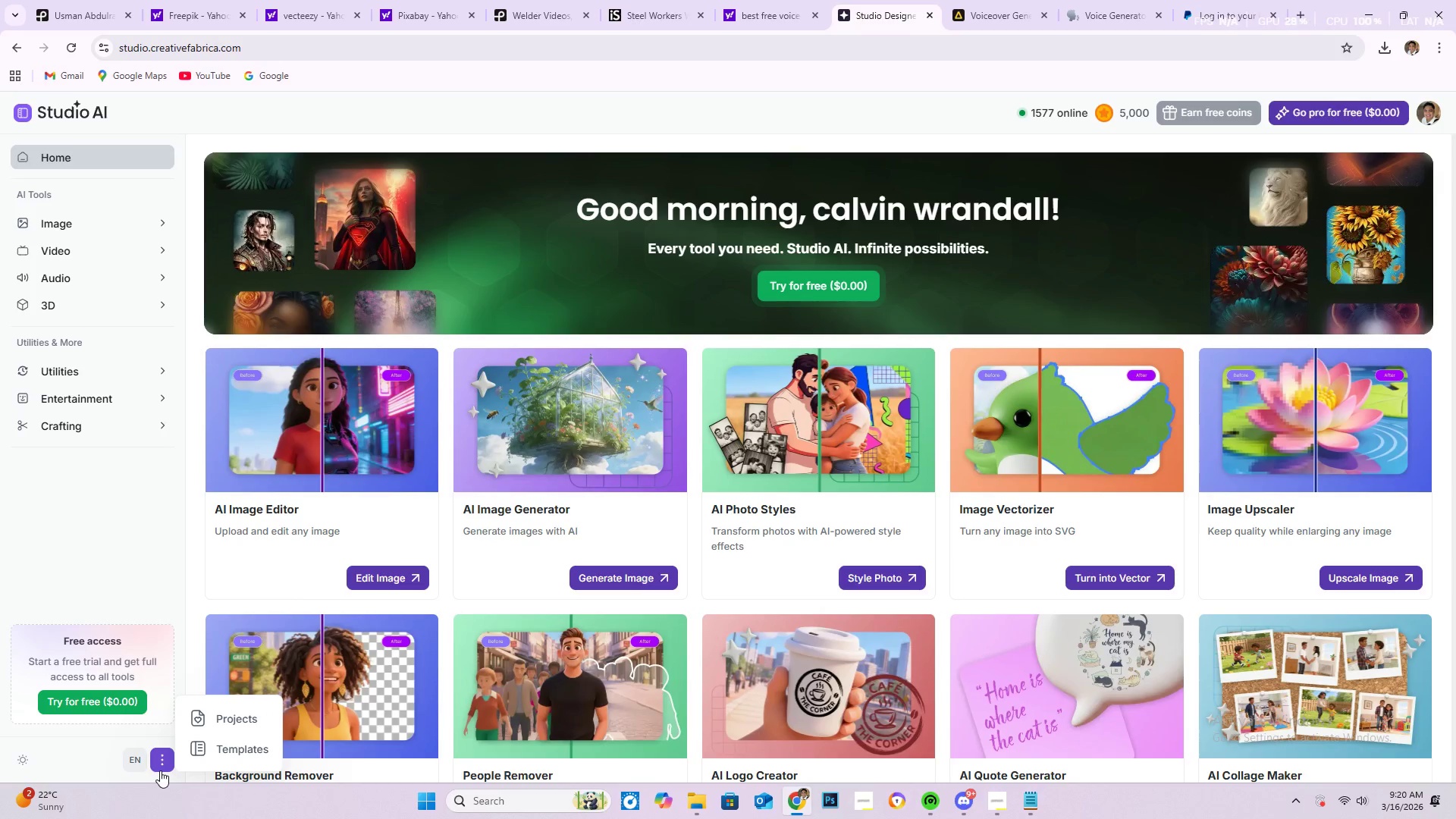 
left_click([161, 770])
 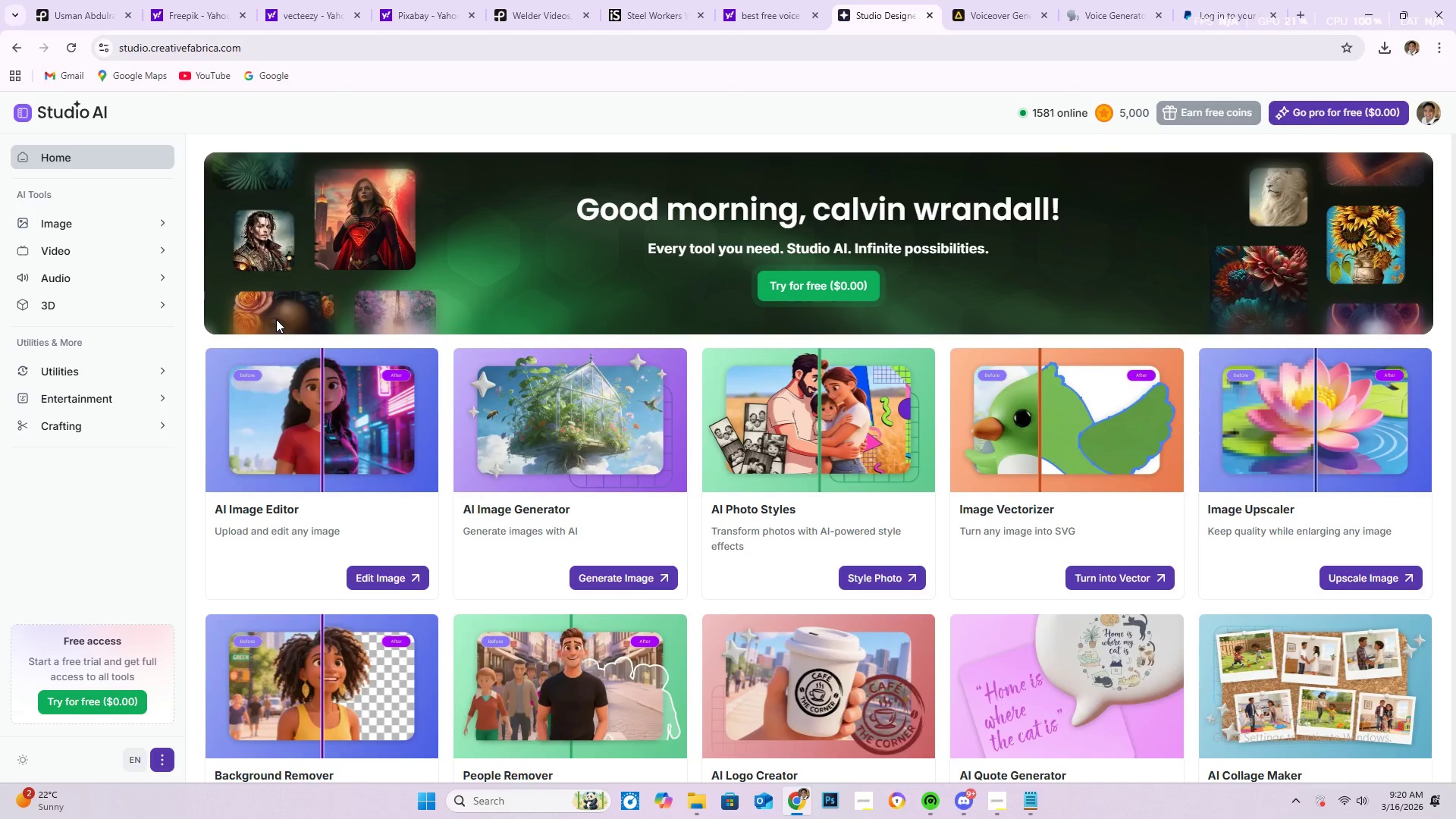 
wait(6.5)
 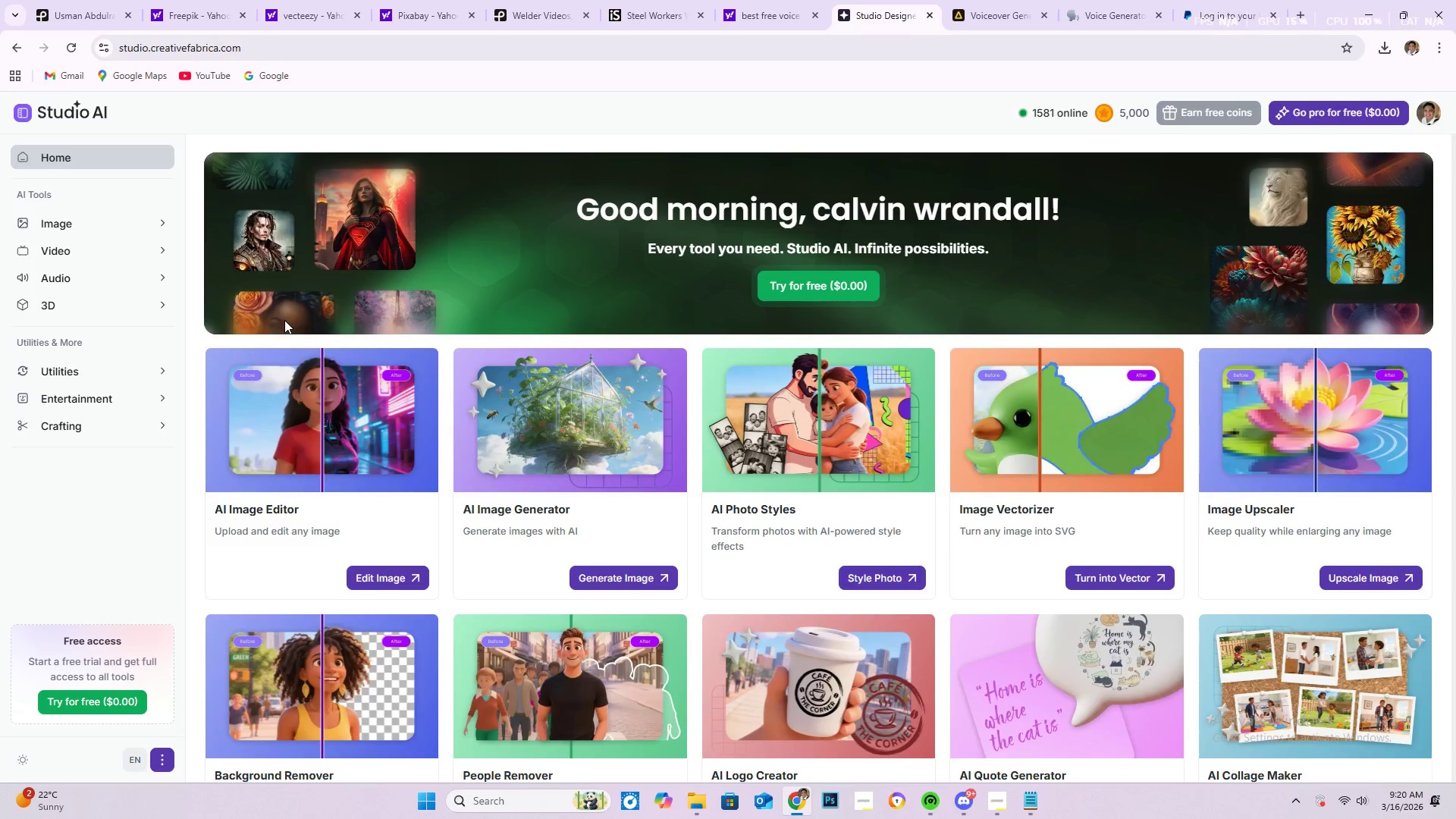 
left_click([10, 47])
 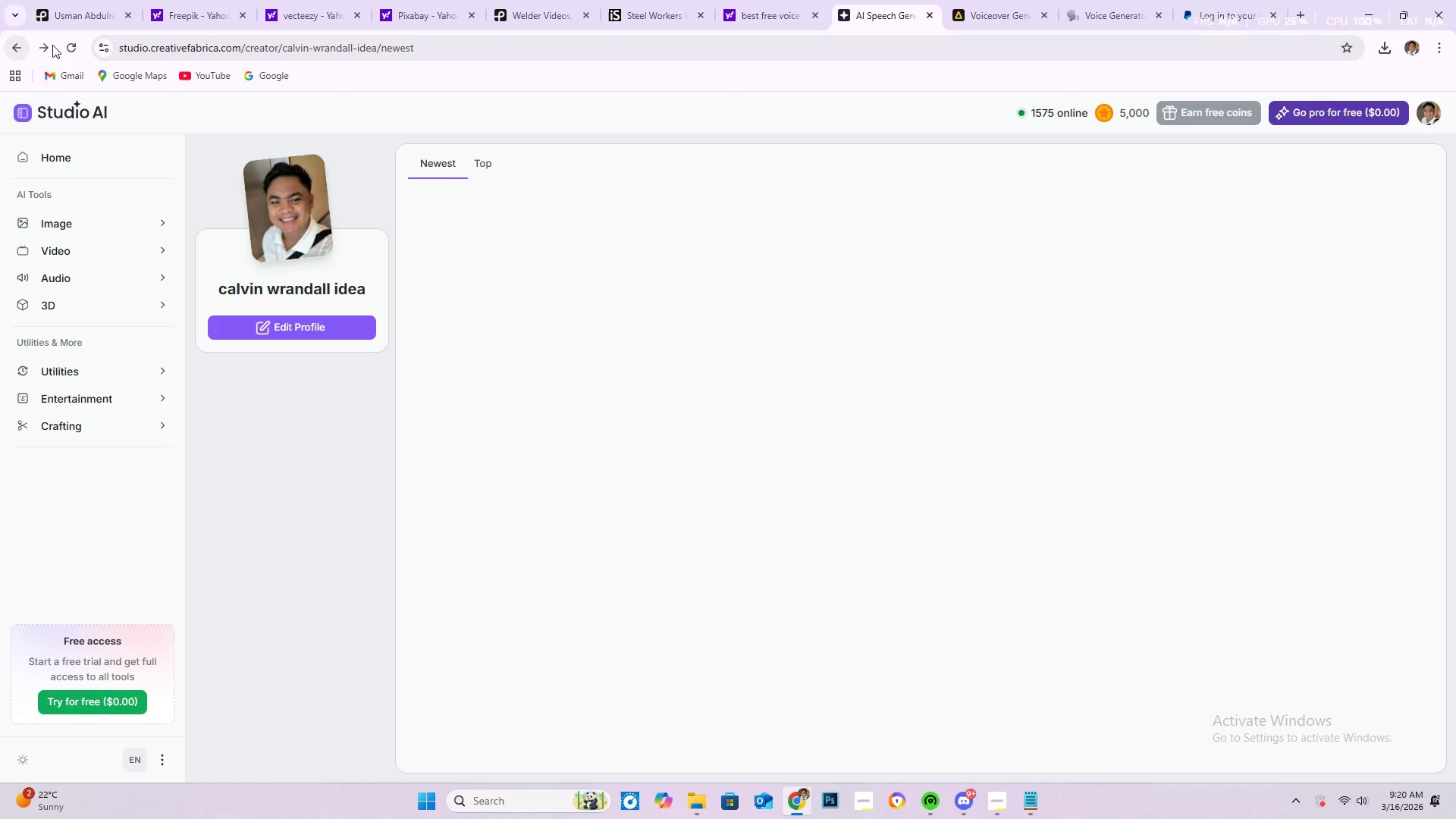 
left_click([767, 11])
 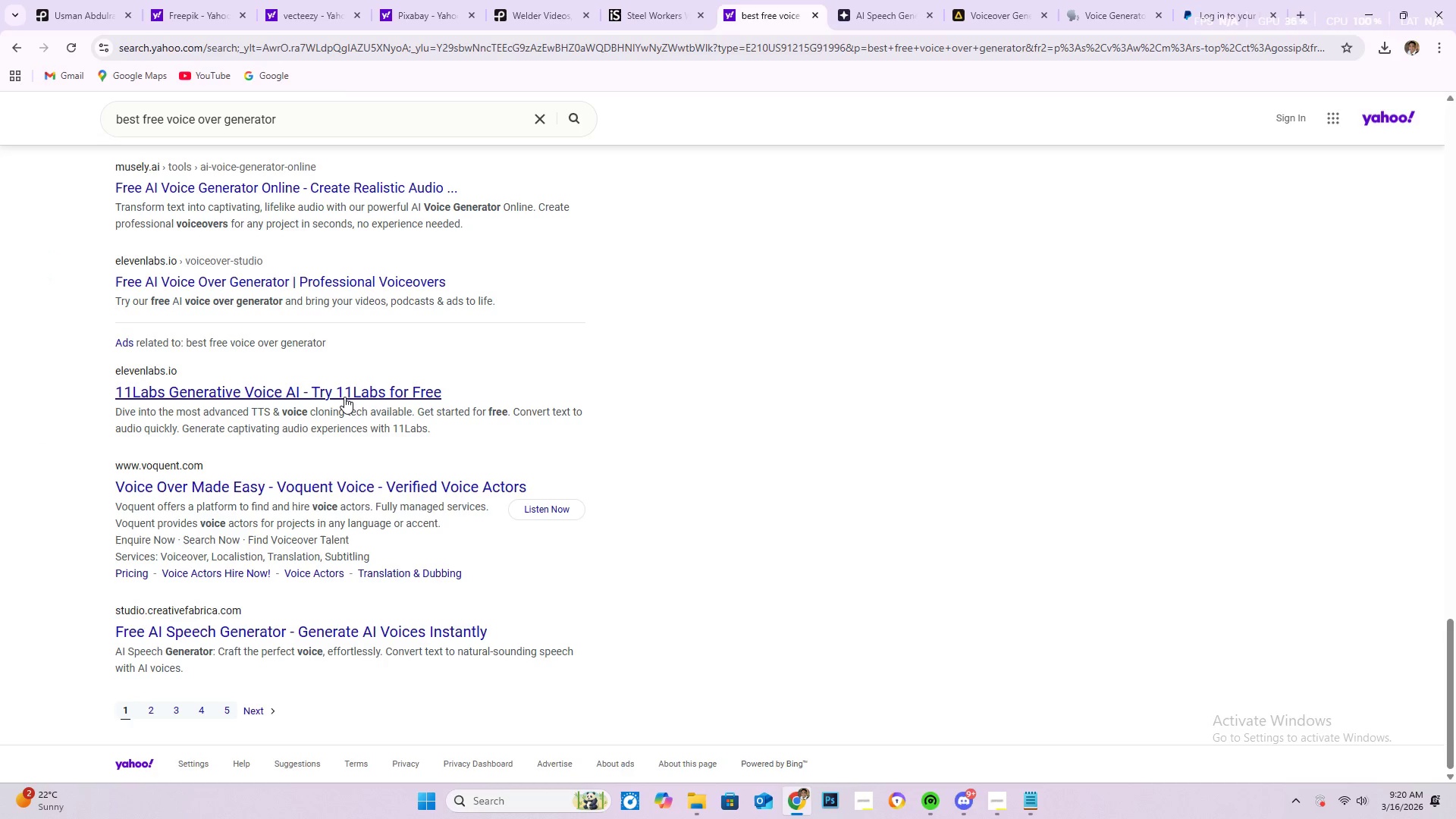 
left_click([344, 395])
 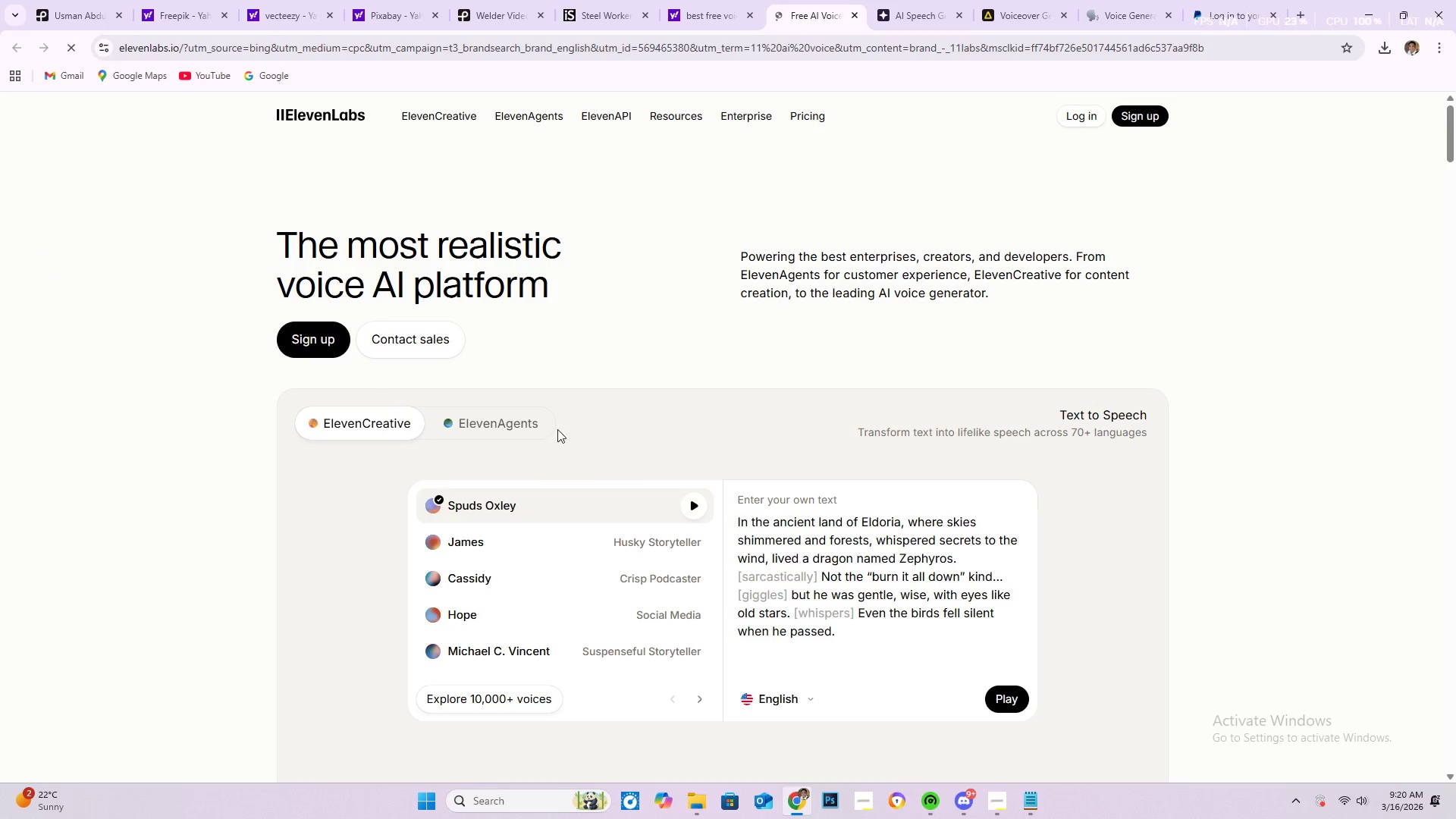 
scroll: coordinate [557, 598], scroll_direction: down, amount: 5.0
 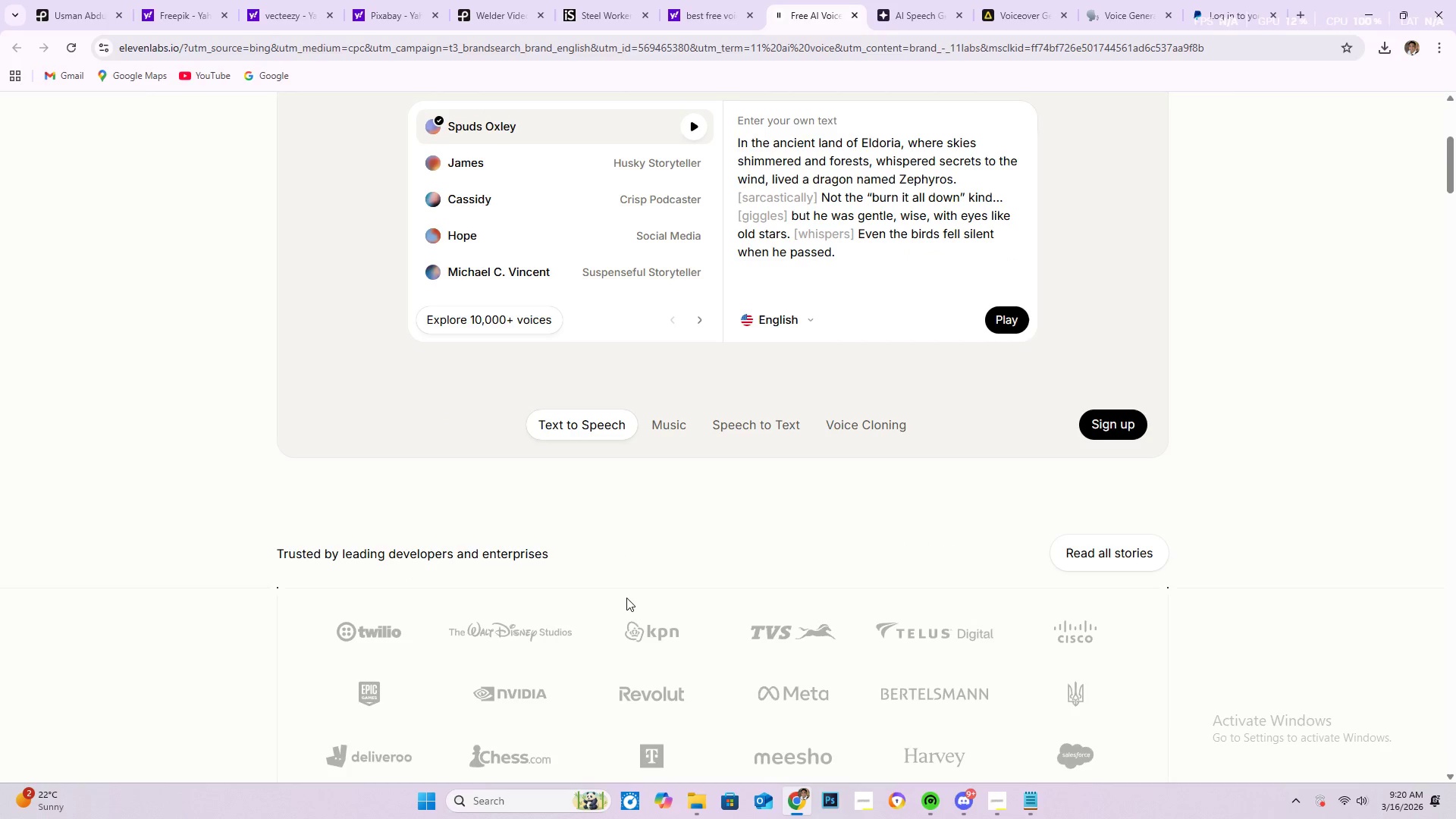 
scroll: coordinate [648, 585], scroll_direction: up, amount: 5.0
 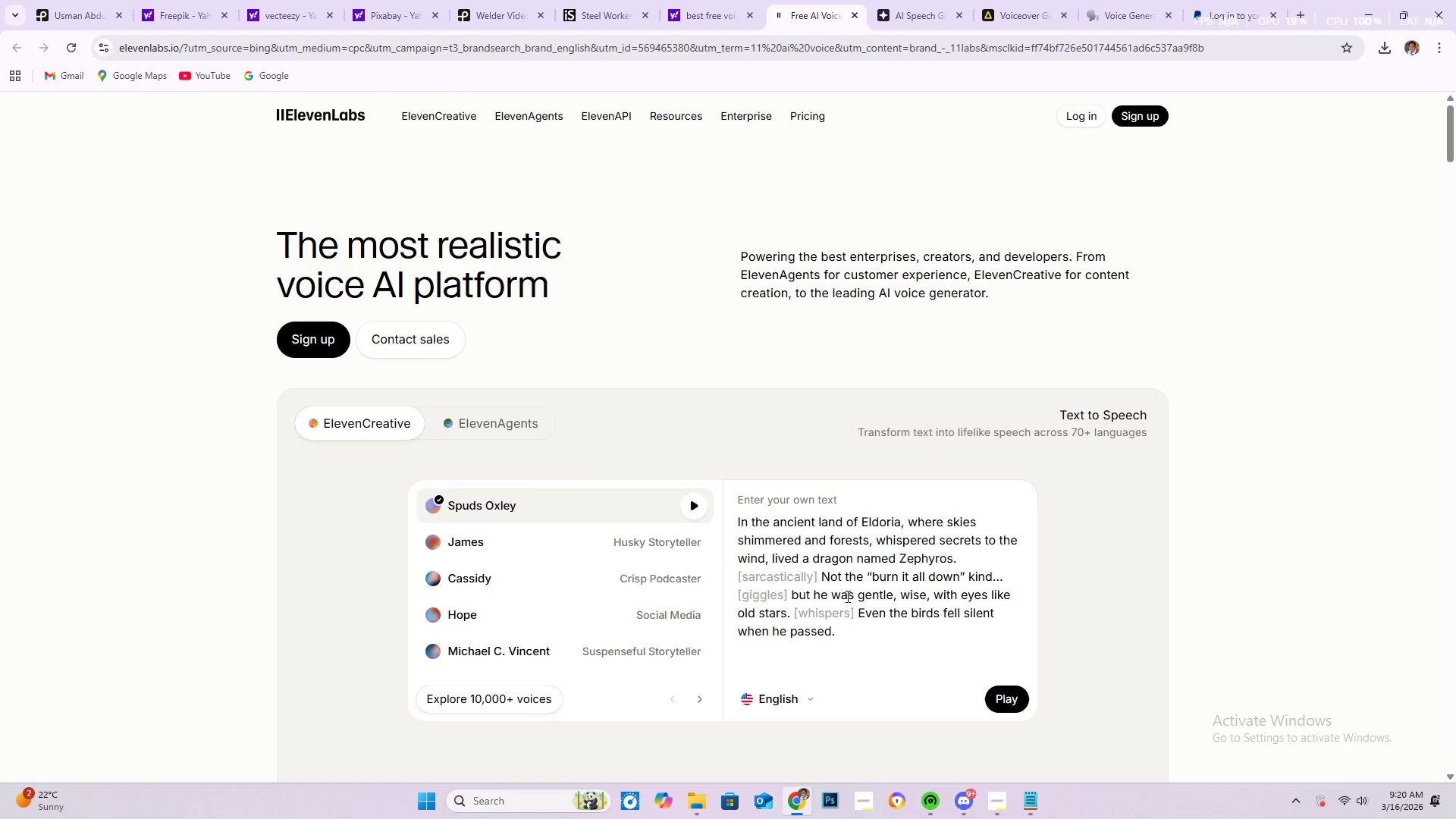 
left_click([846, 595])
 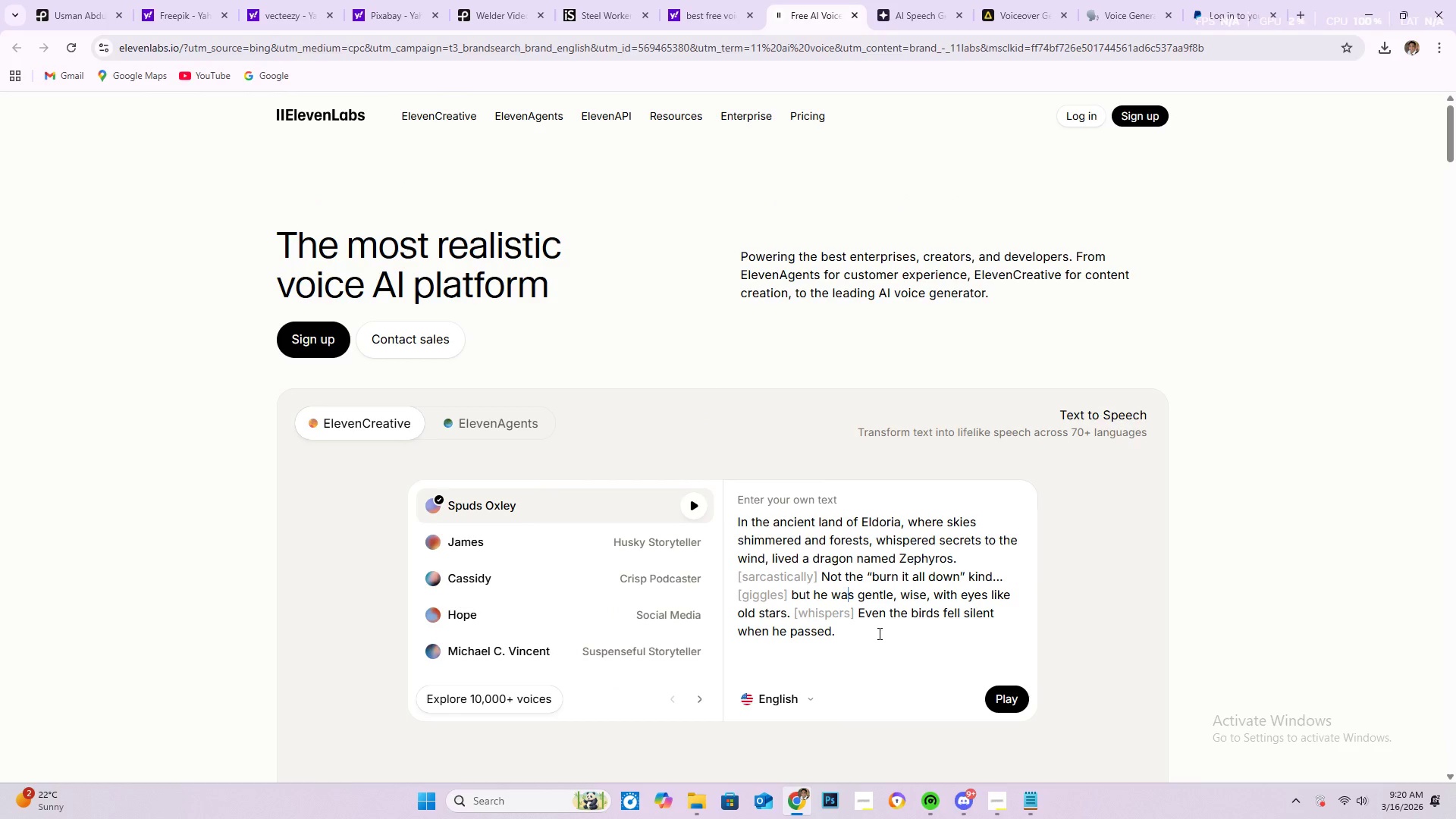 
key(Control+A)
 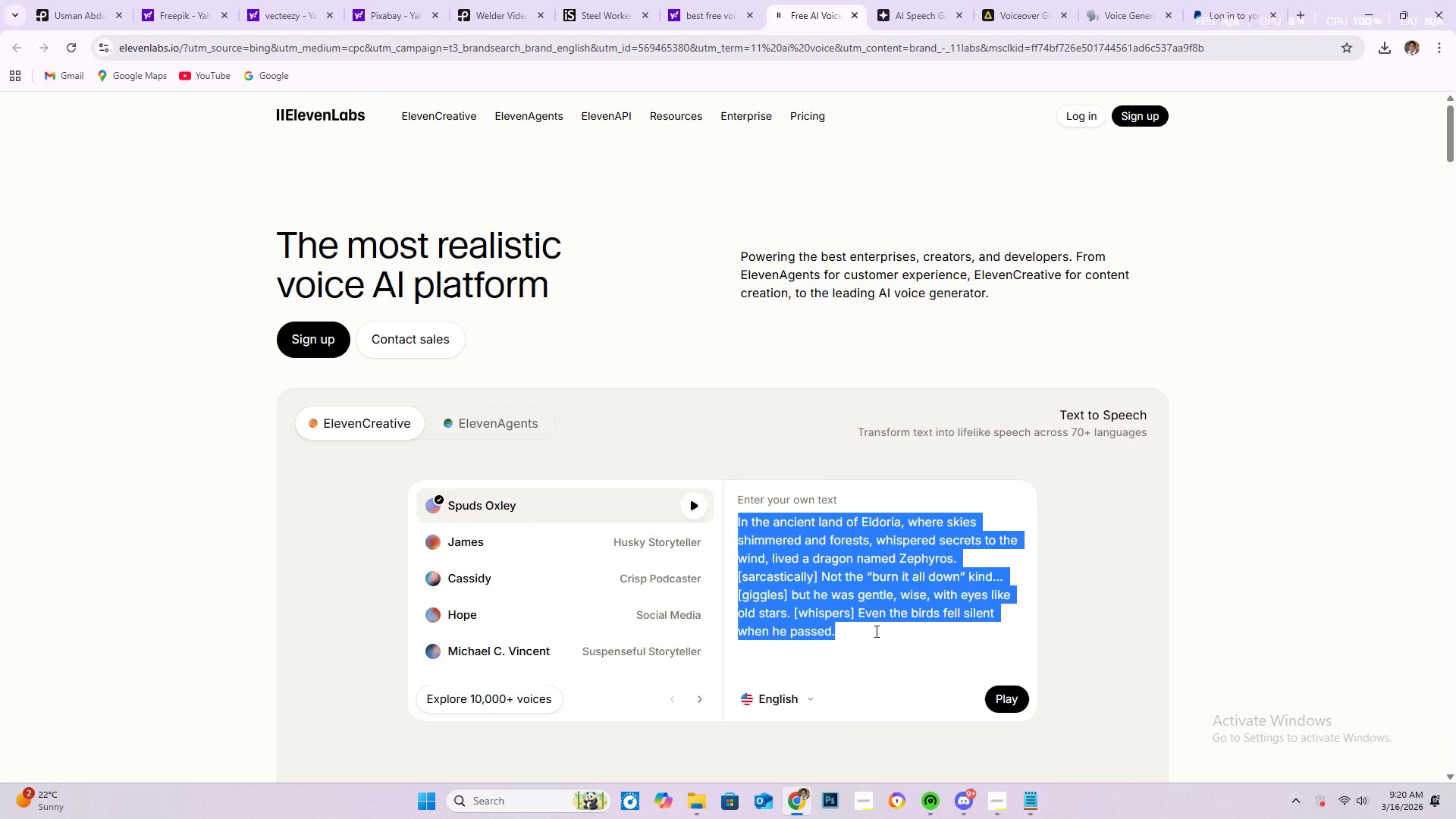 
key(Control+V)
 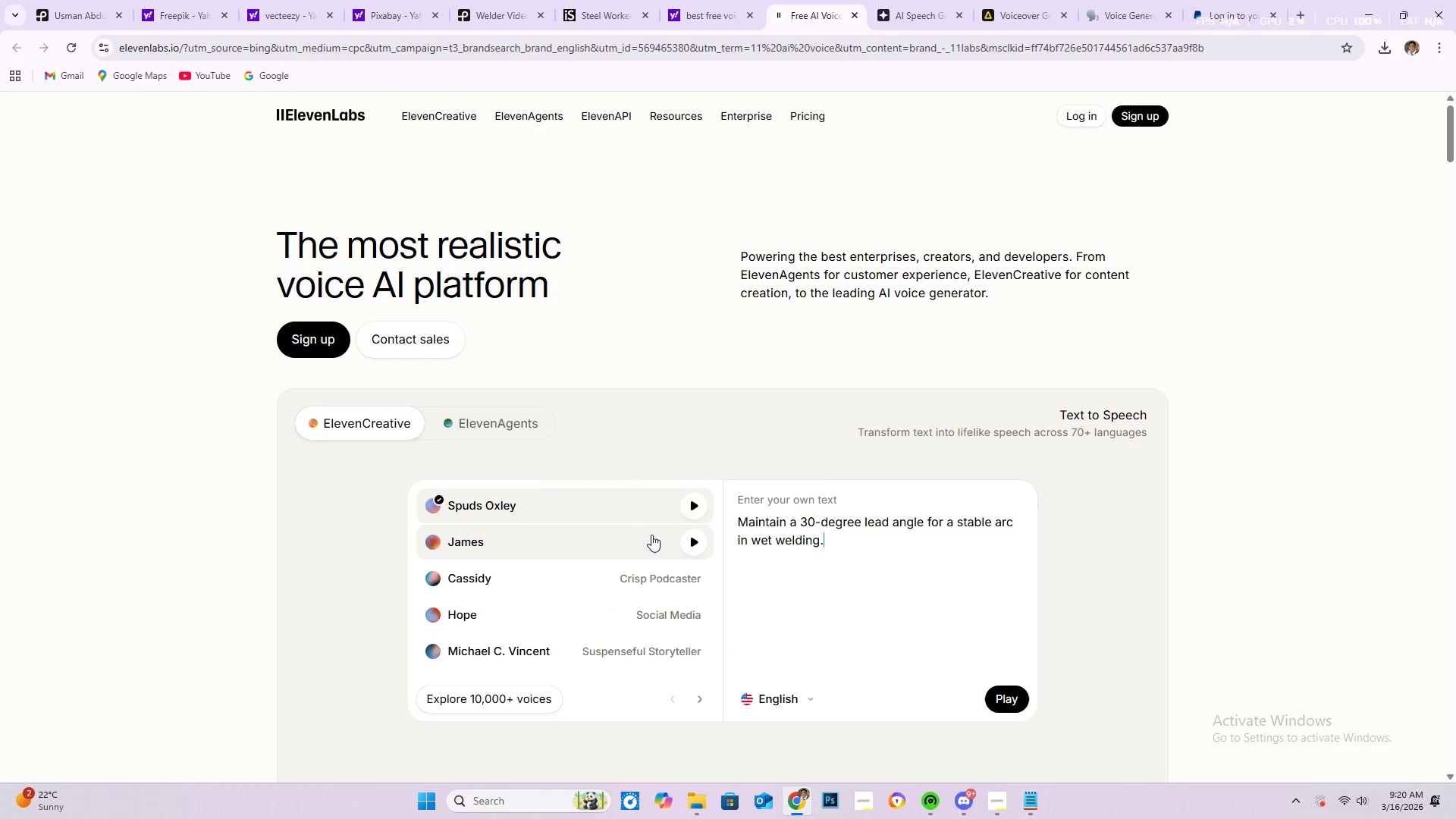 
left_click([695, 545])
 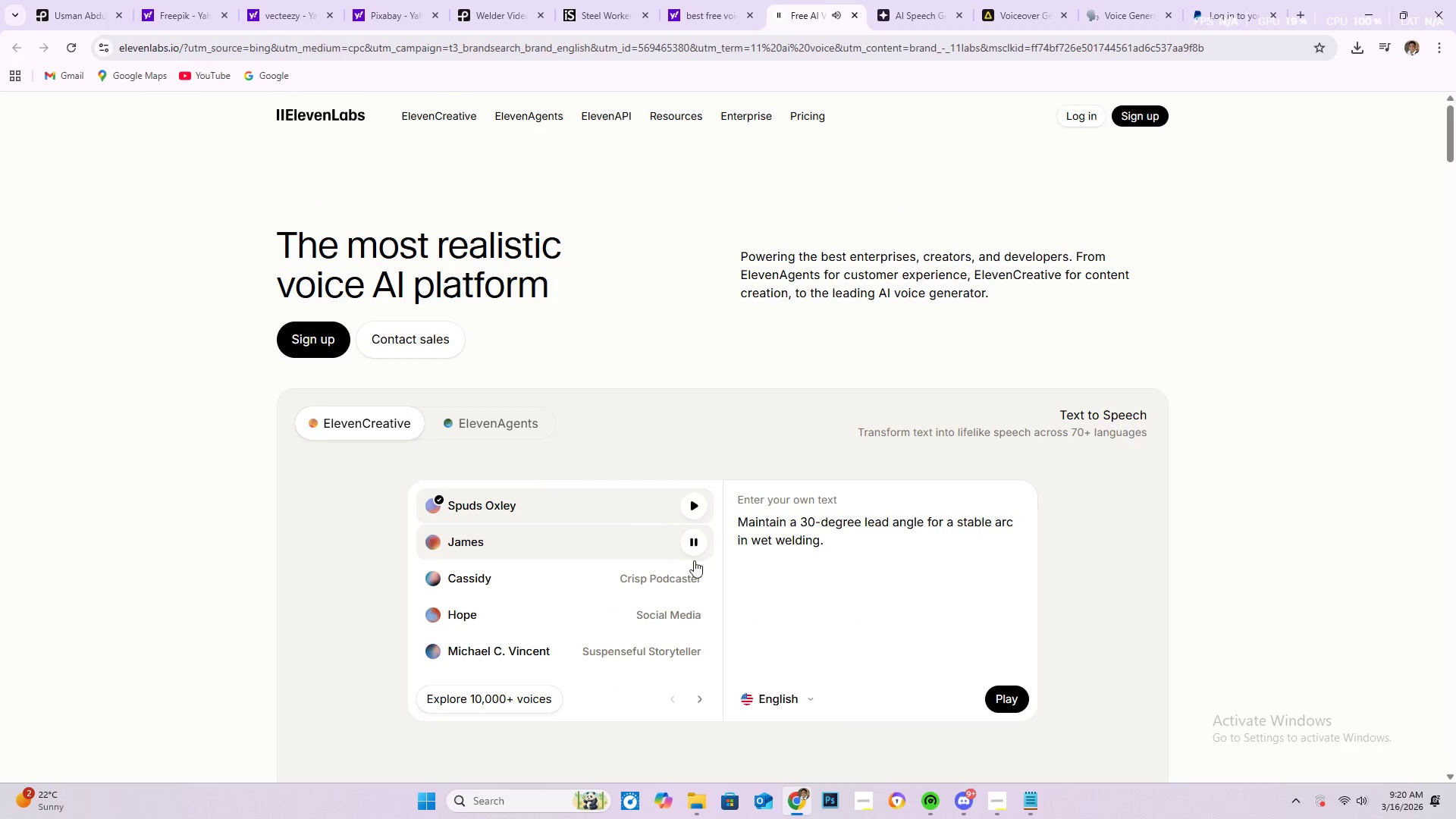 
left_click([604, 540])
 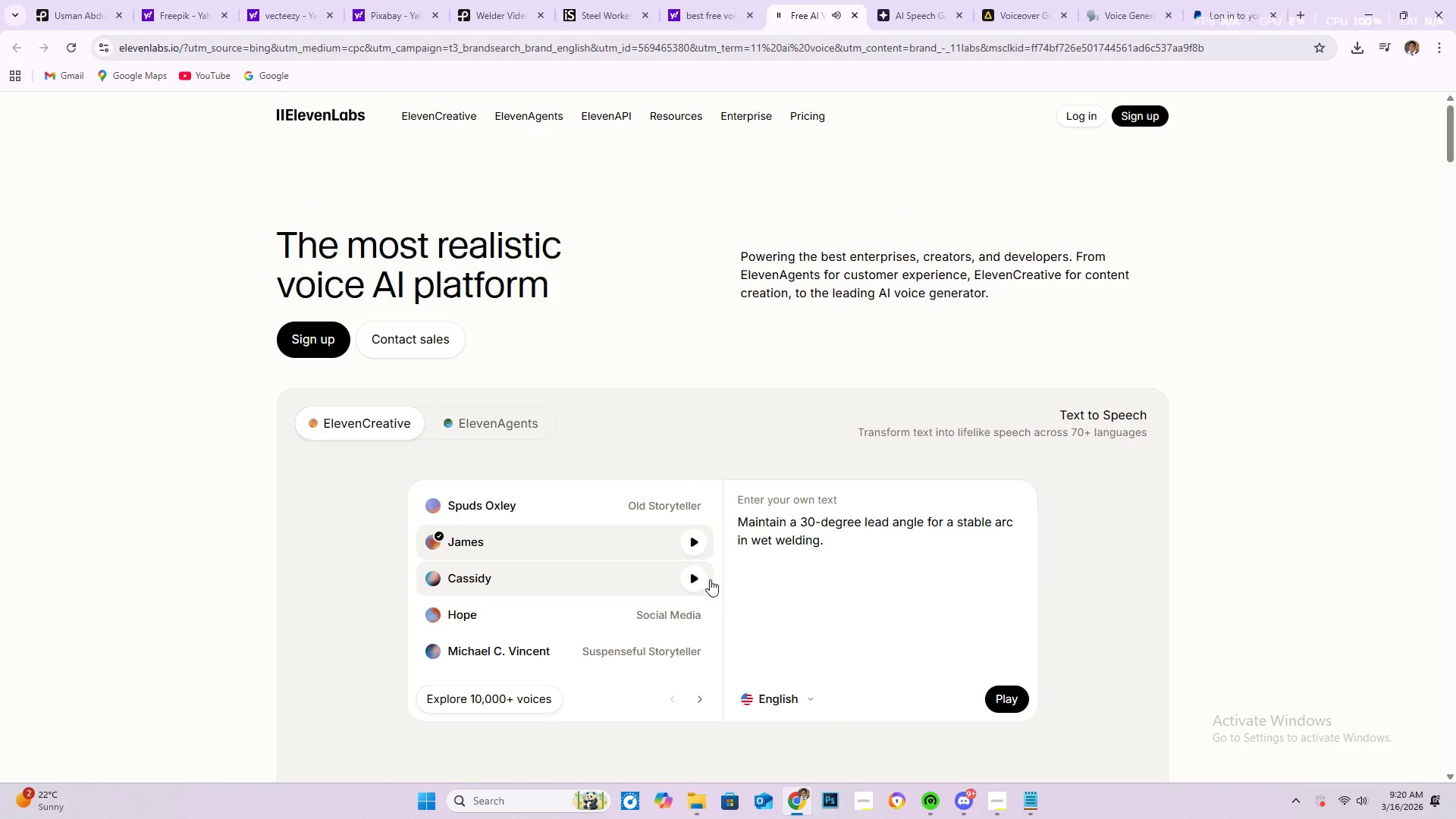 
left_click([700, 576])
 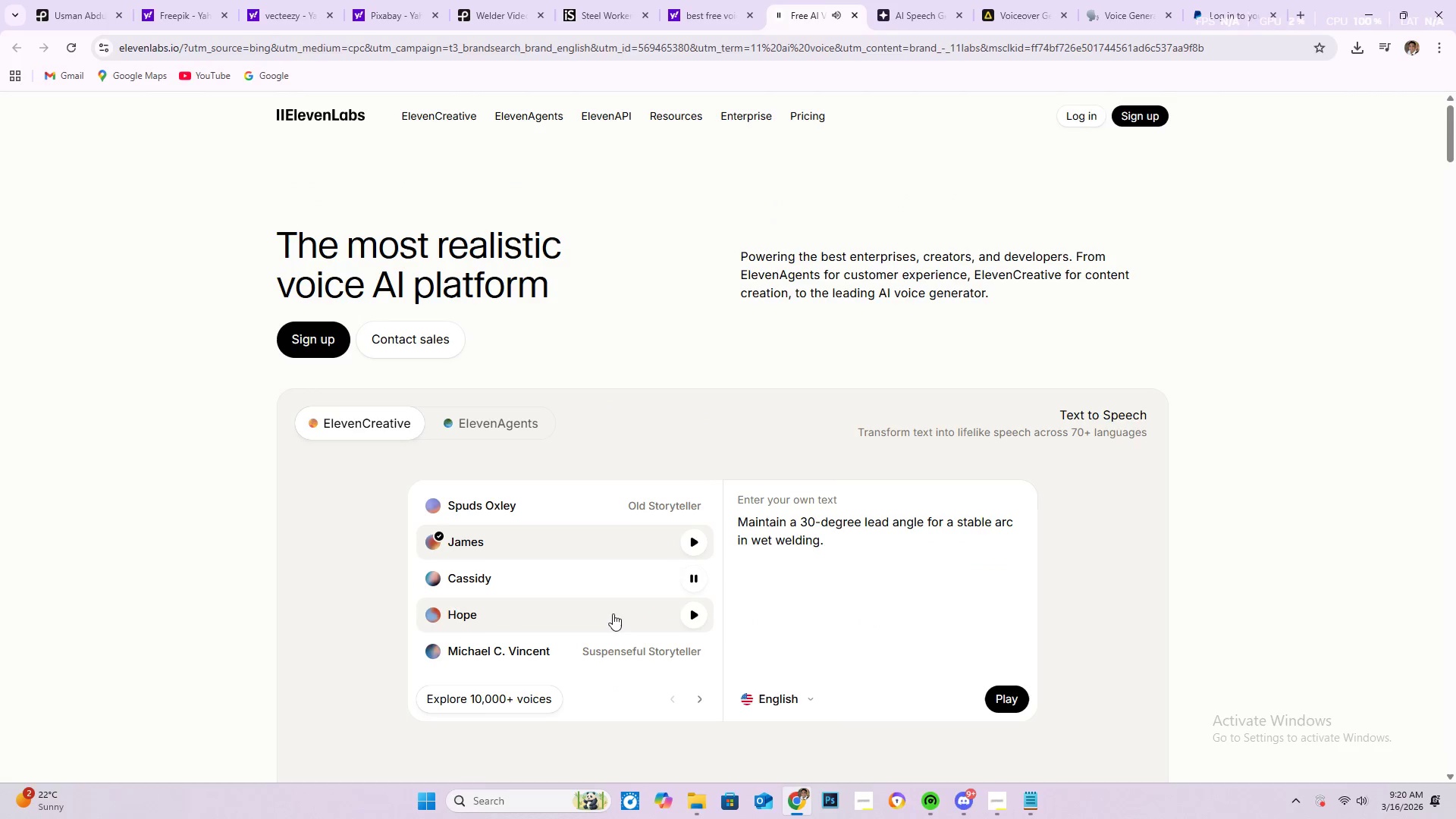 
left_click([697, 619])
 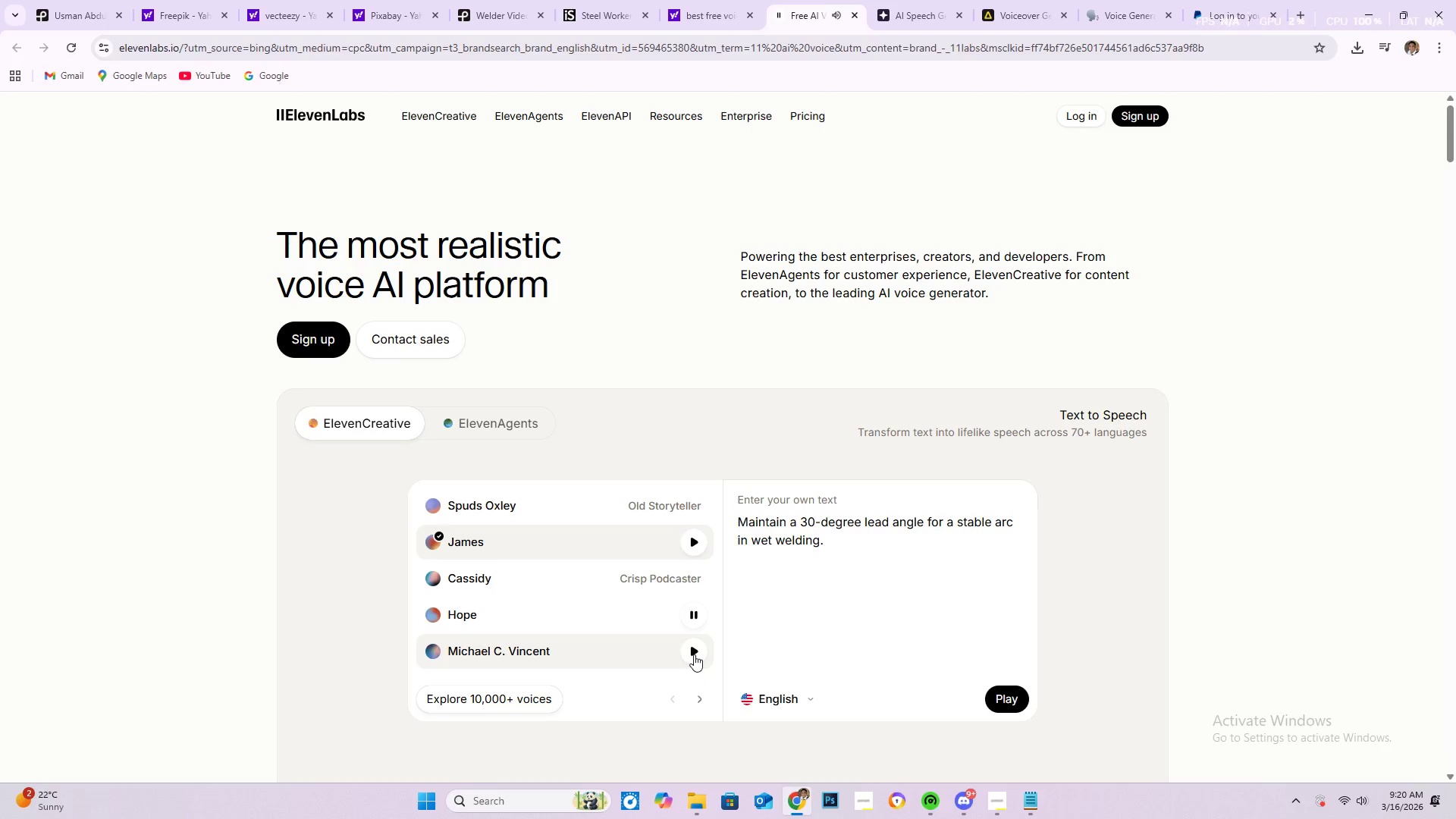 
left_click([693, 649])
 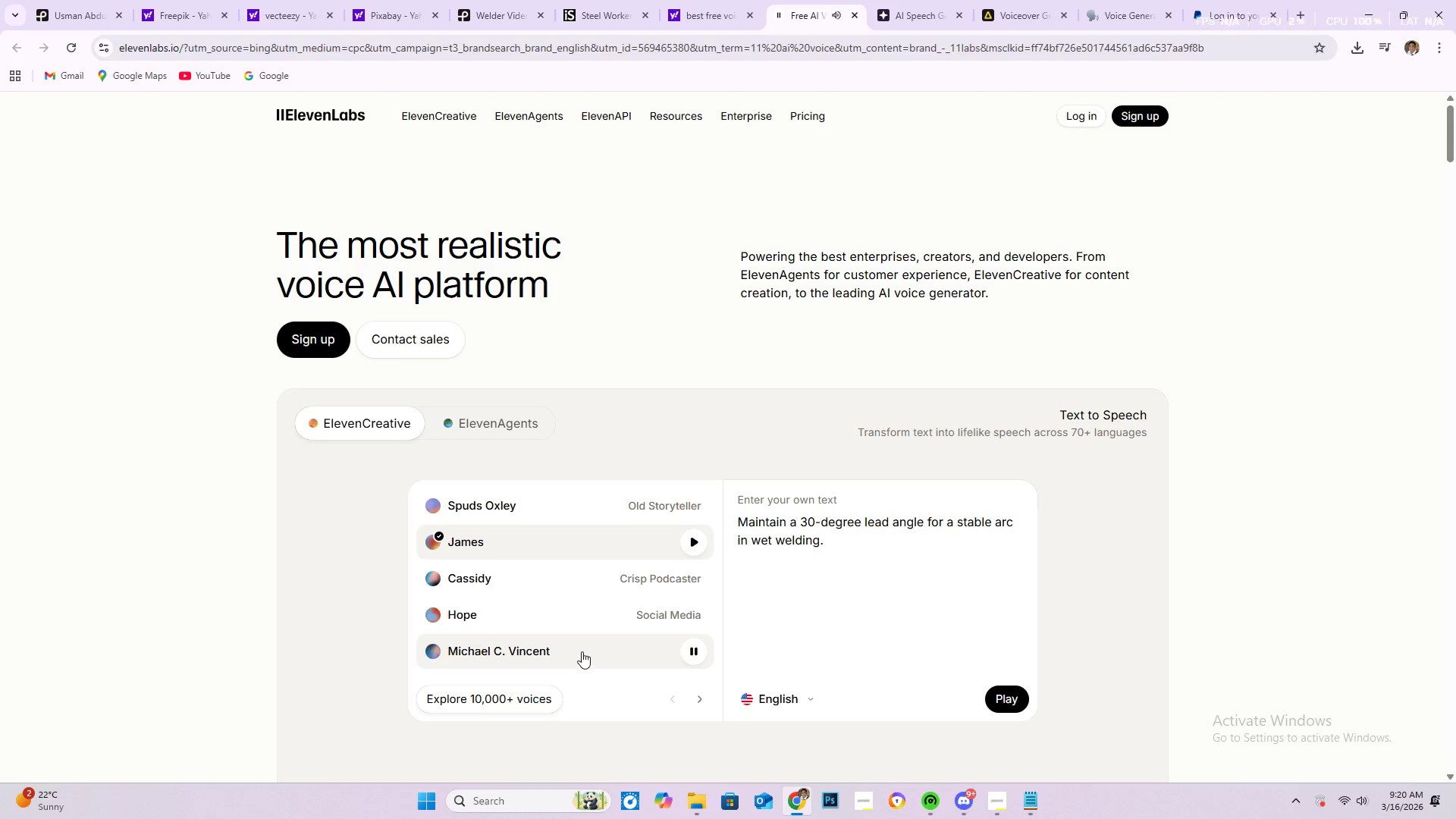 
left_click([581, 651])
 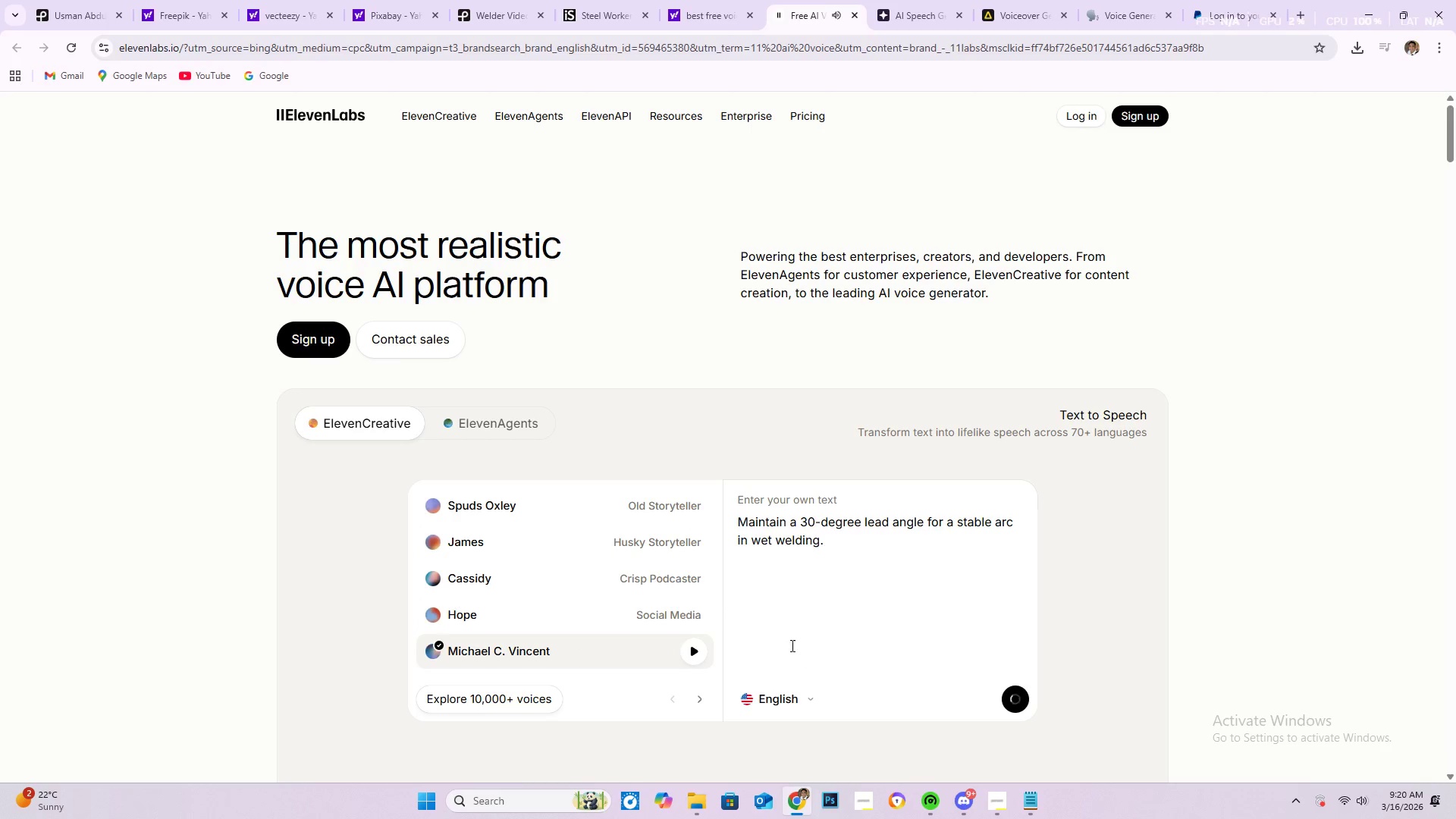 
scroll: coordinate [835, 608], scroll_direction: down, amount: 1.0
 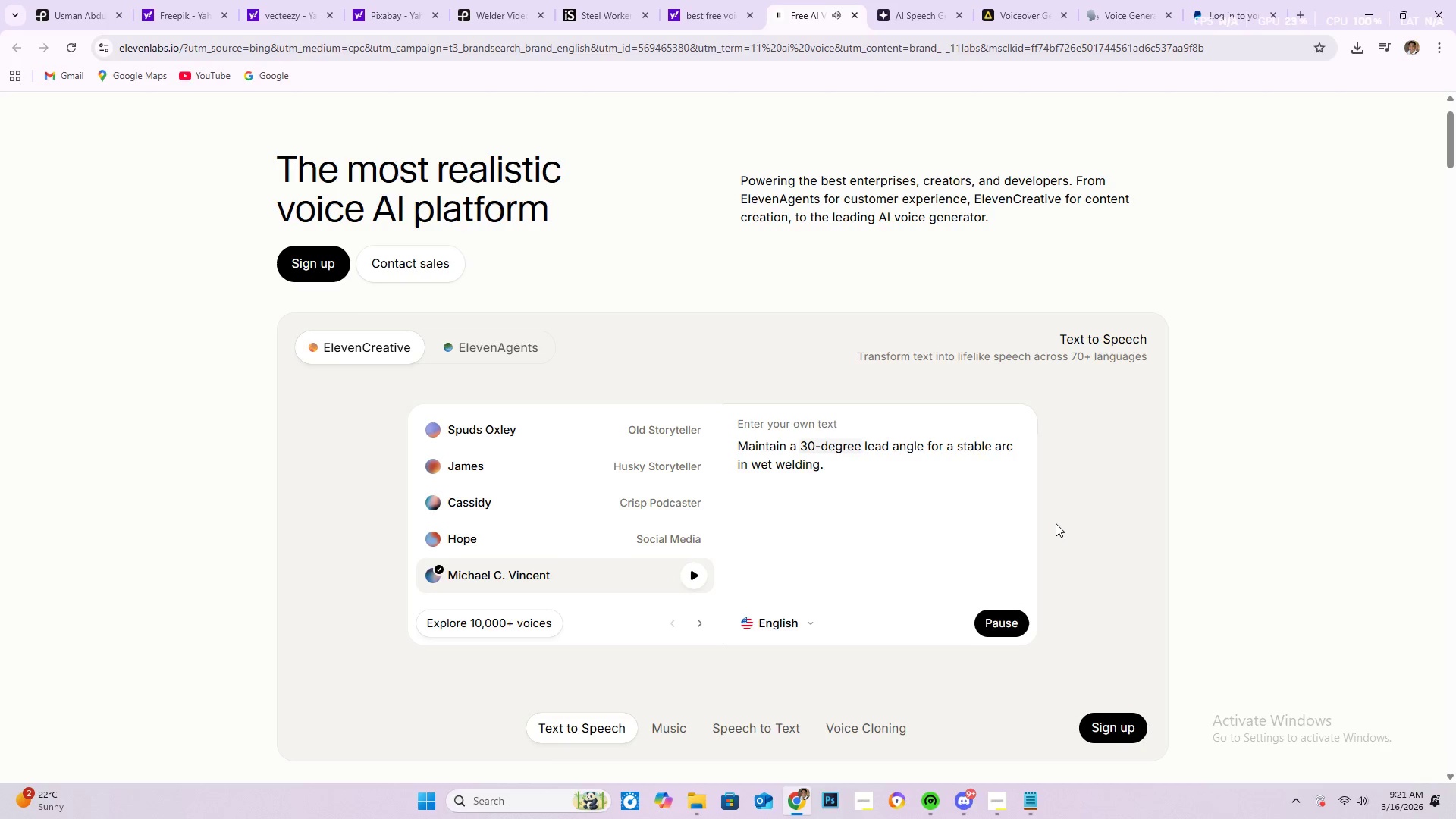 
wait(40.21)
 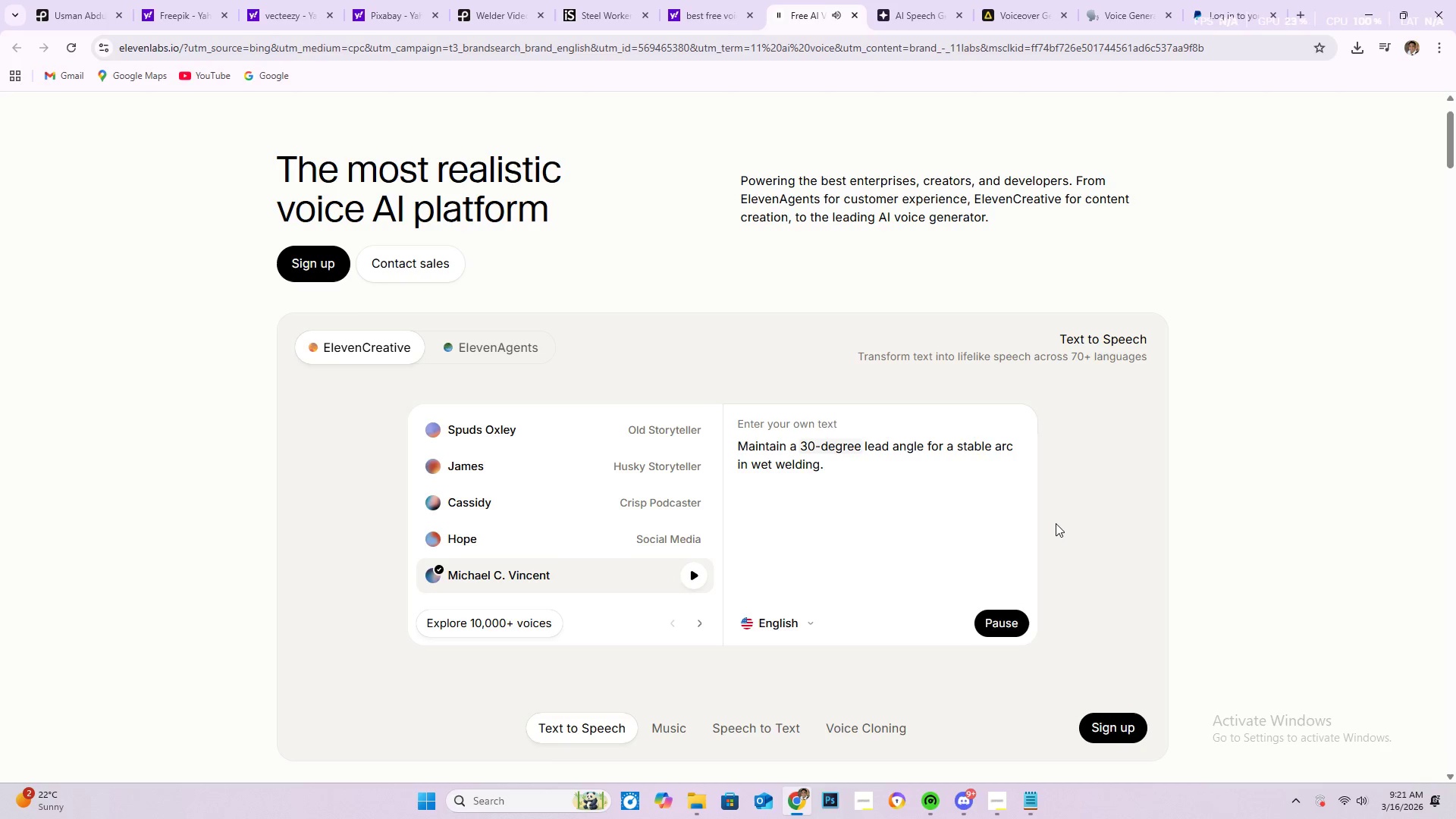 
scroll: coordinate [638, 654], scroll_direction: down, amount: 3.0
 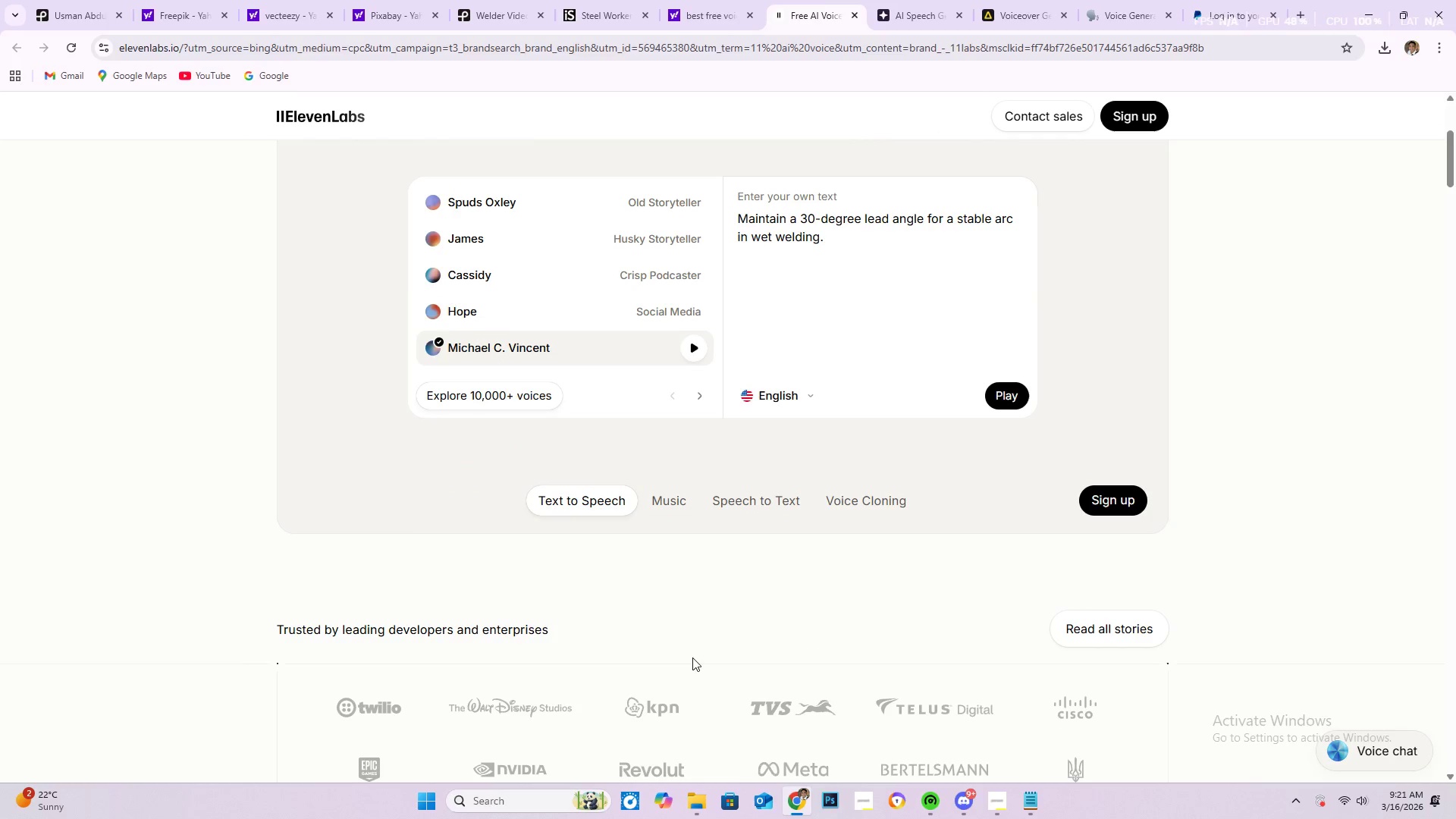 
scroll: coordinate [705, 656], scroll_direction: up, amount: 2.0
 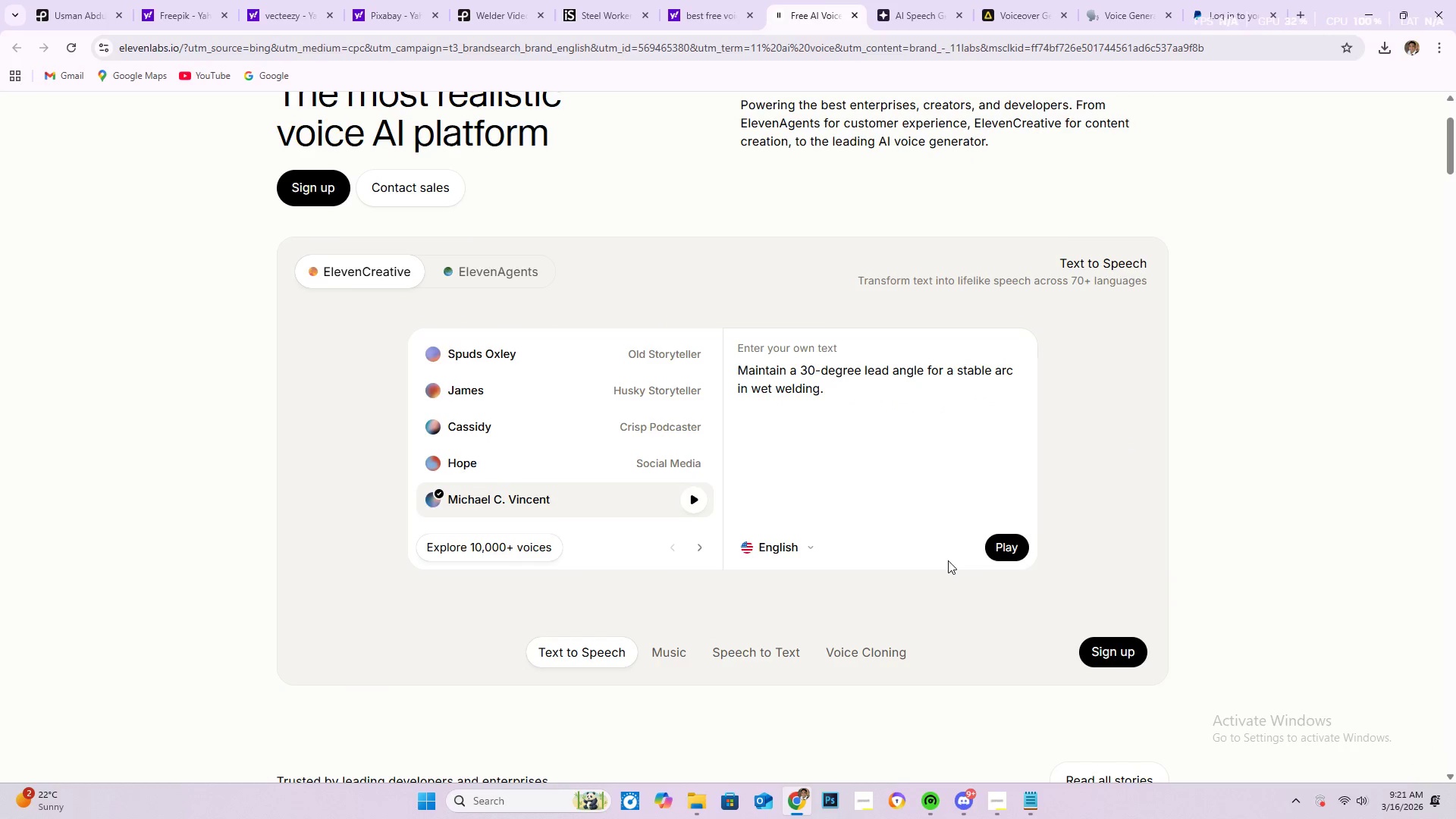 
left_click([996, 544])
 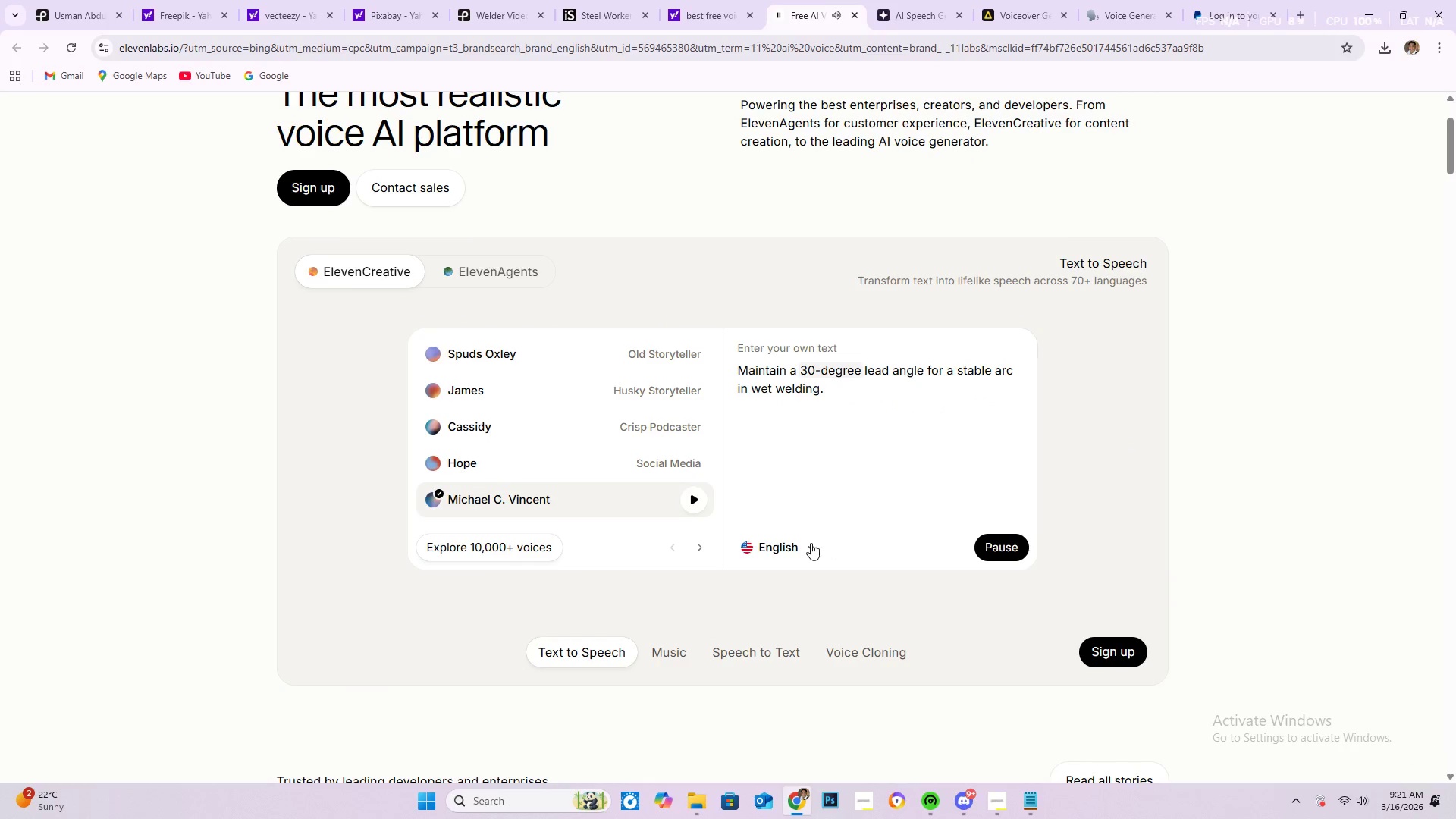 
left_click([805, 544])
 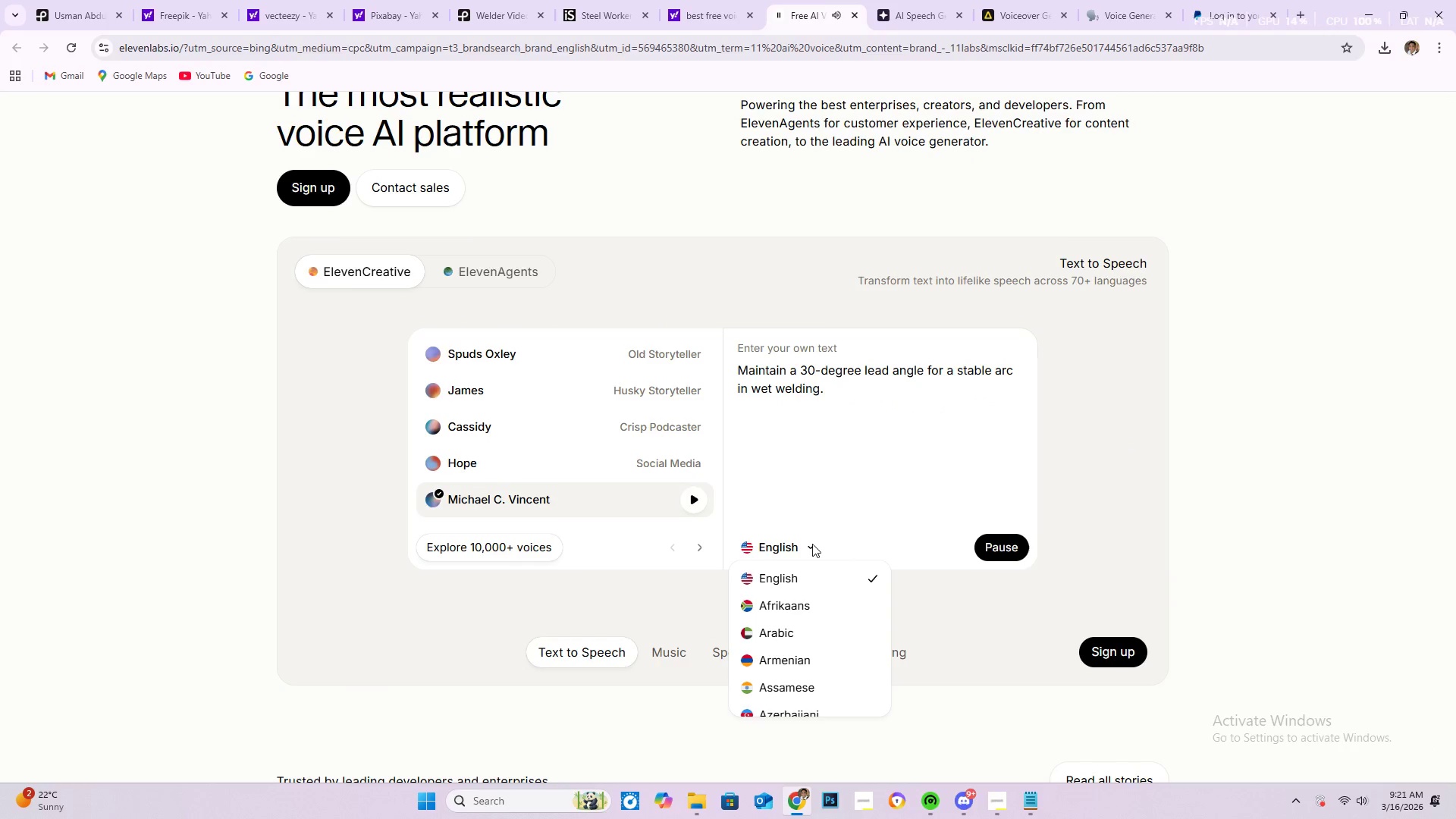 
left_click([810, 544])
 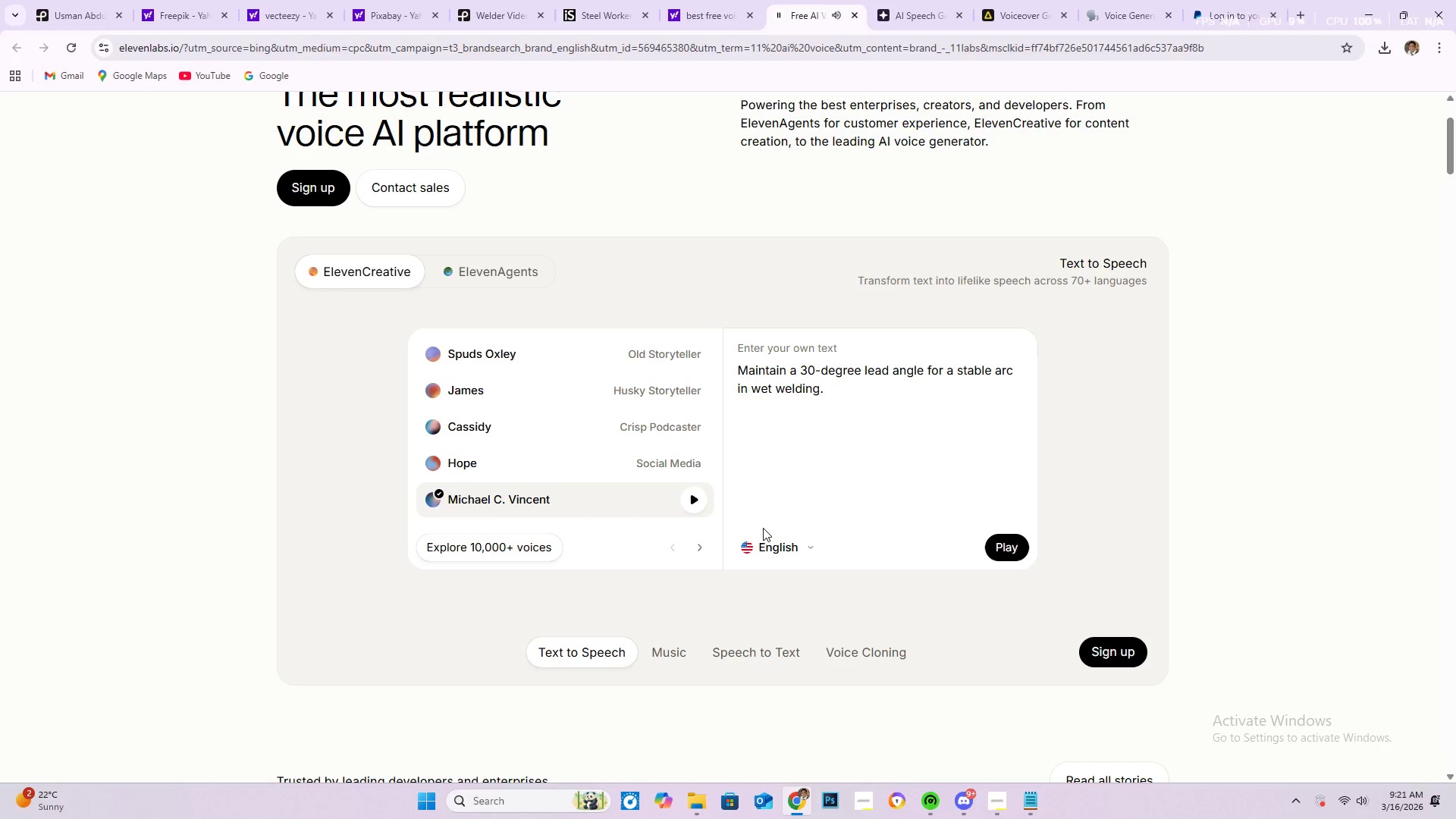 
wait(5.17)
 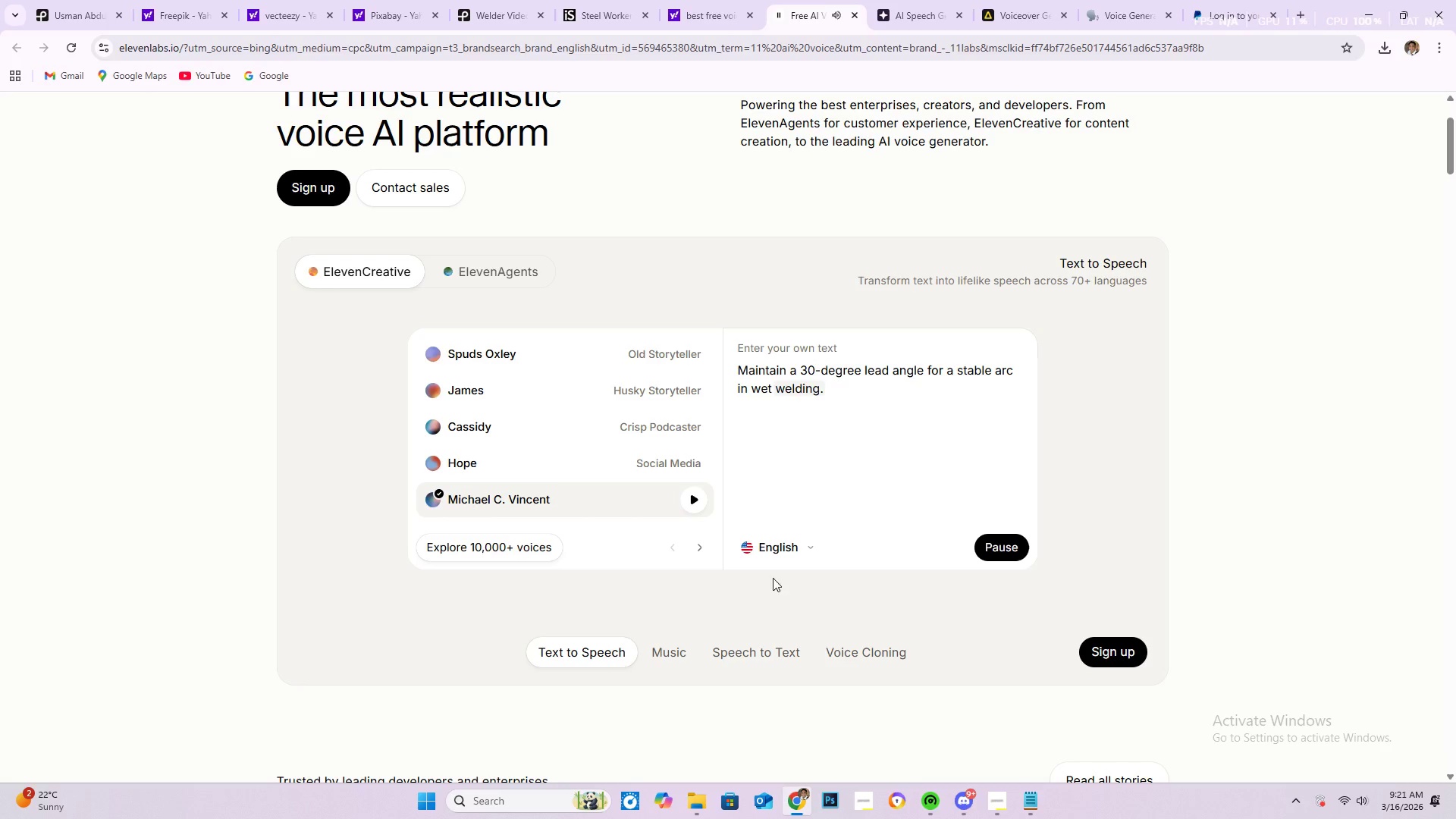 
left_click([1106, 661])
 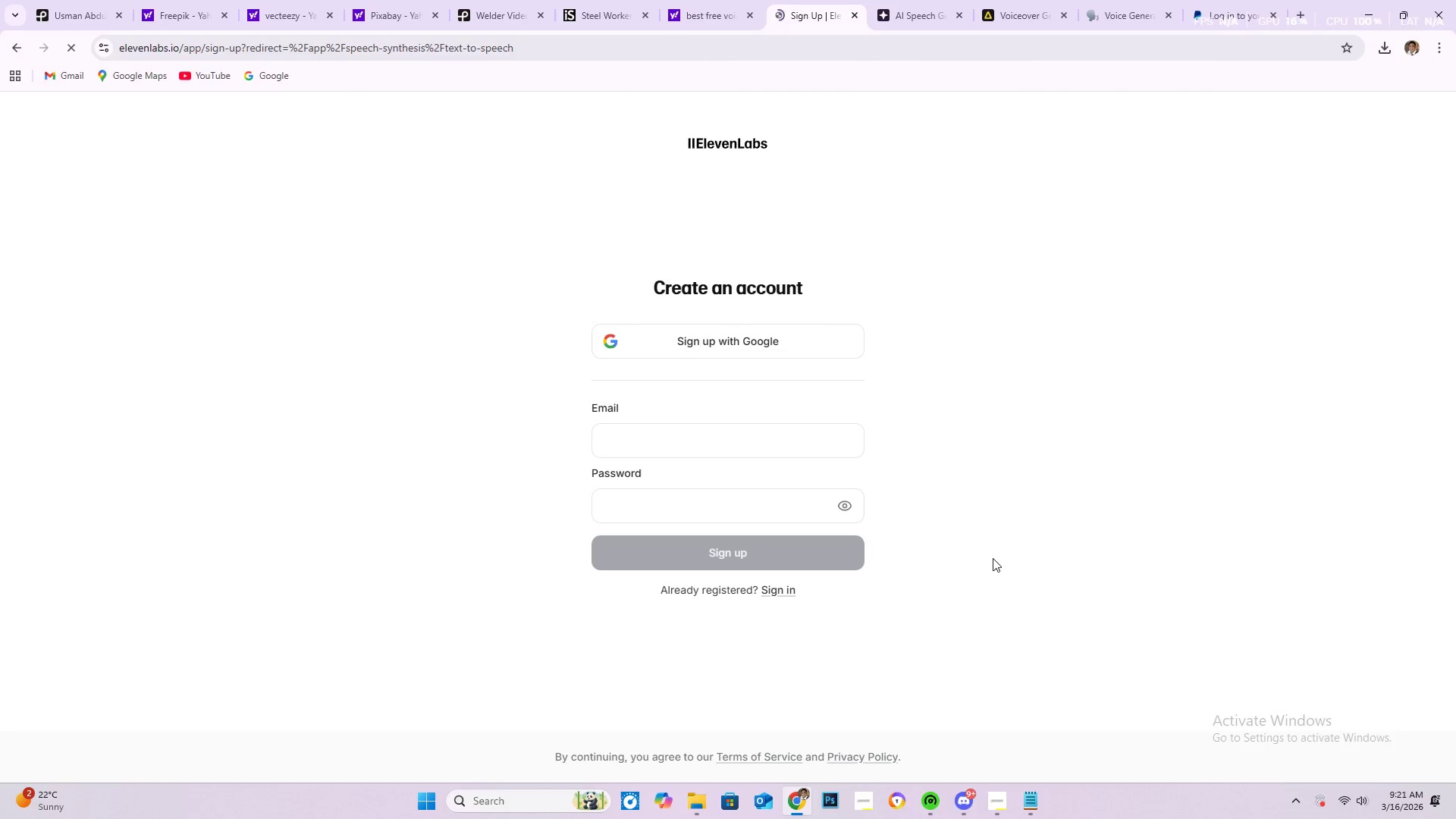 
wait(10.06)
 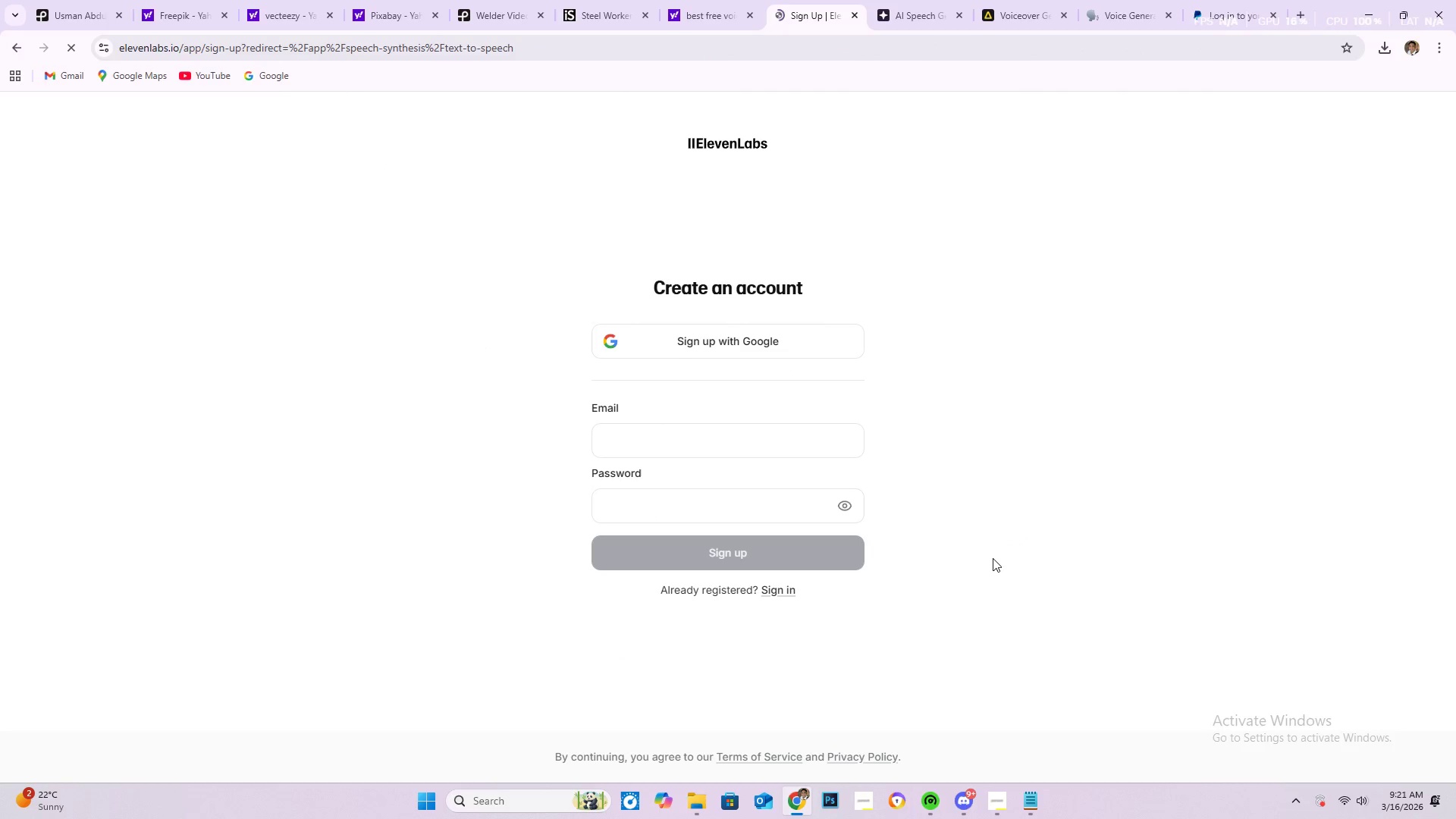 
left_click([775, 347])
 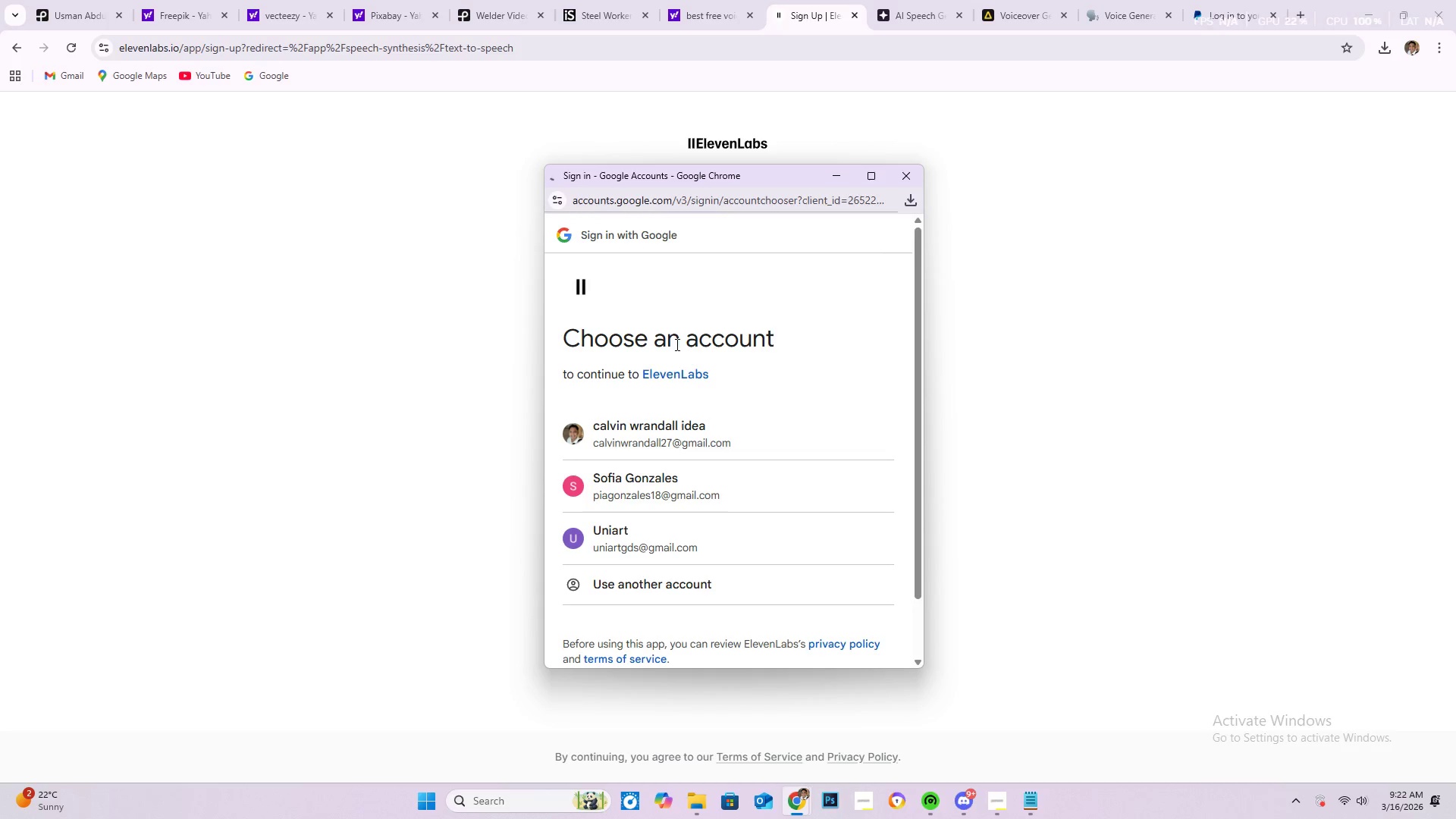 
left_click([679, 443])
 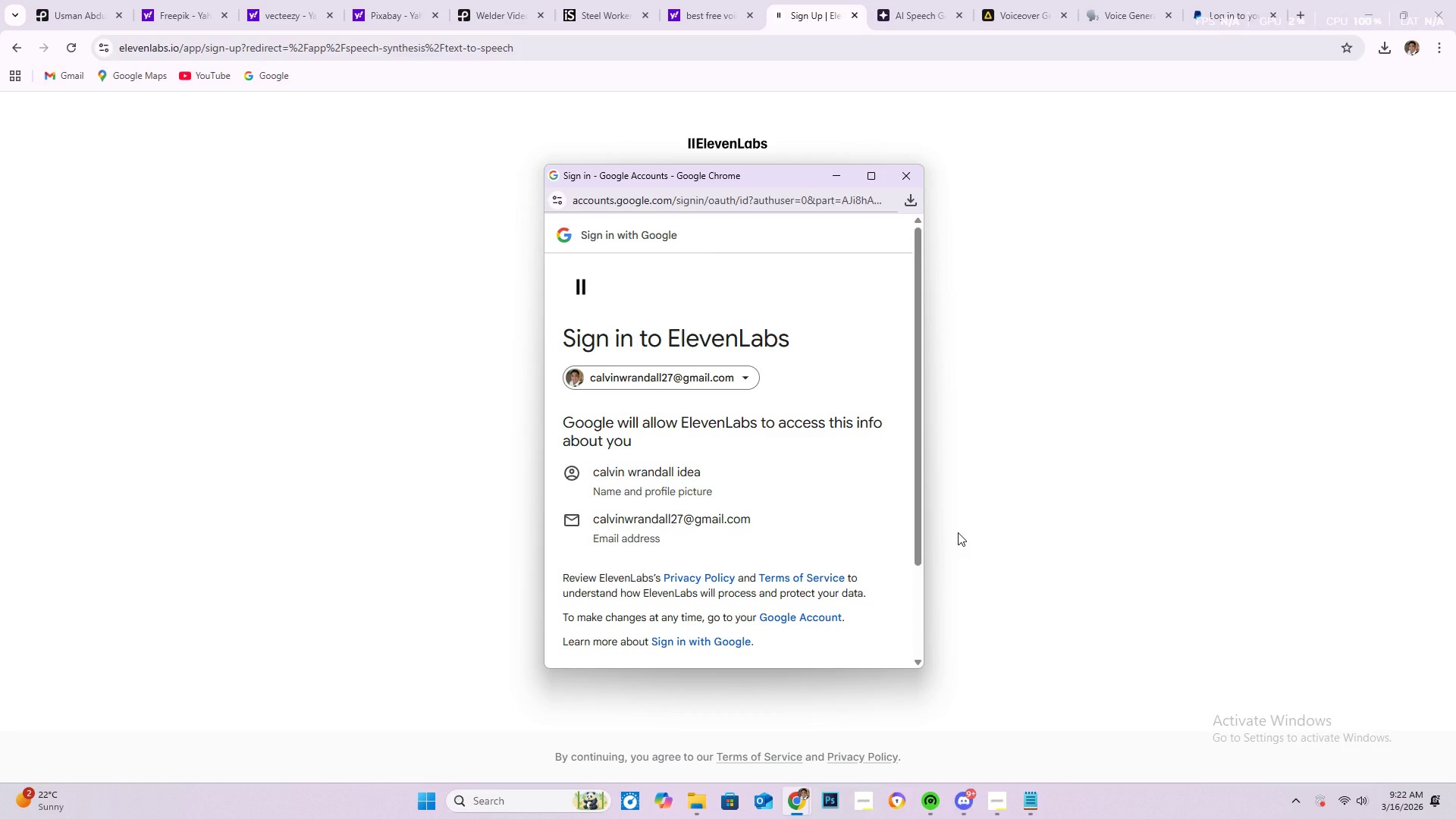 
wait(31.86)
 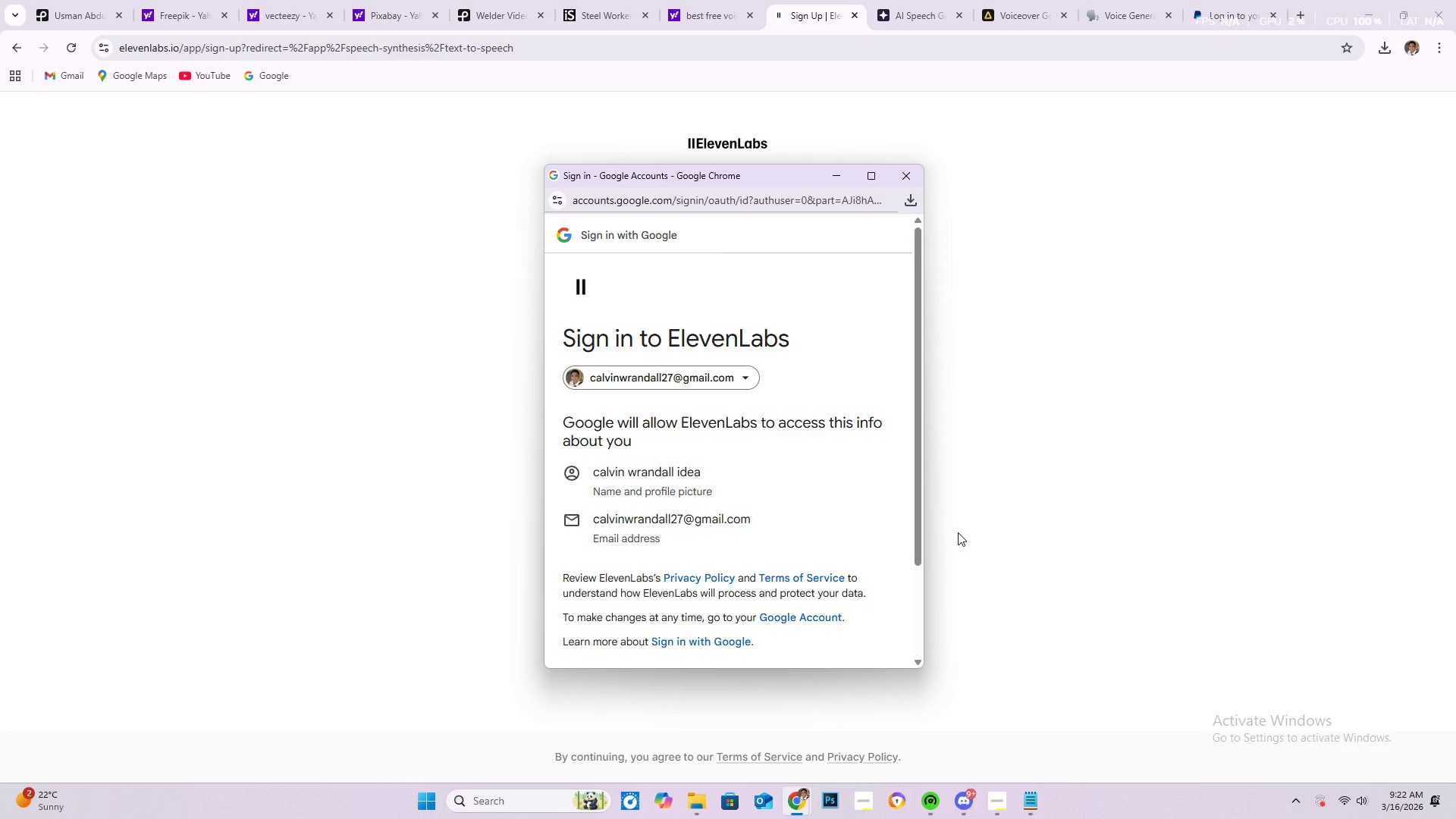 
scroll: coordinate [652, 510], scroll_direction: down, amount: 12.0
 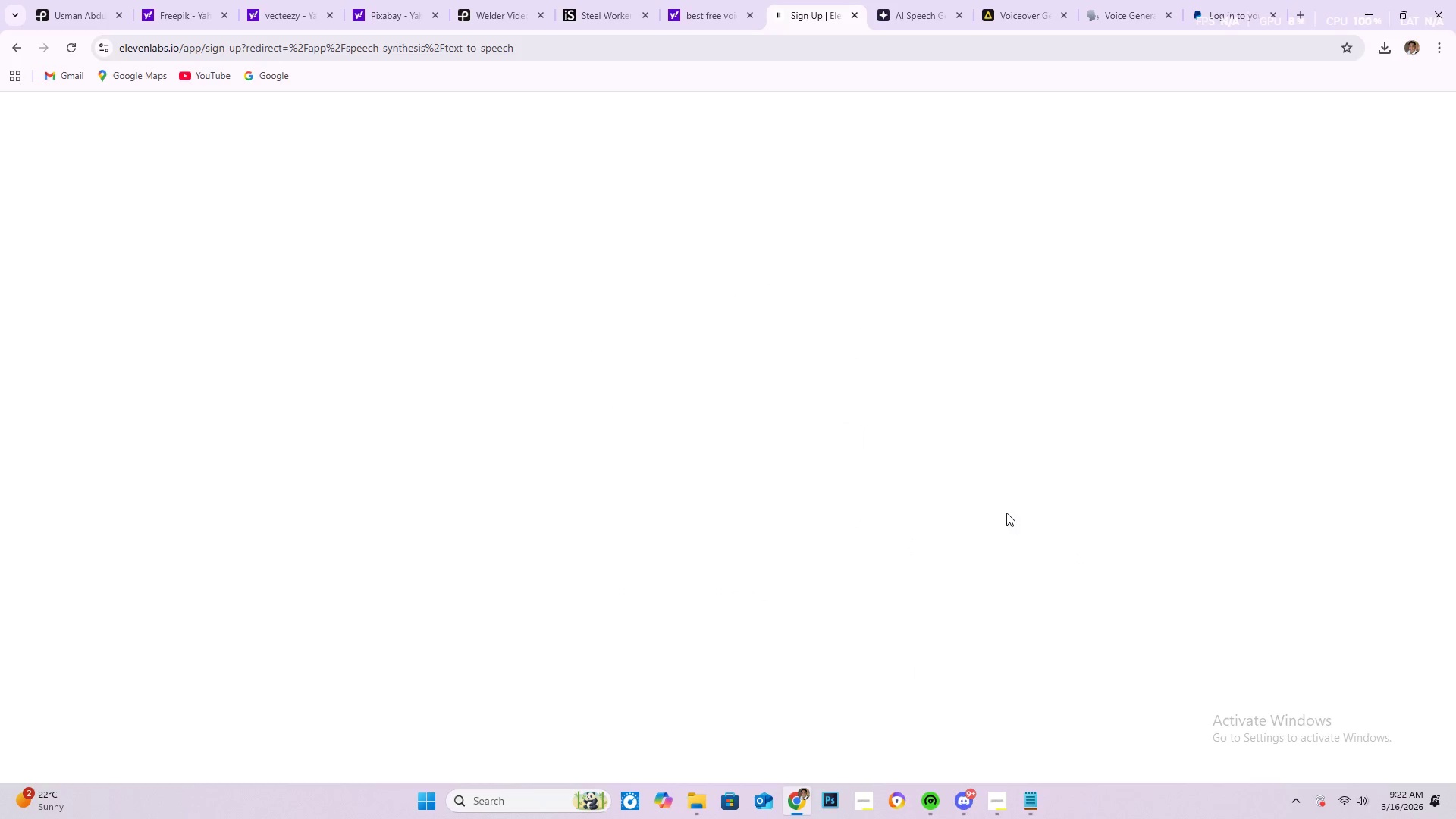 
wait(13.43)
 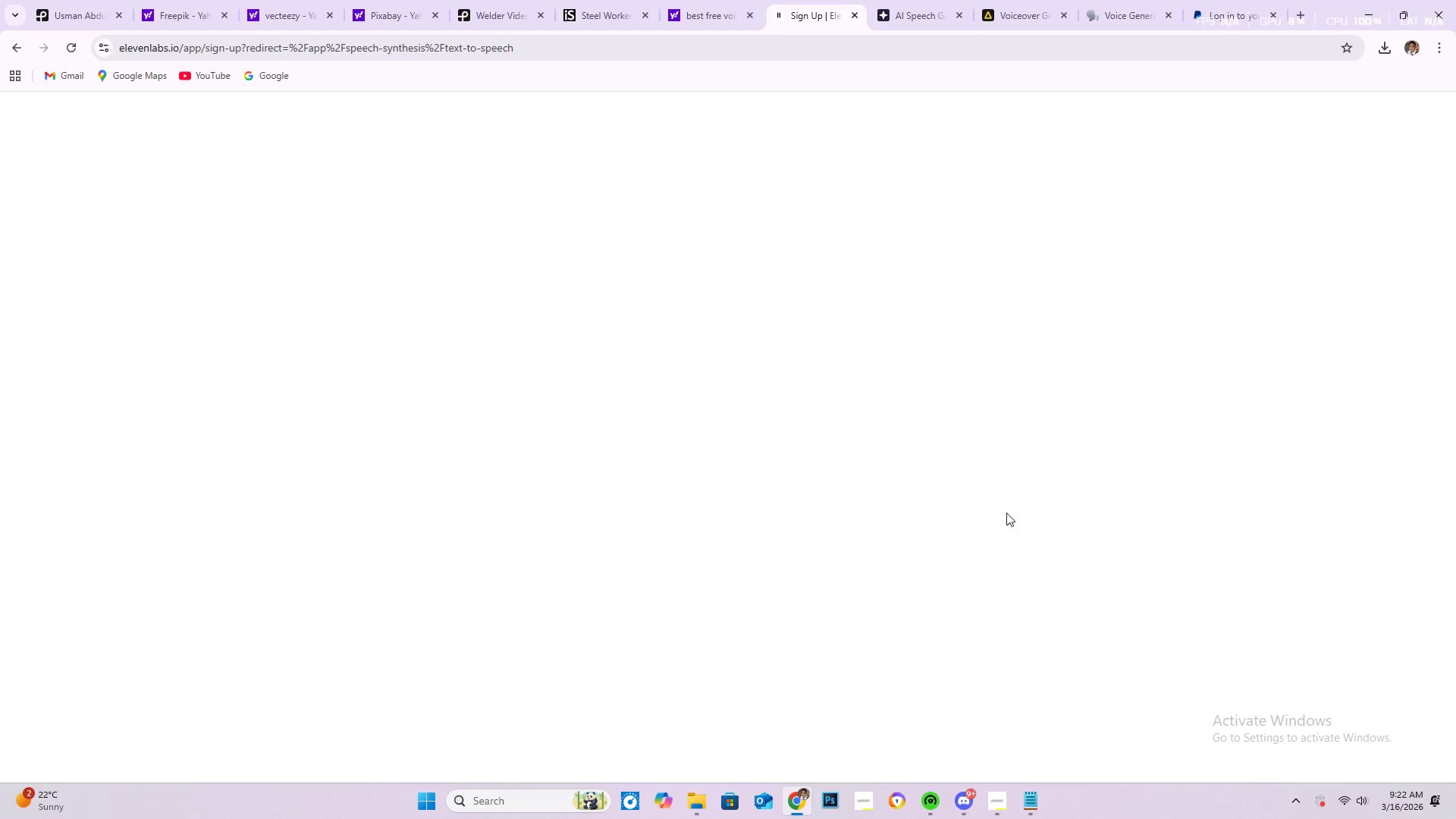 
mouse_move([757, 395])
 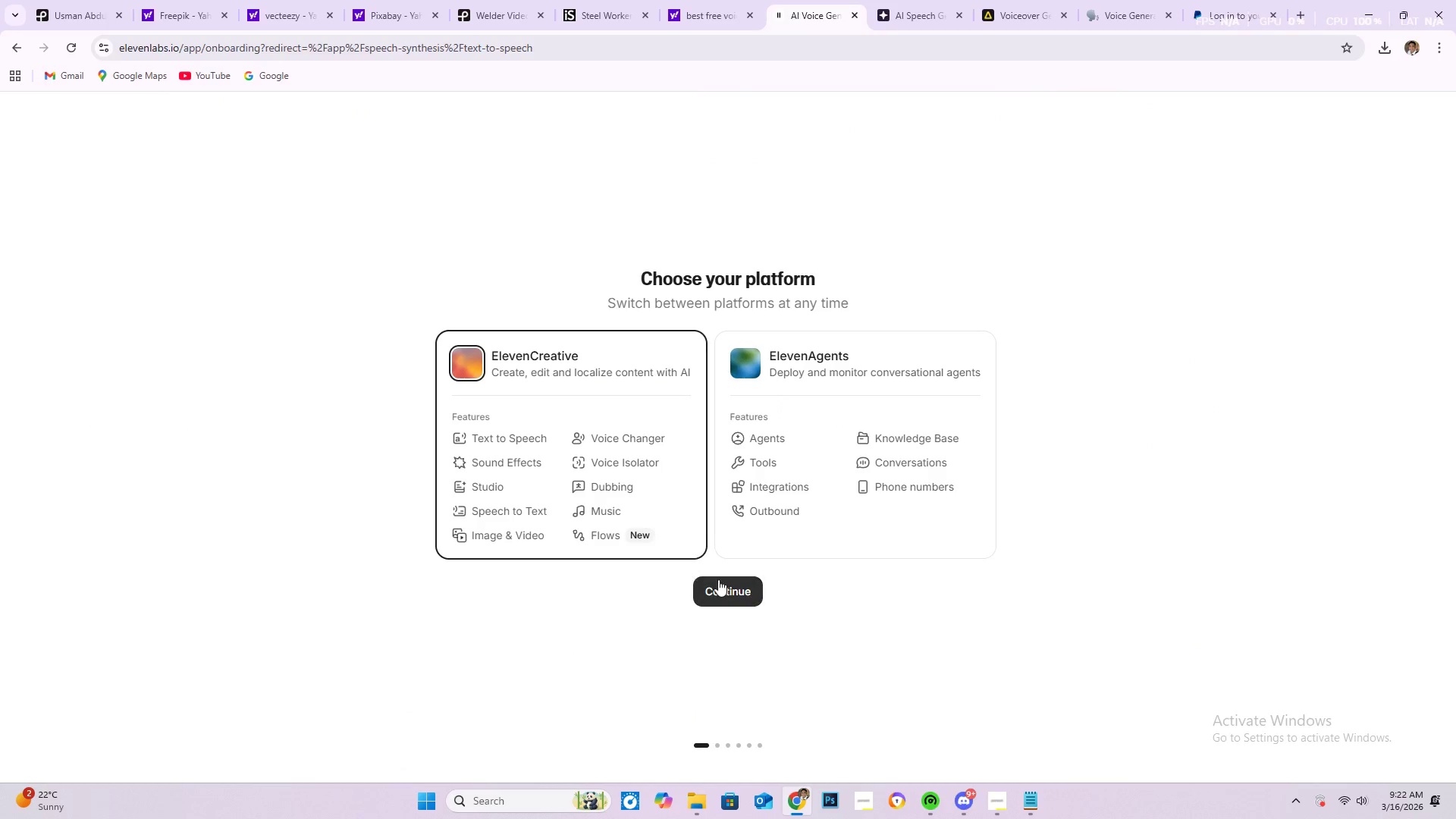 
left_click([749, 587])
 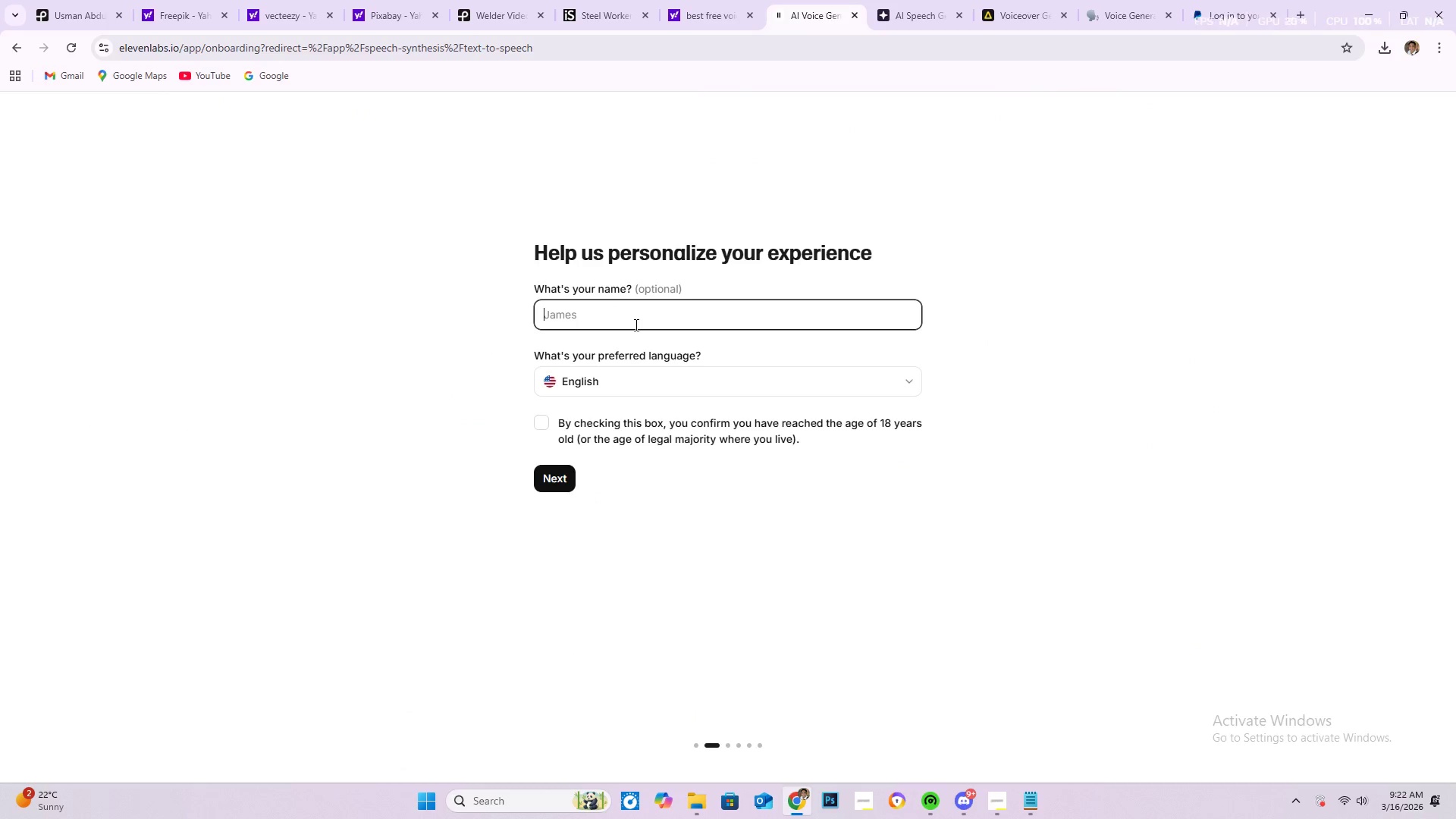 
wait(5.12)
 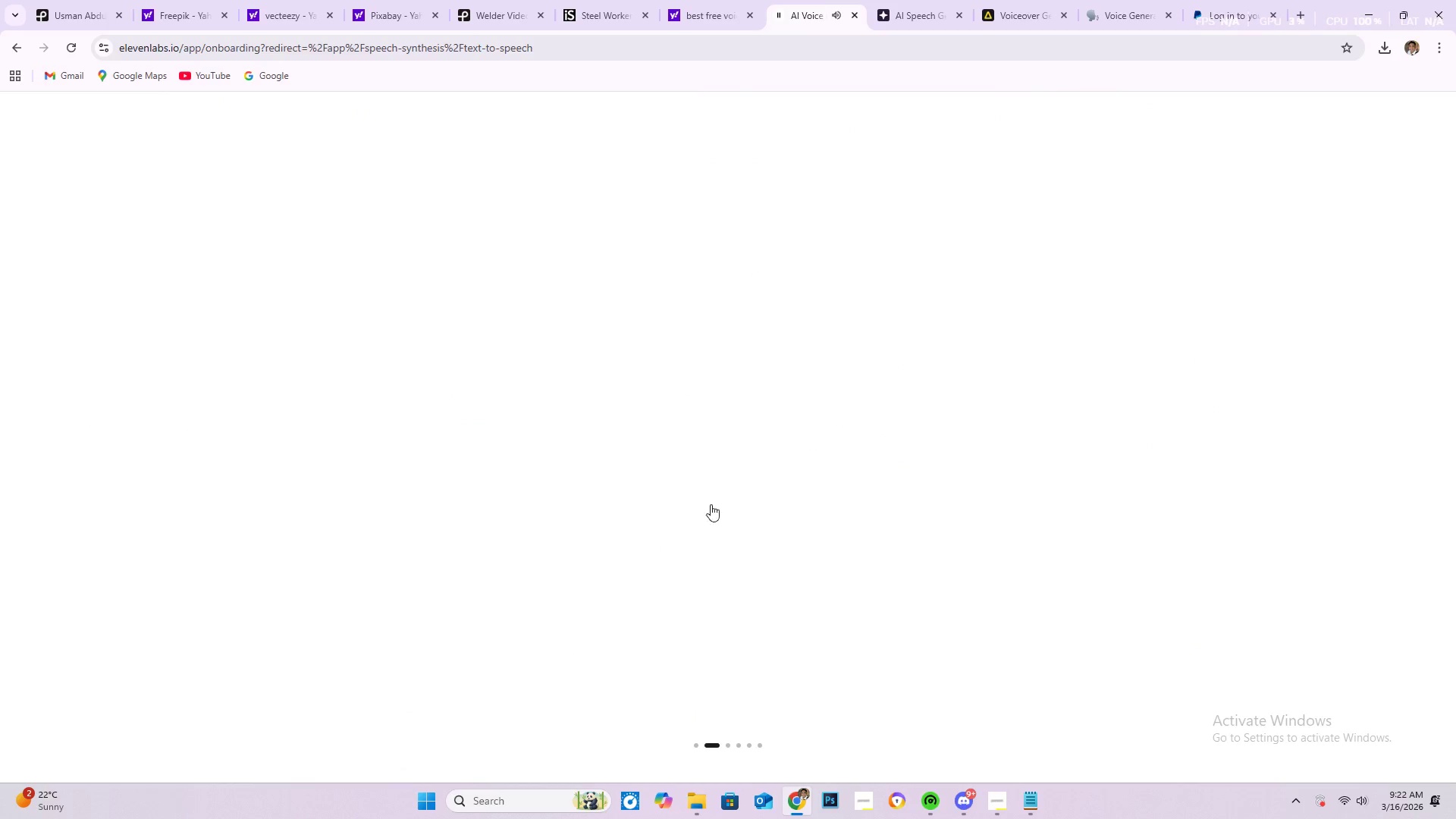 
left_click([556, 484])
 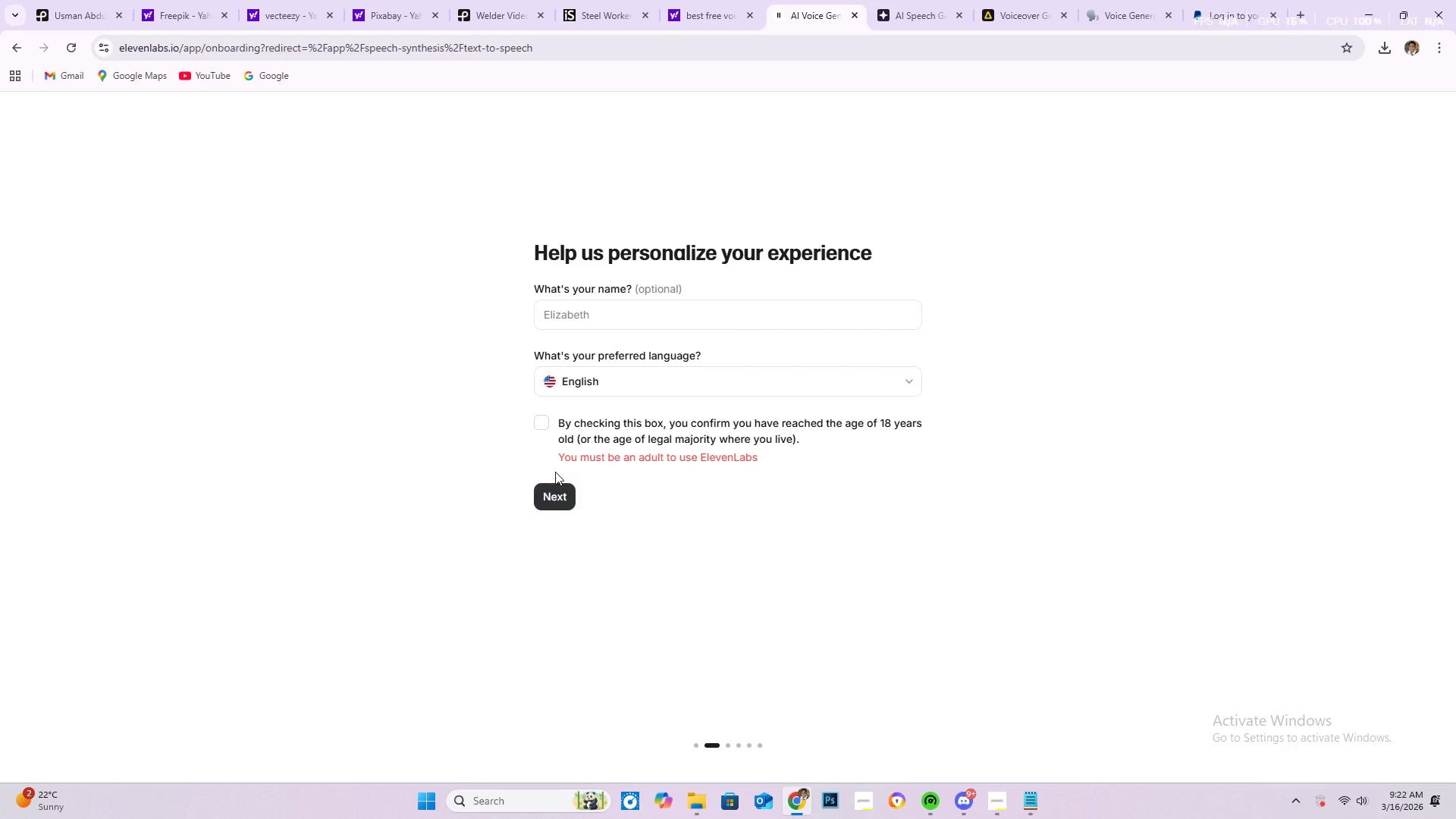 
left_click([532, 425])
 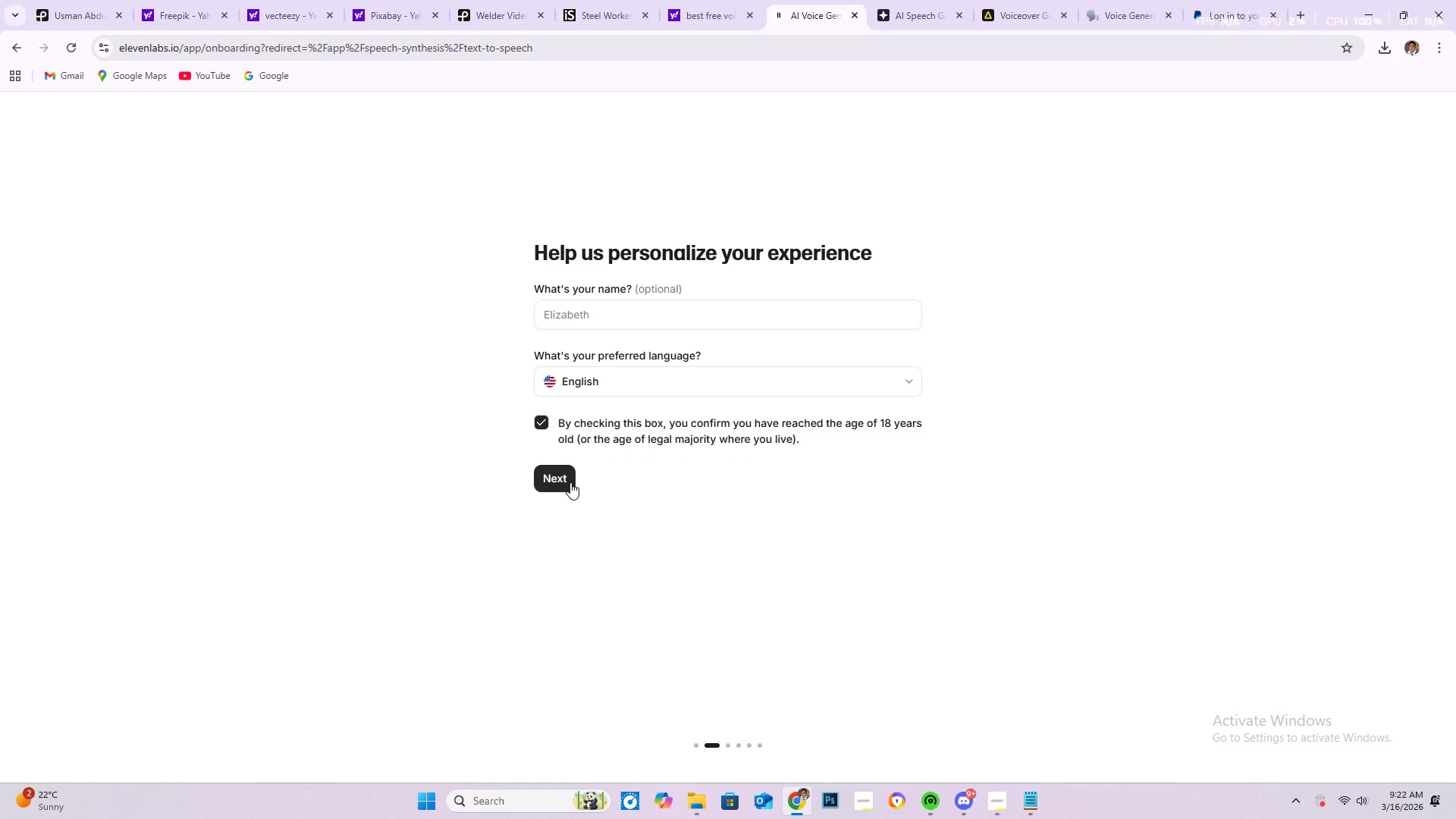 
left_click([570, 482])
 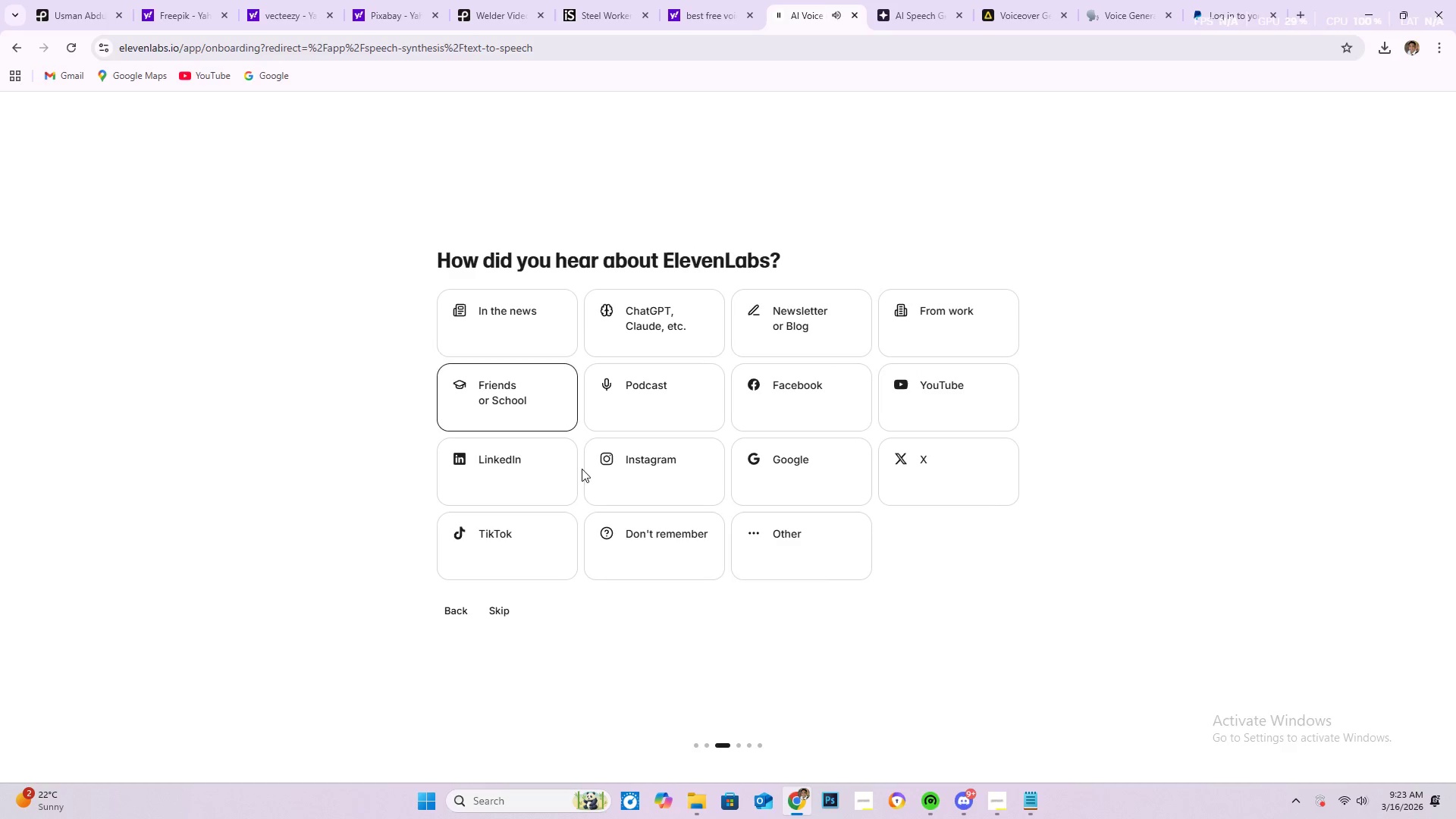 
left_click([504, 610])
 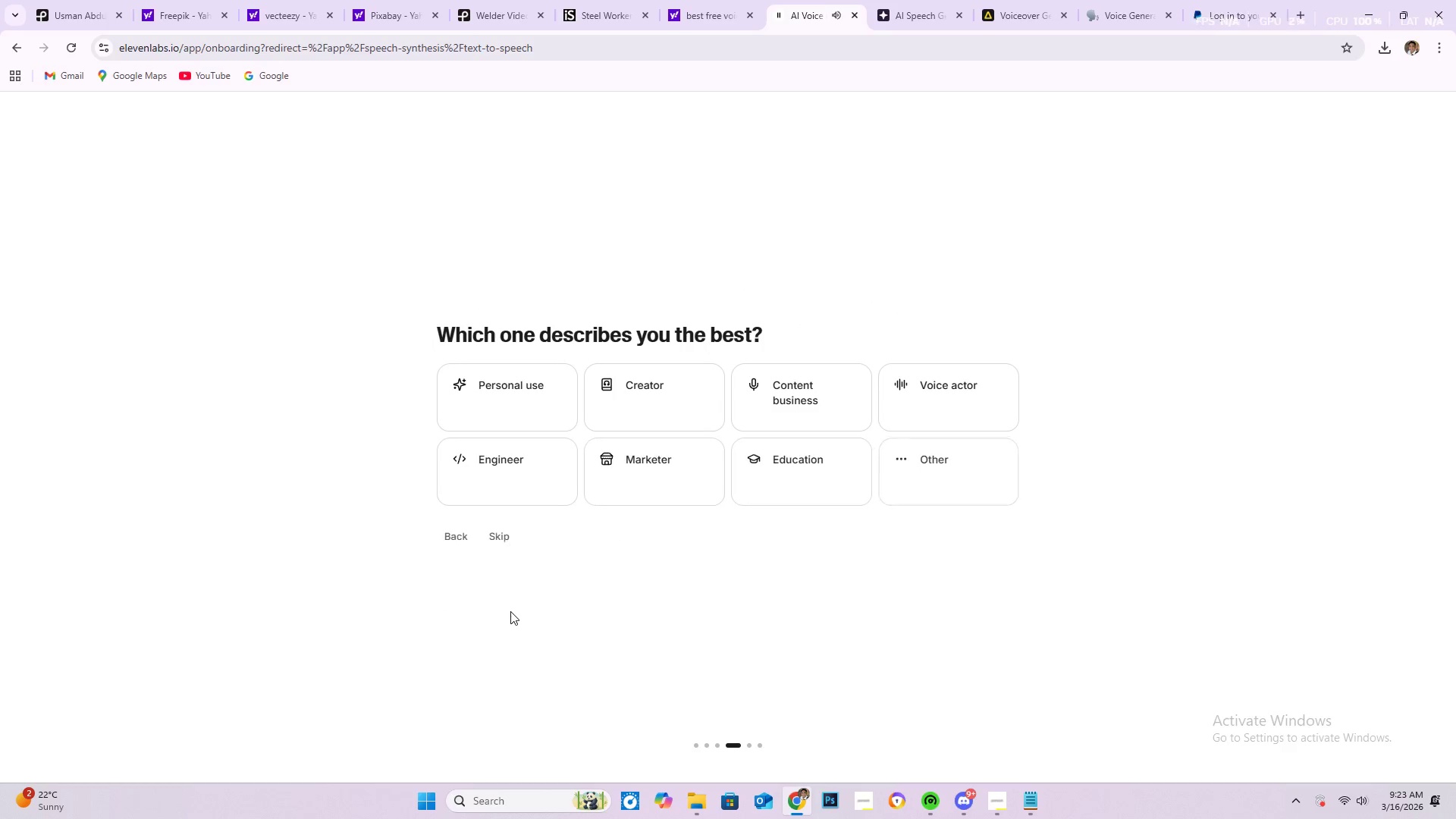 
left_click([500, 544])
 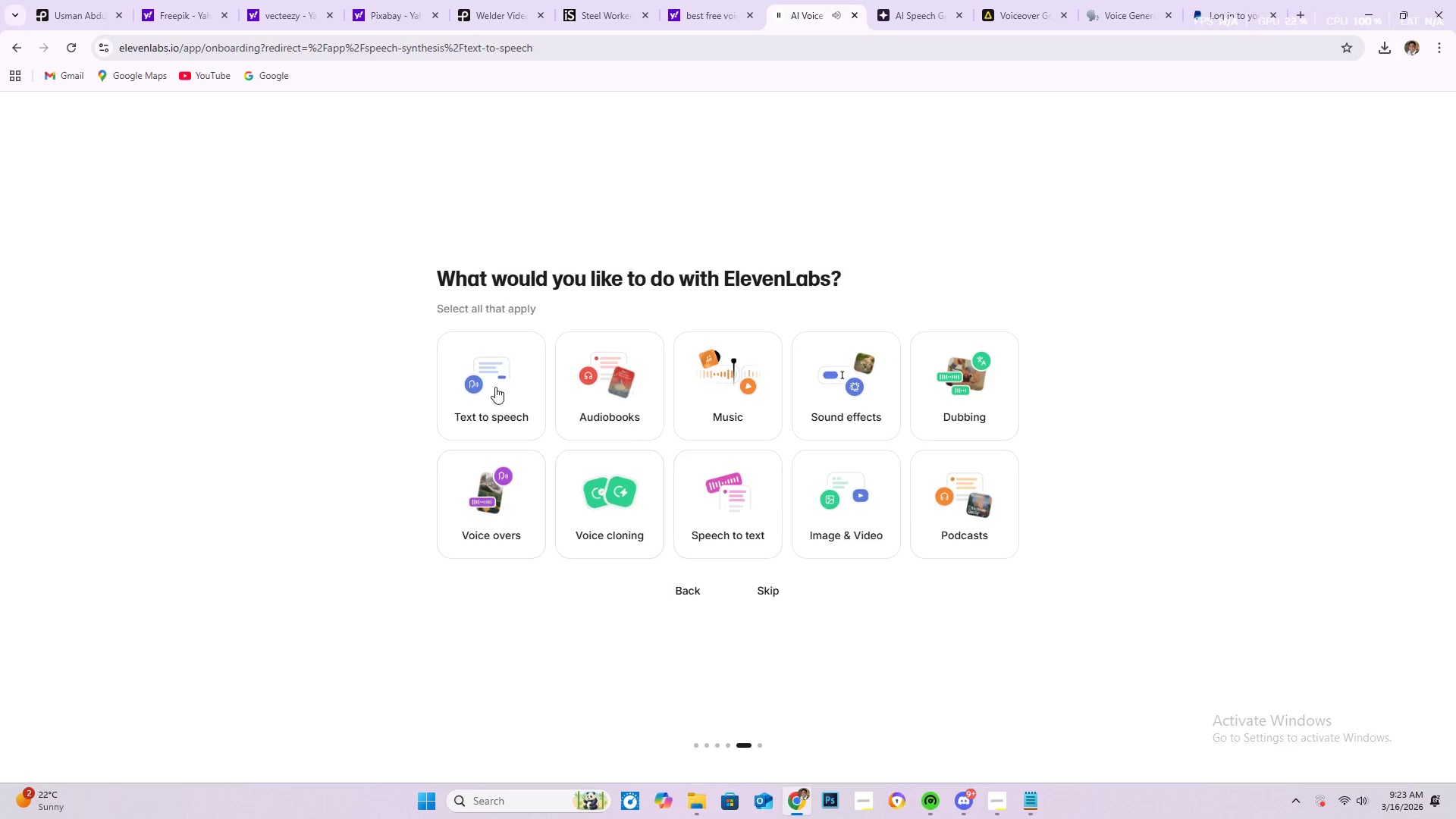 
left_click([508, 384])
 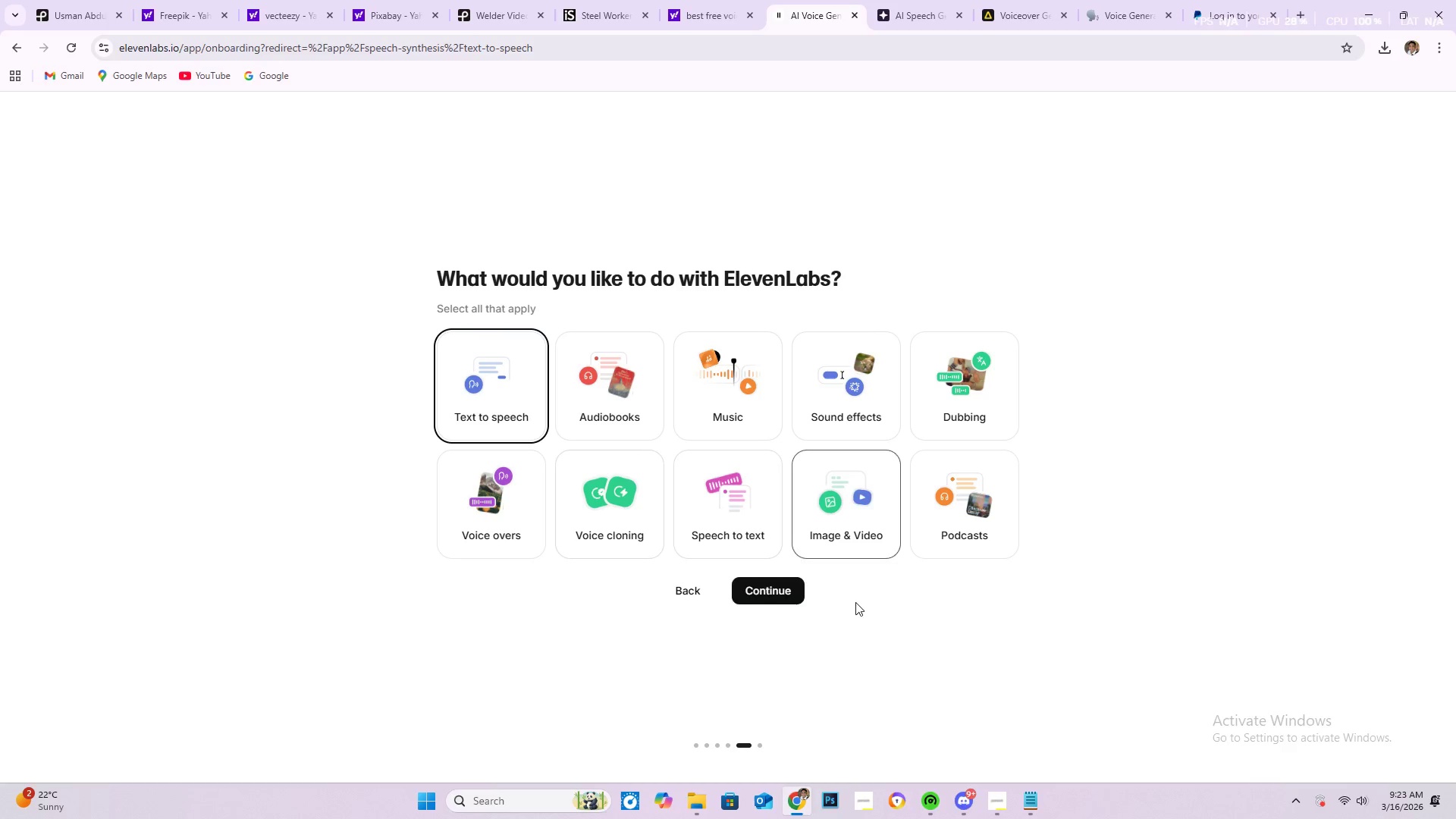 
left_click([748, 589])
 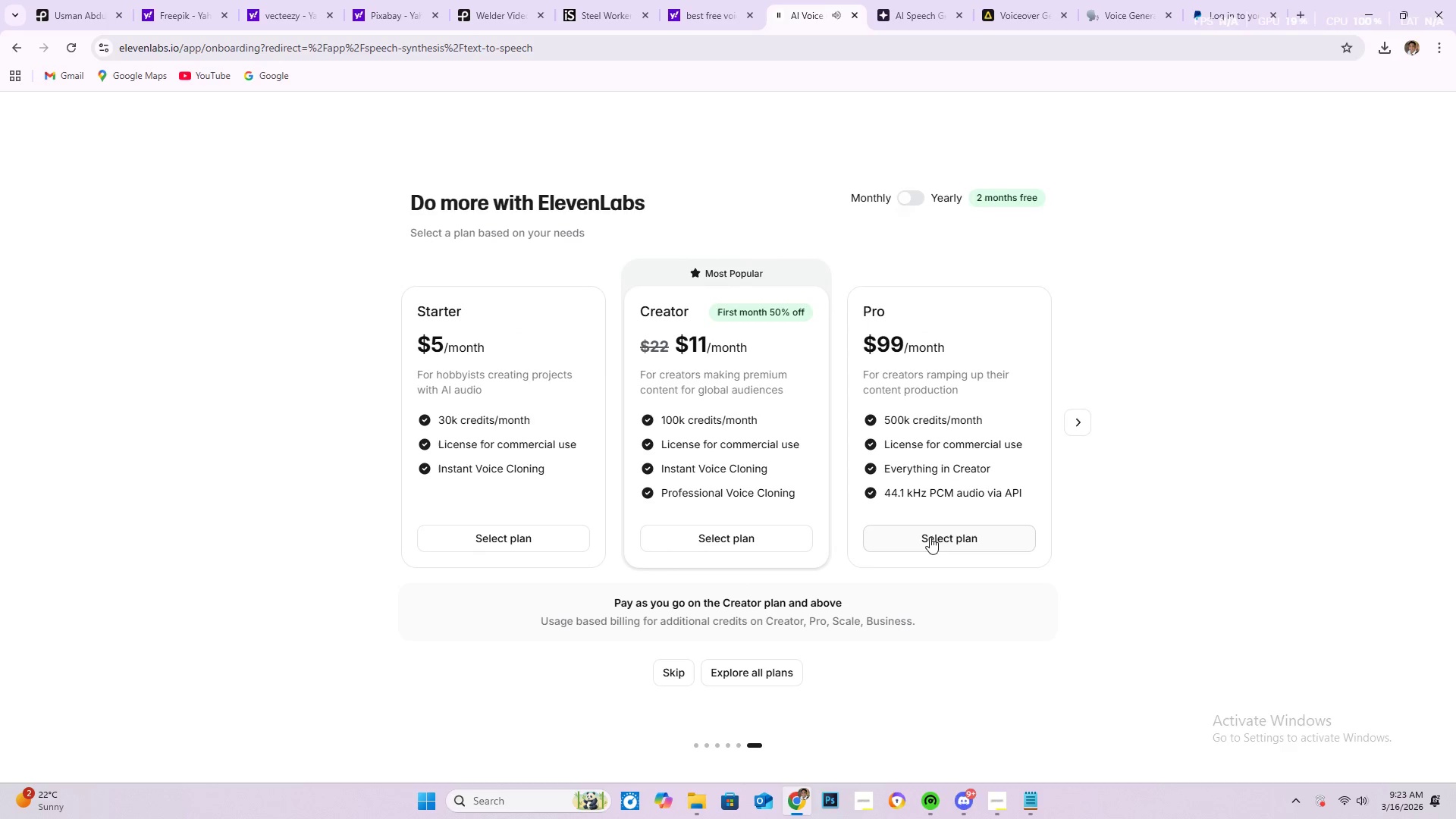 
left_click([1003, 193])
 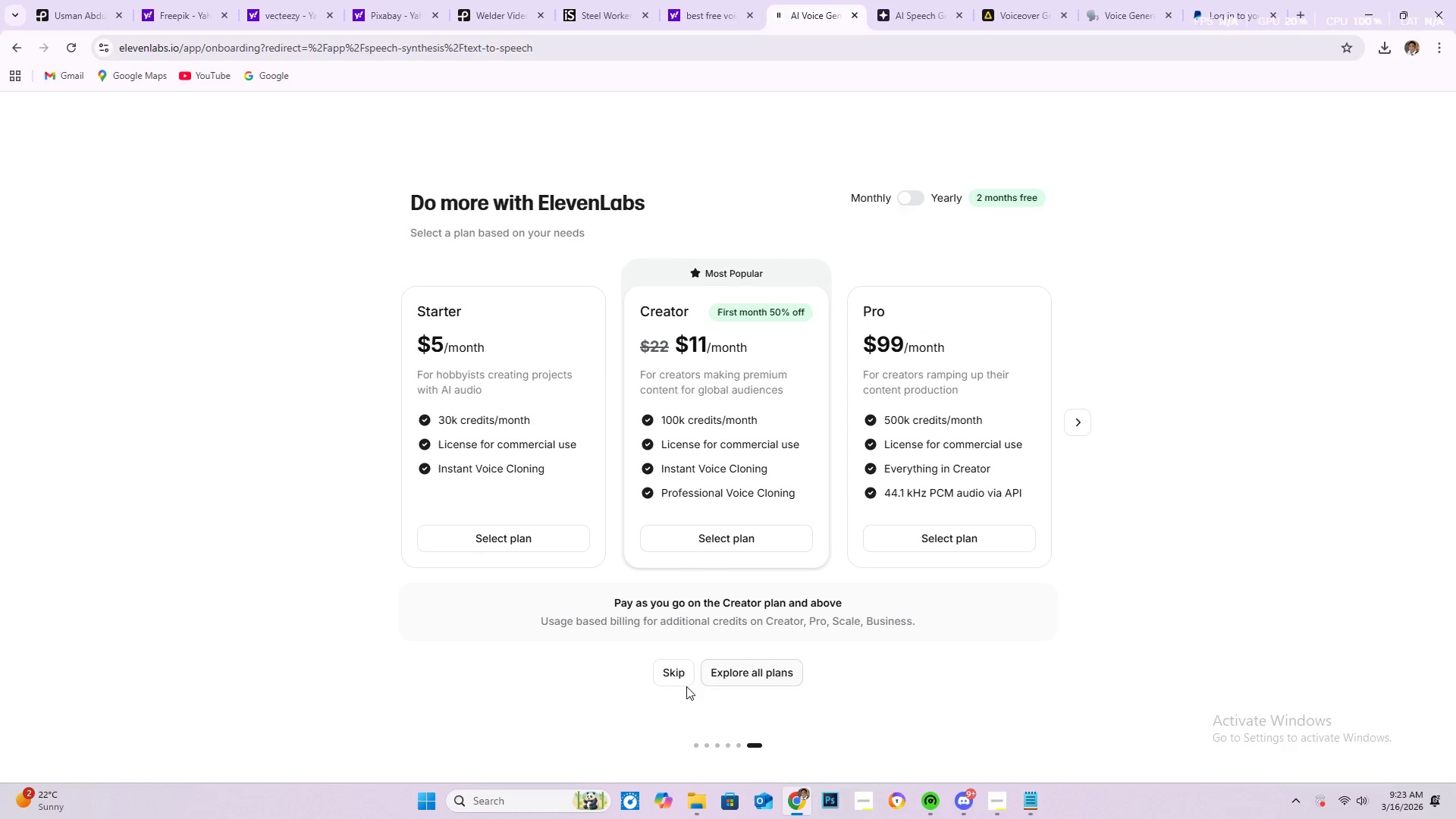 
left_click([666, 676])
 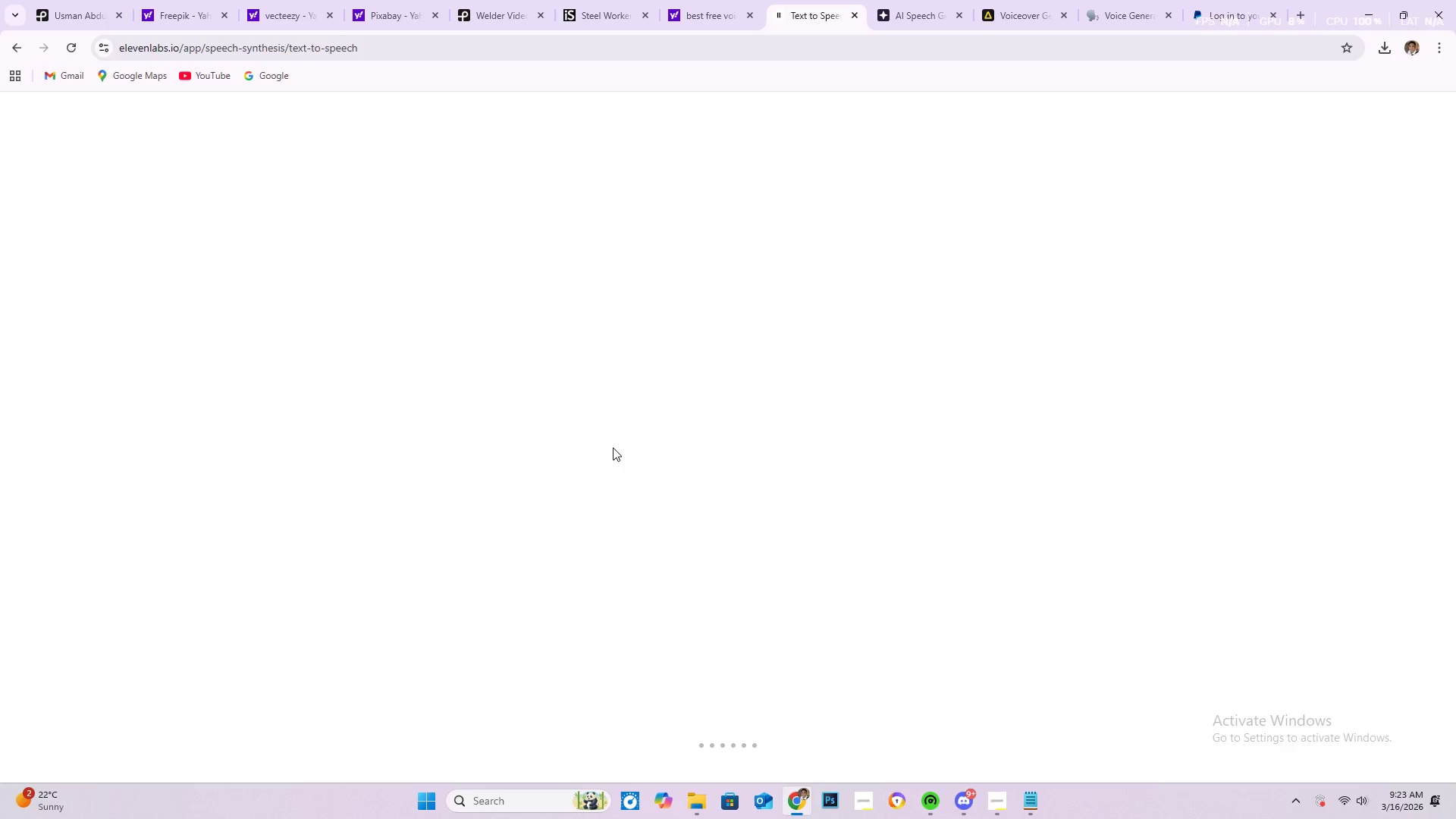 
wait(10.38)
 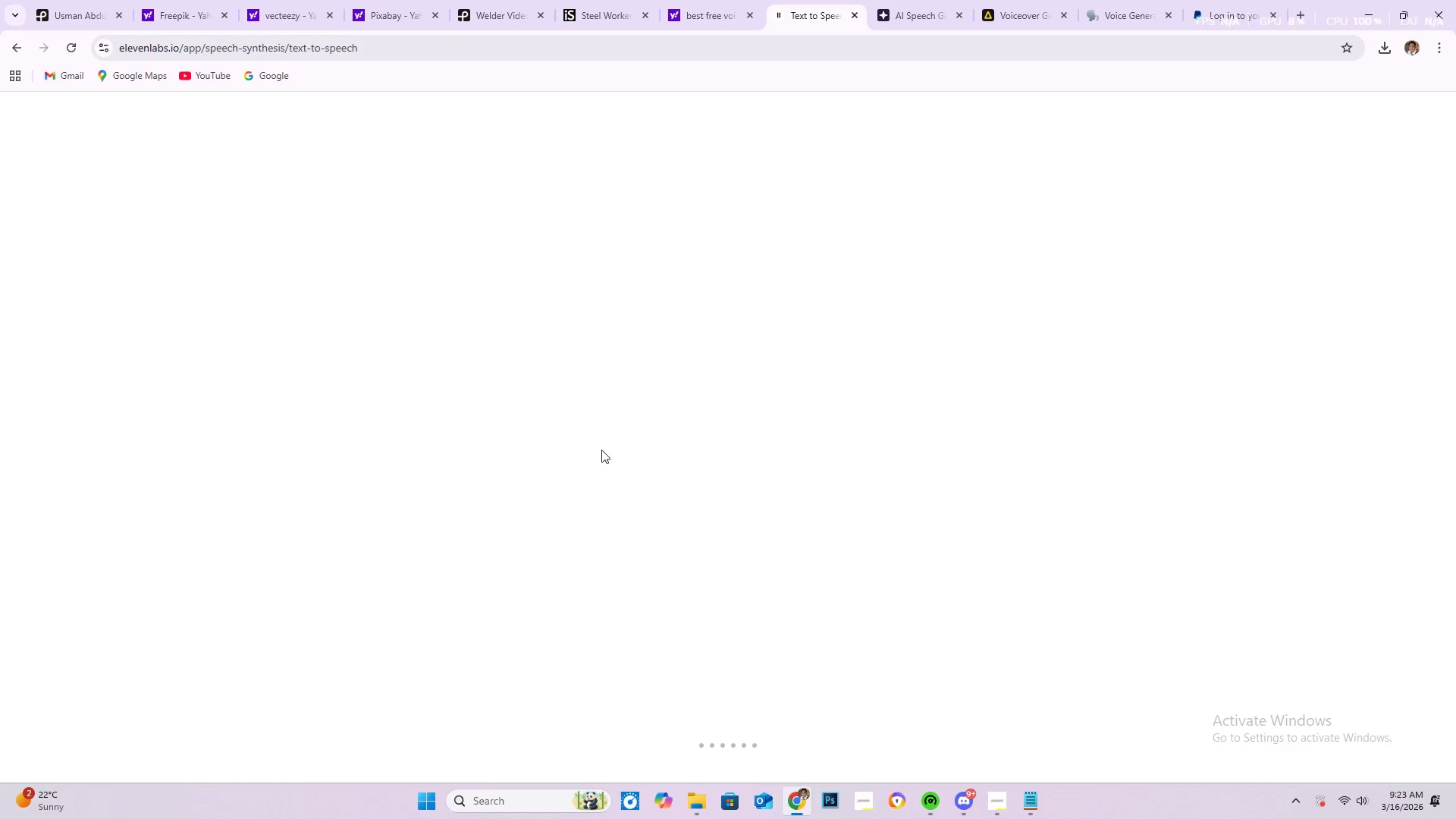 
key(Control+V)
 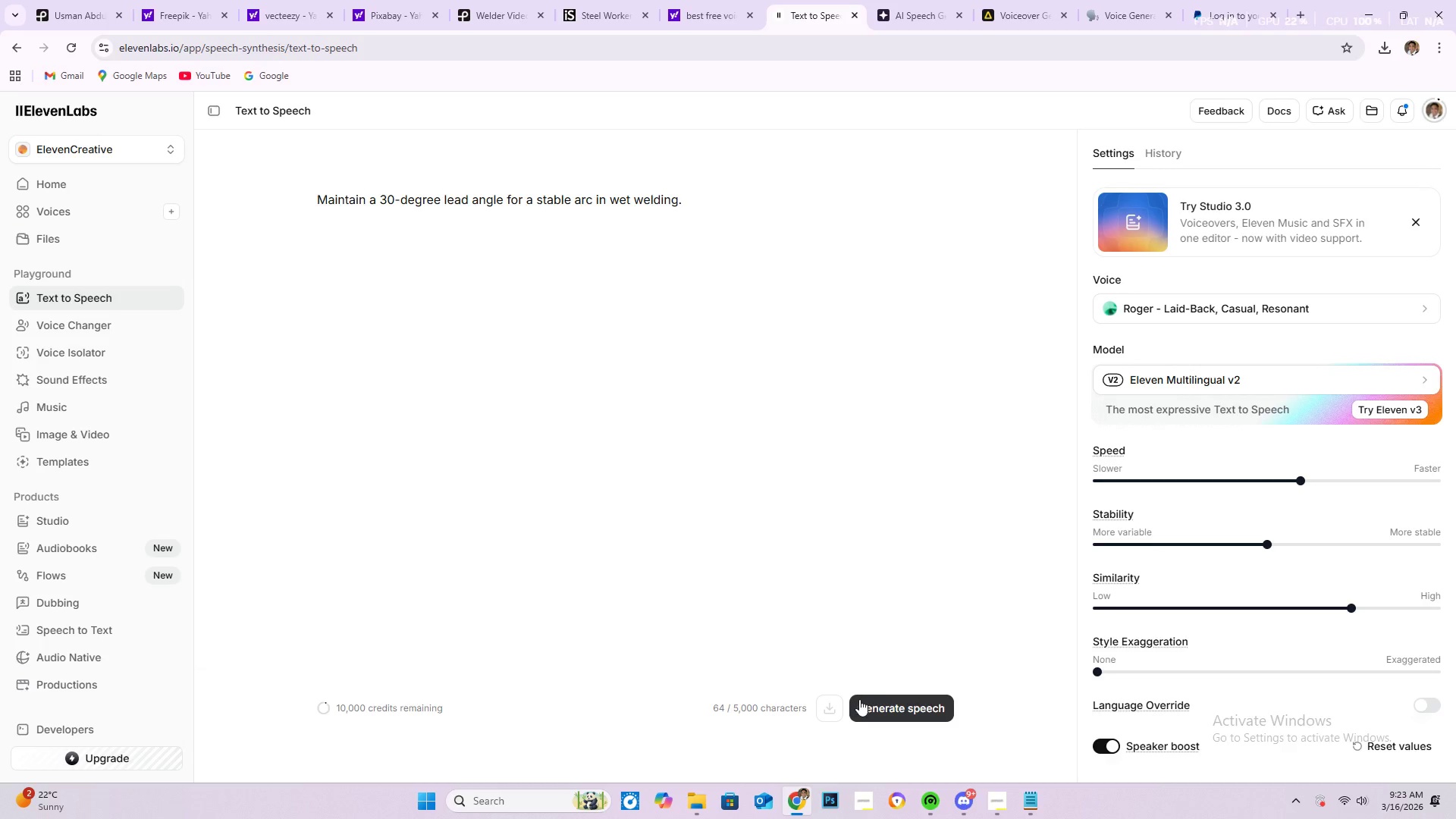 
left_click([890, 703])
 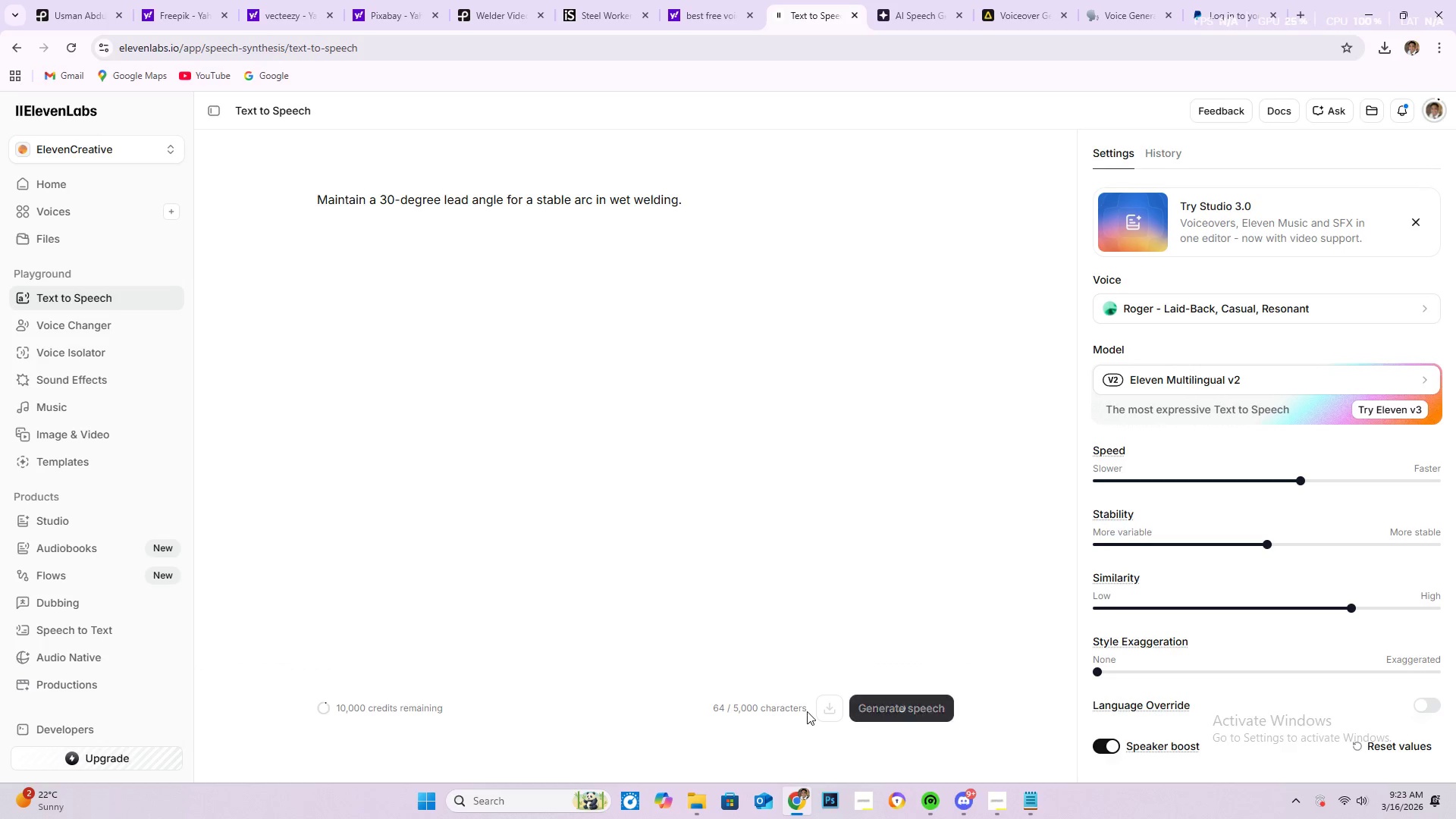 
mouse_move([841, 701])
 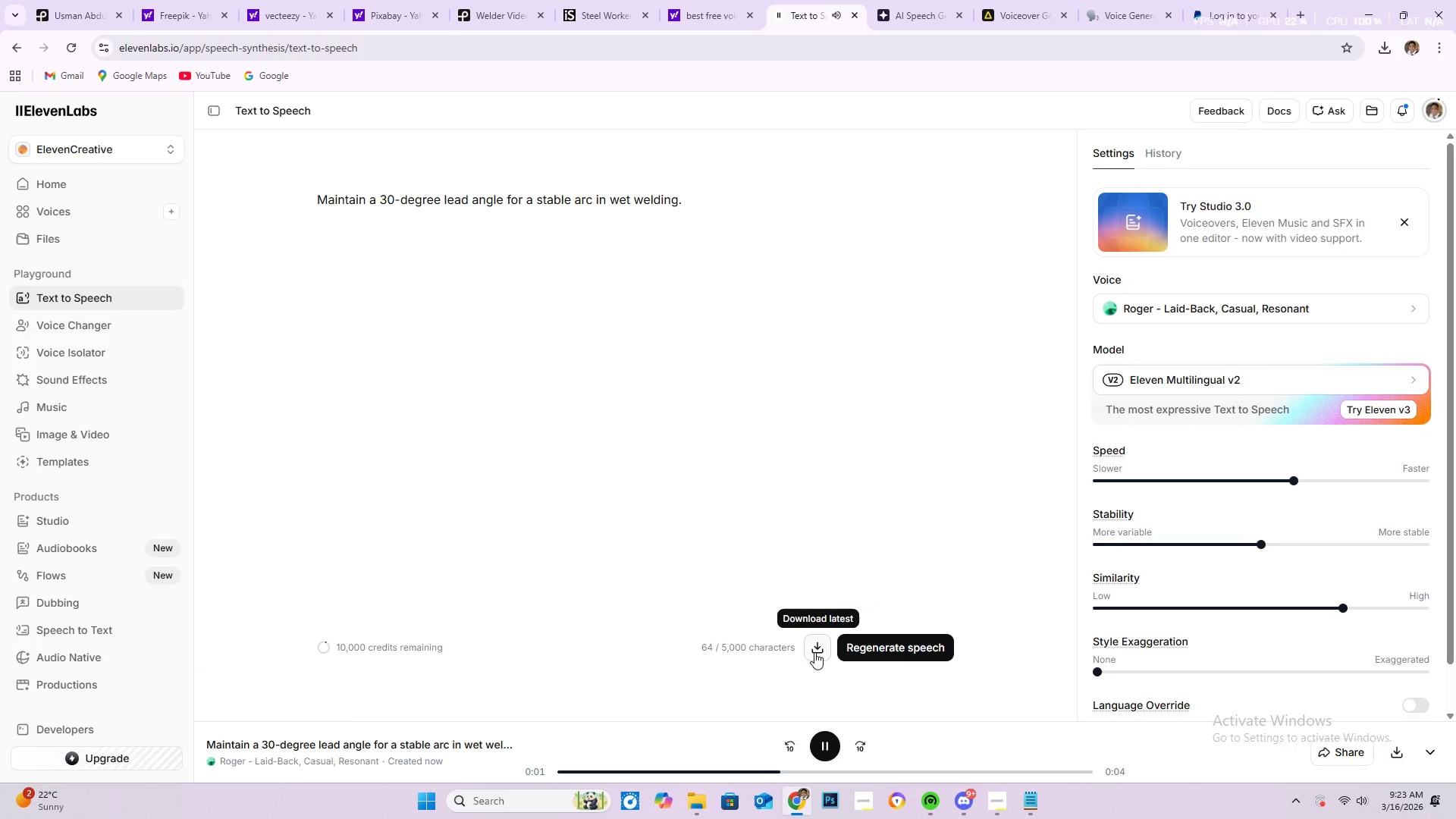 
left_click([824, 654])
 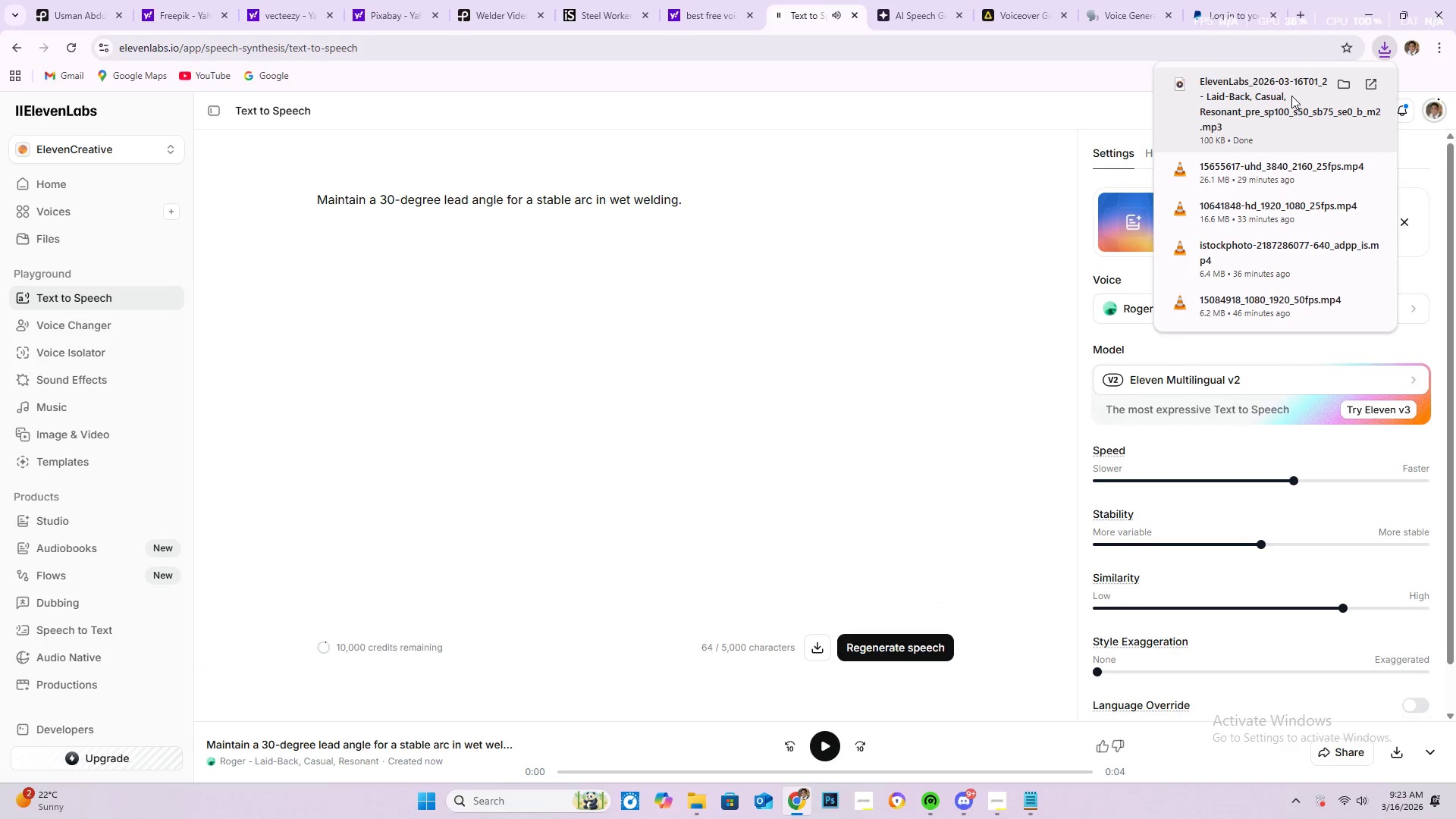 
double_click([1291, 95])
 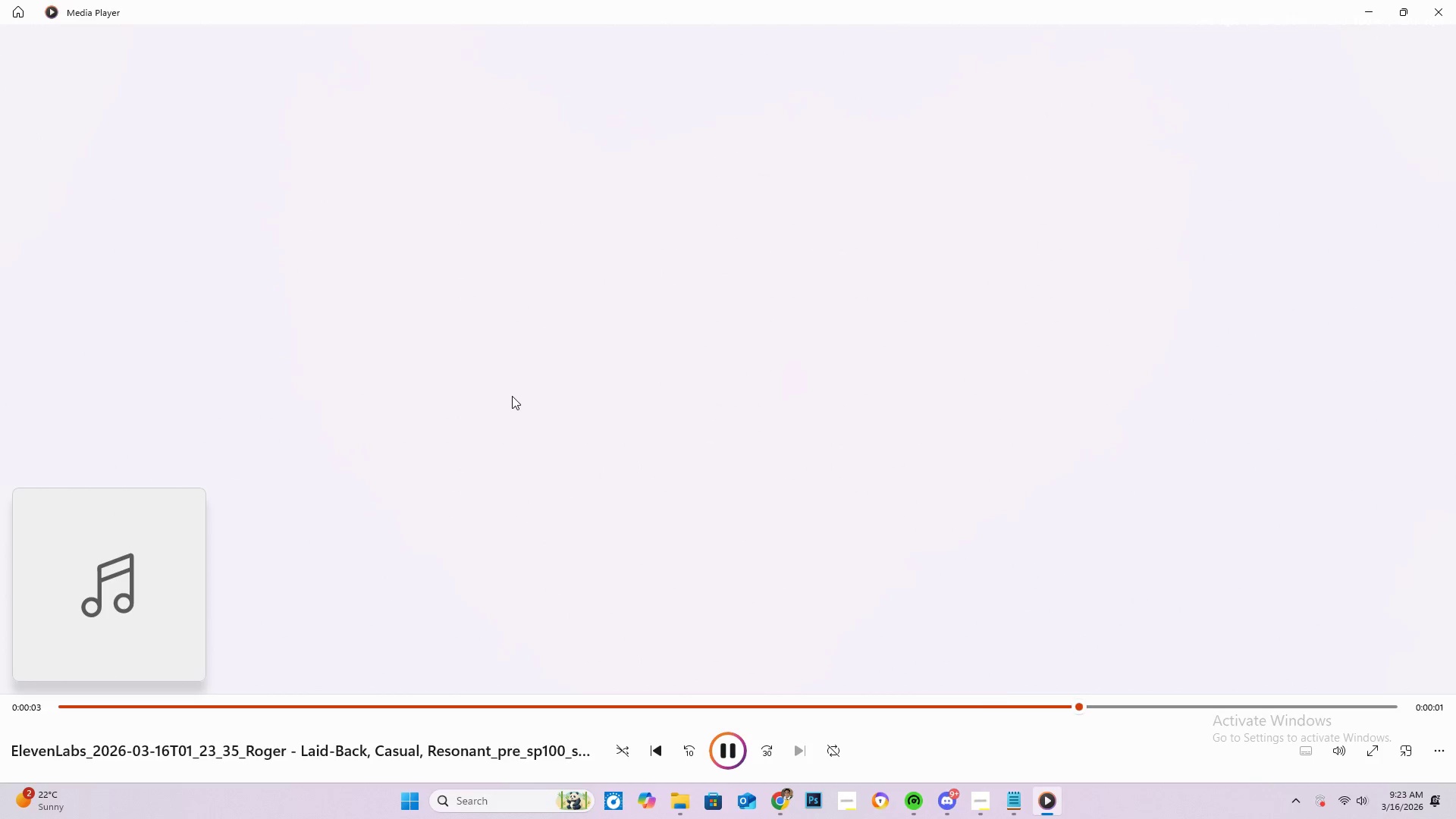 
wait(7.7)
 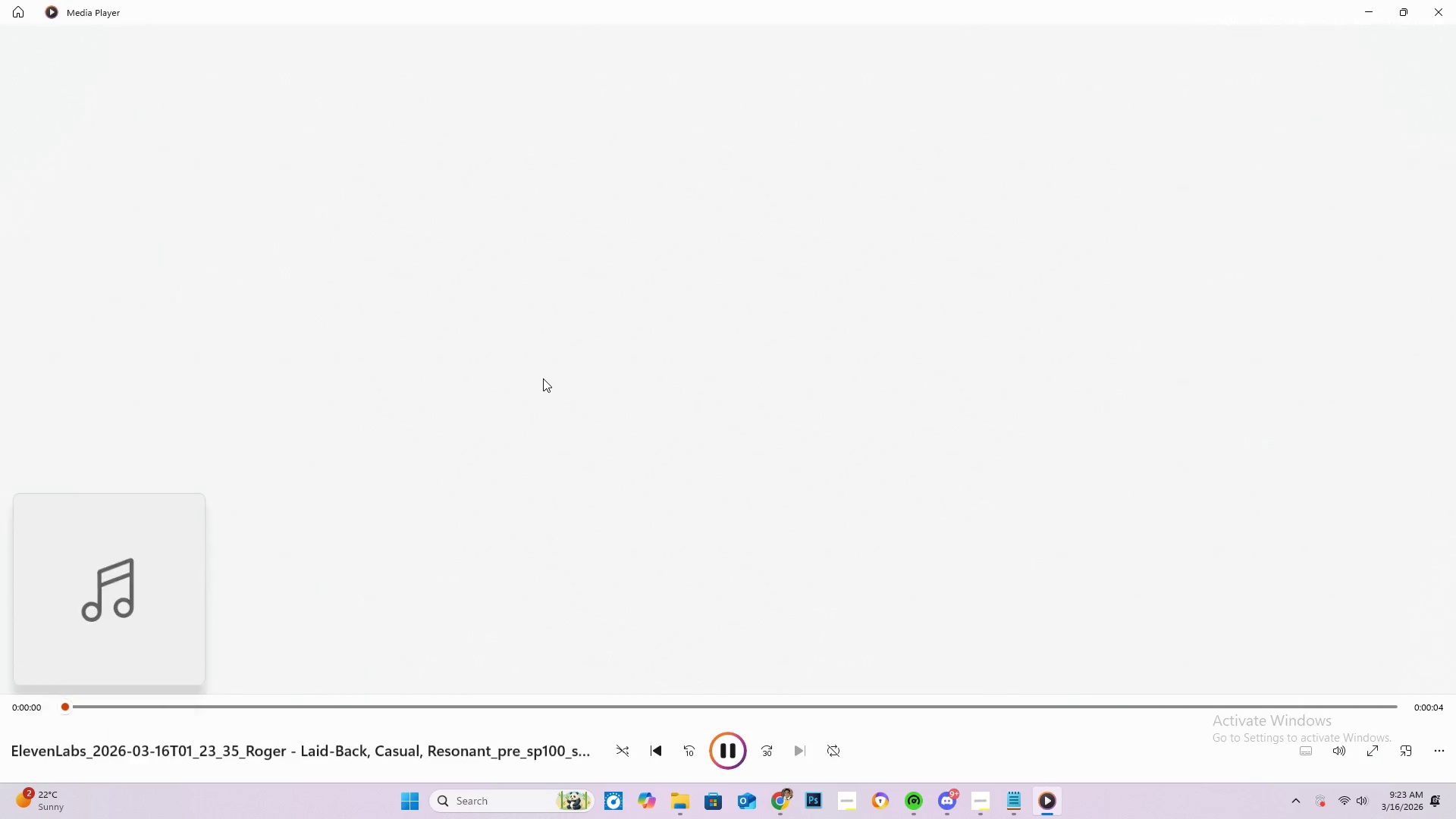 
left_click([1374, 14])
 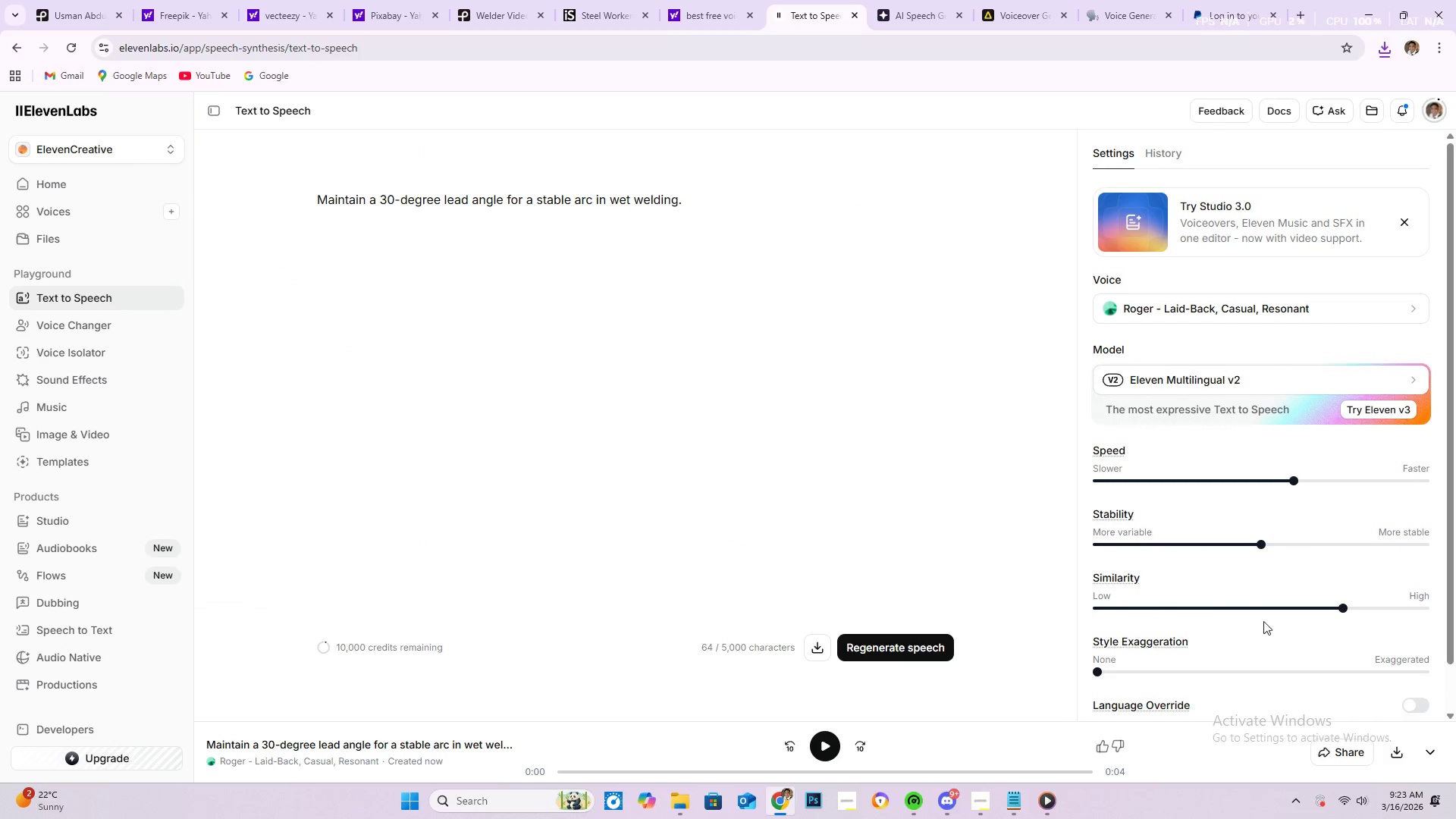 
left_click([1318, 322])
 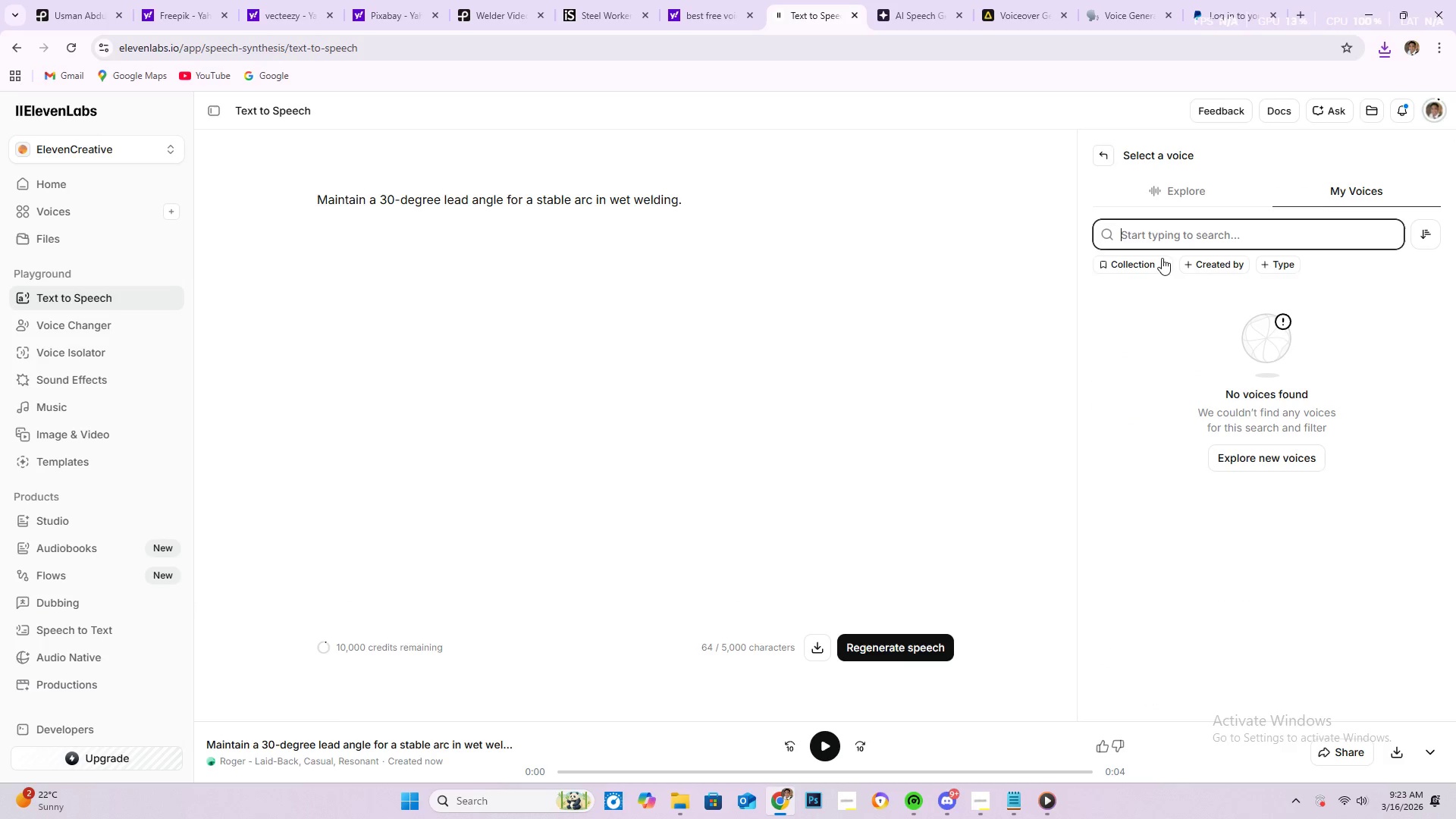 
left_click([1106, 148])
 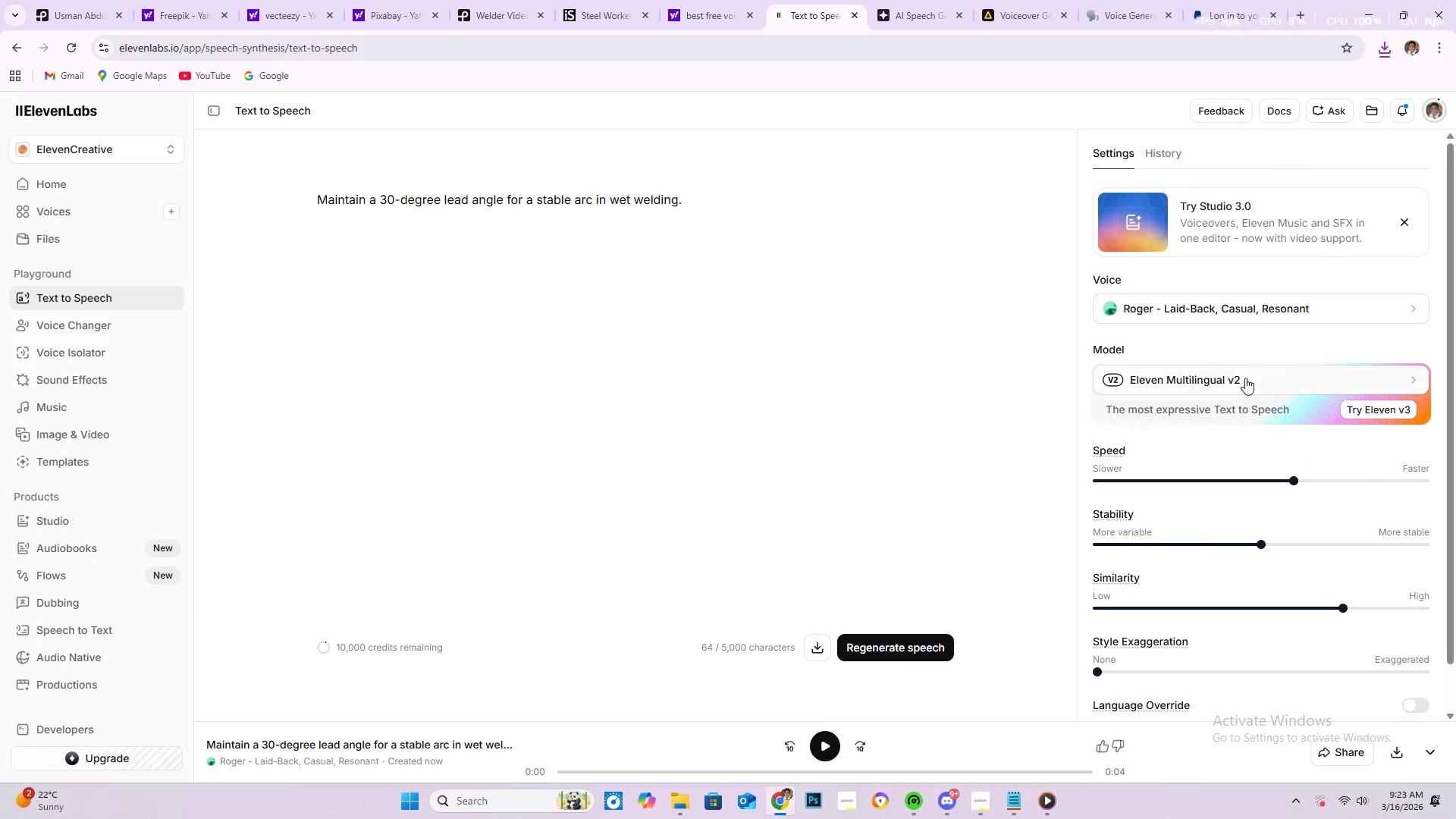 
left_click([1257, 310])
 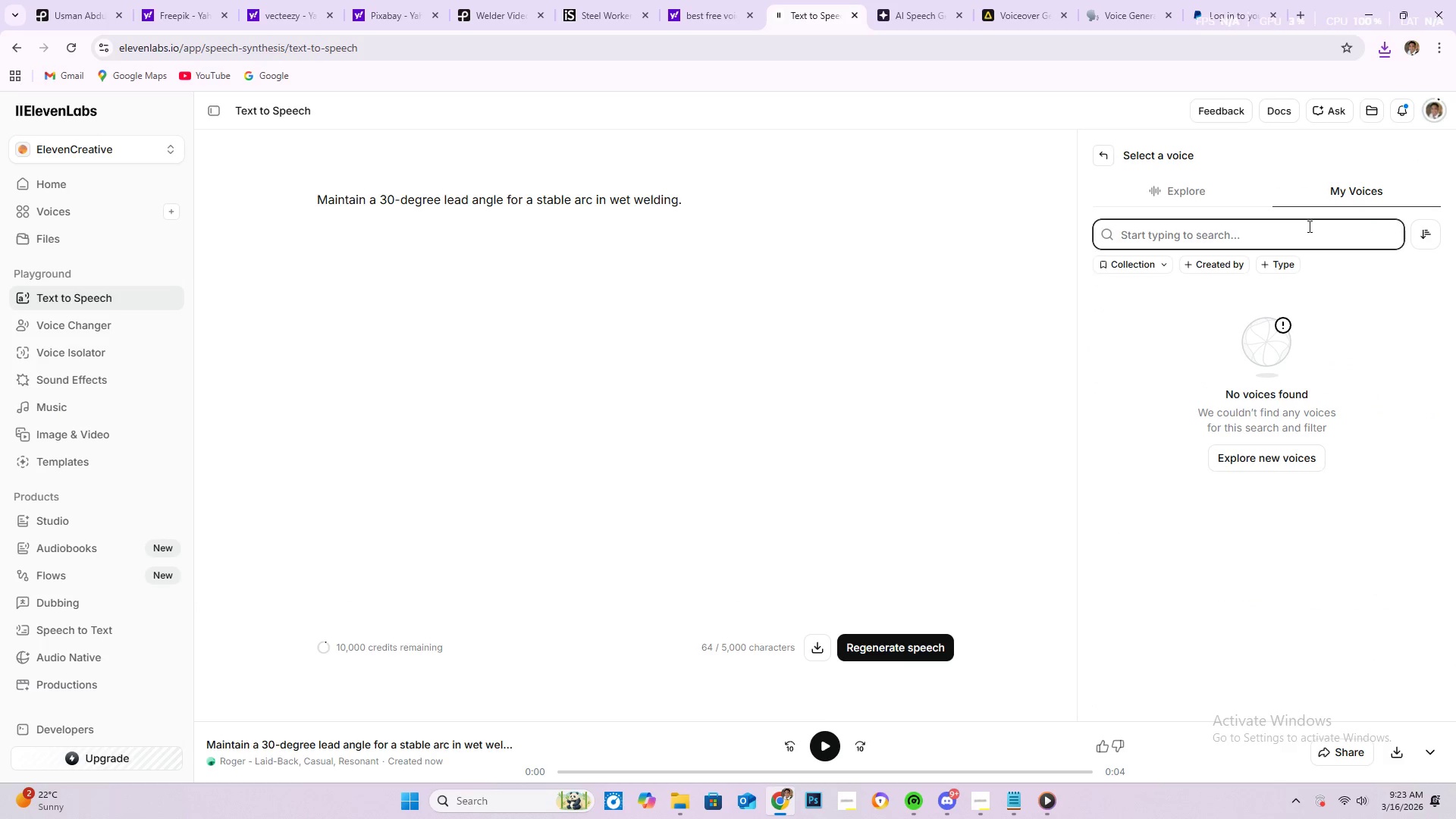 
left_click([1106, 152])
 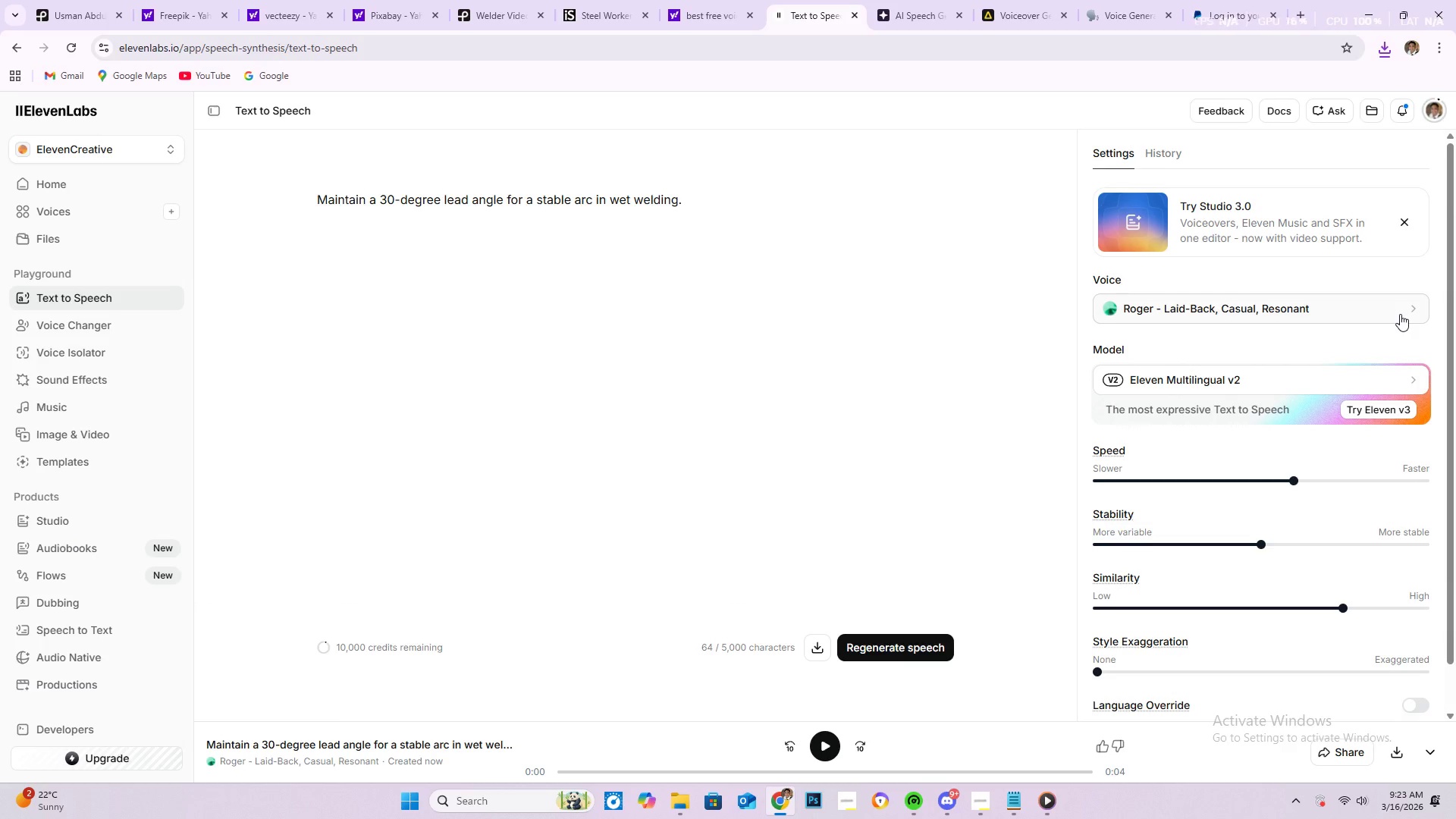 
left_click([1417, 309])
 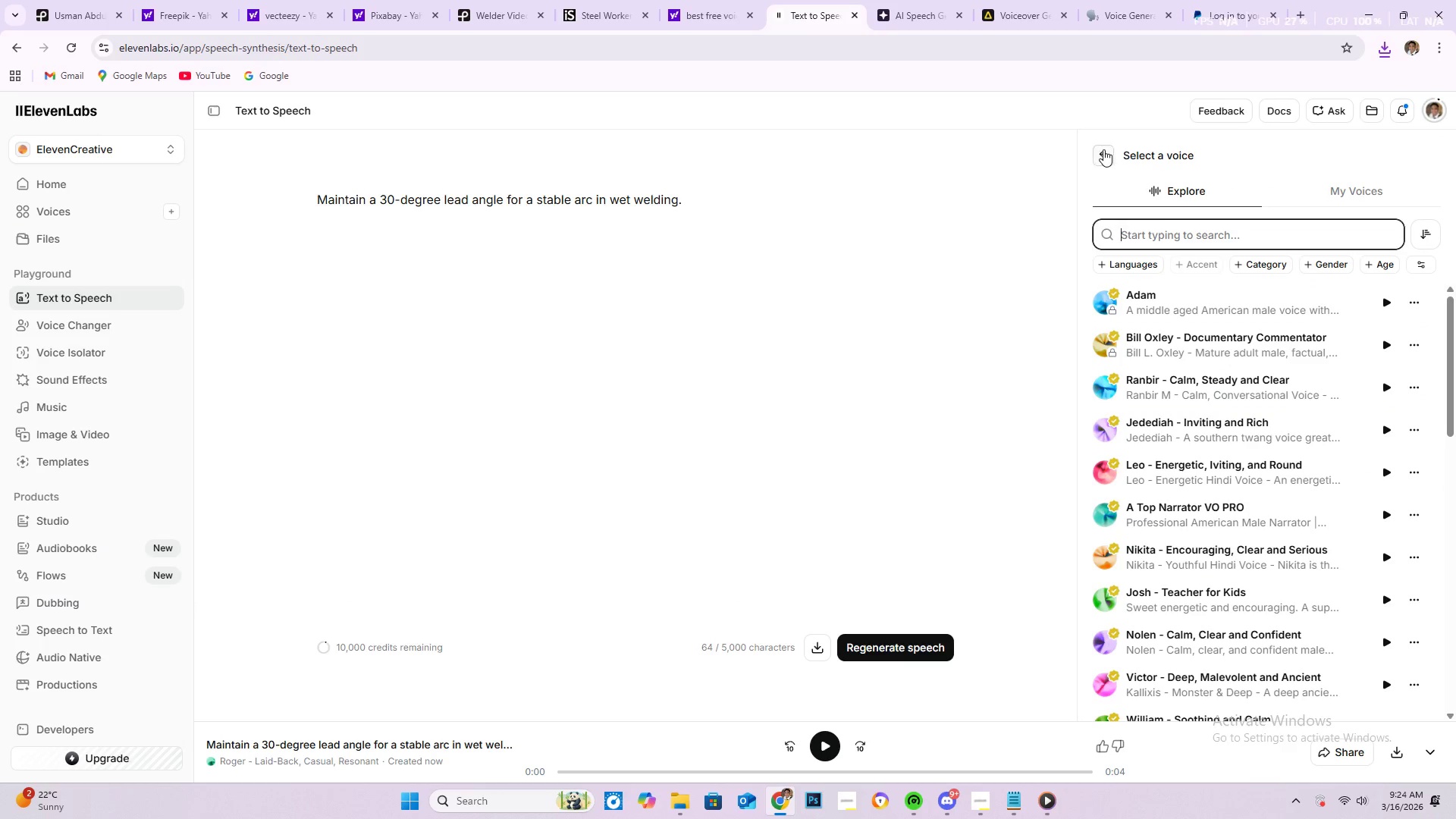 
wait(6.7)
 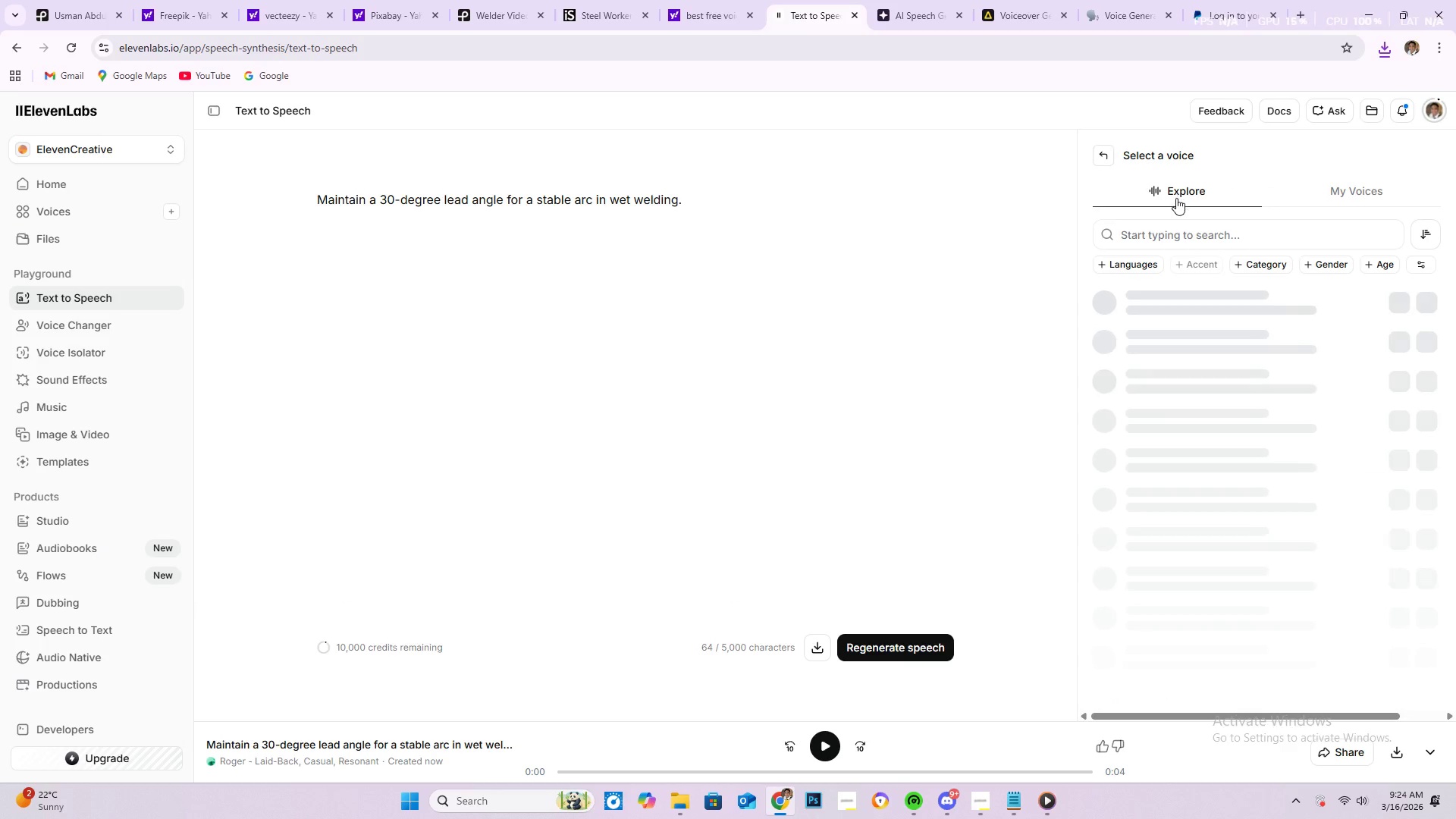 
left_click([1188, 379])
 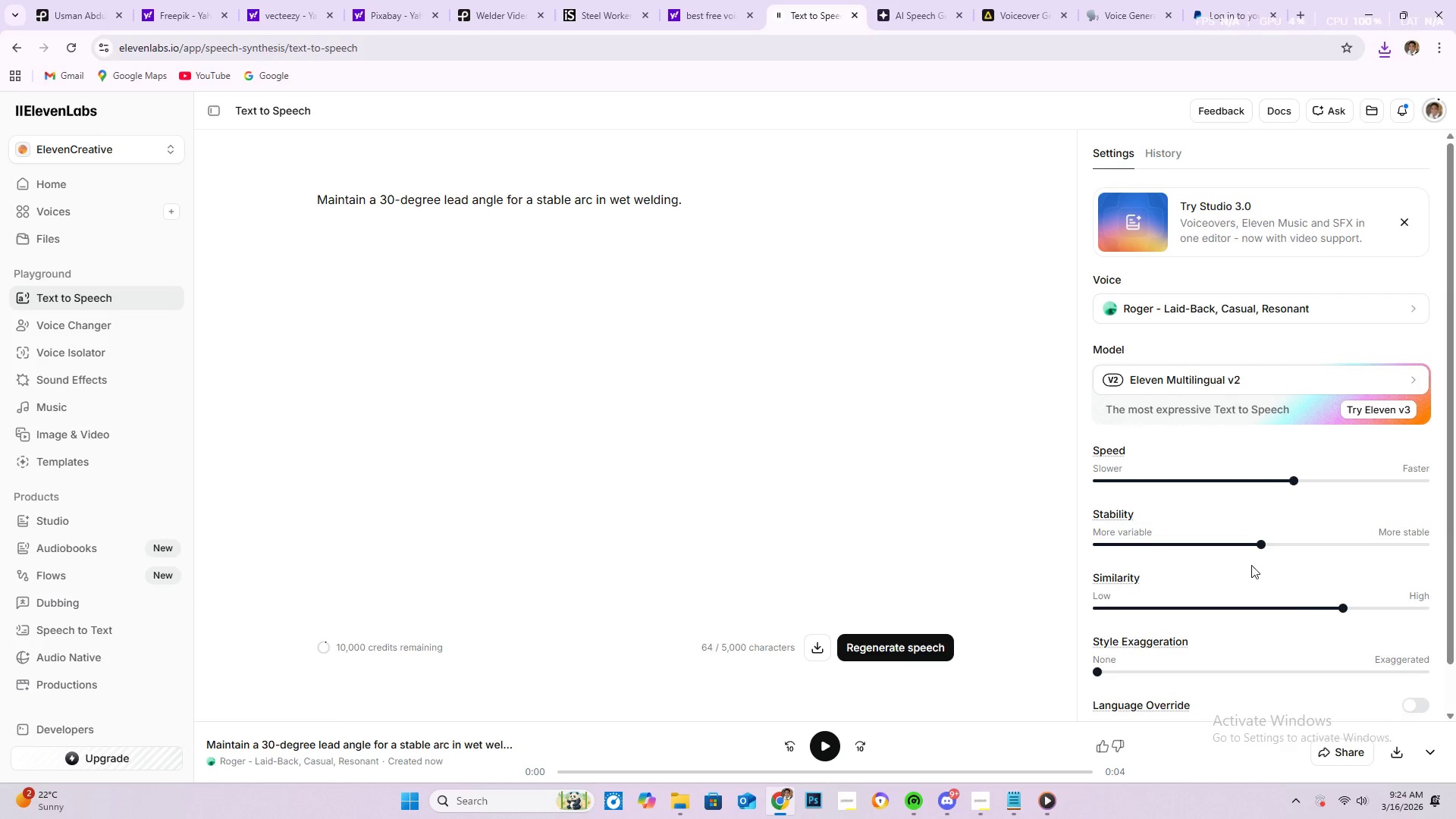 
scroll: coordinate [1198, 643], scroll_direction: down, amount: 2.0
 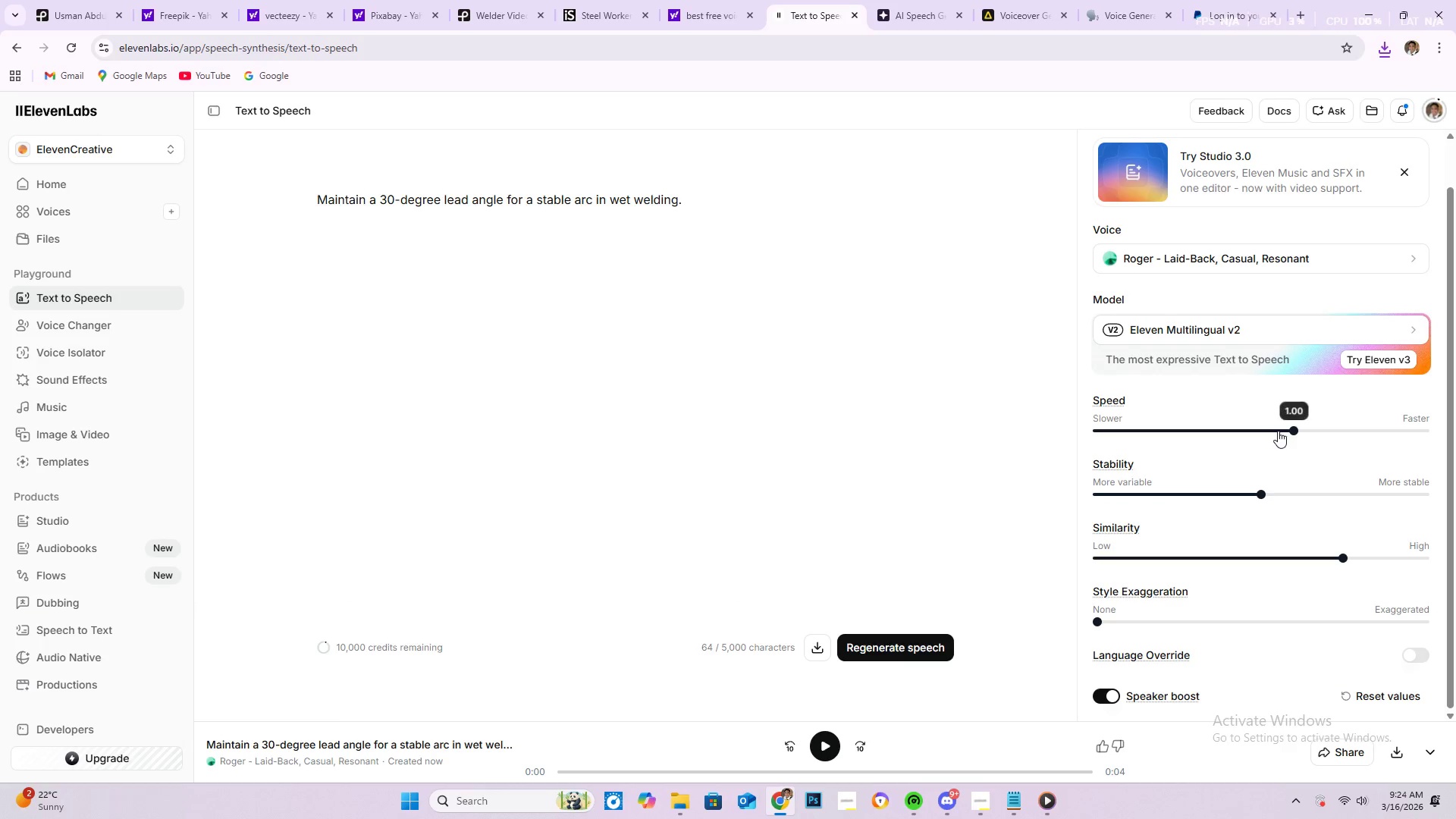 
left_click_drag(start_coordinate=[1288, 428], to_coordinate=[1249, 429])
 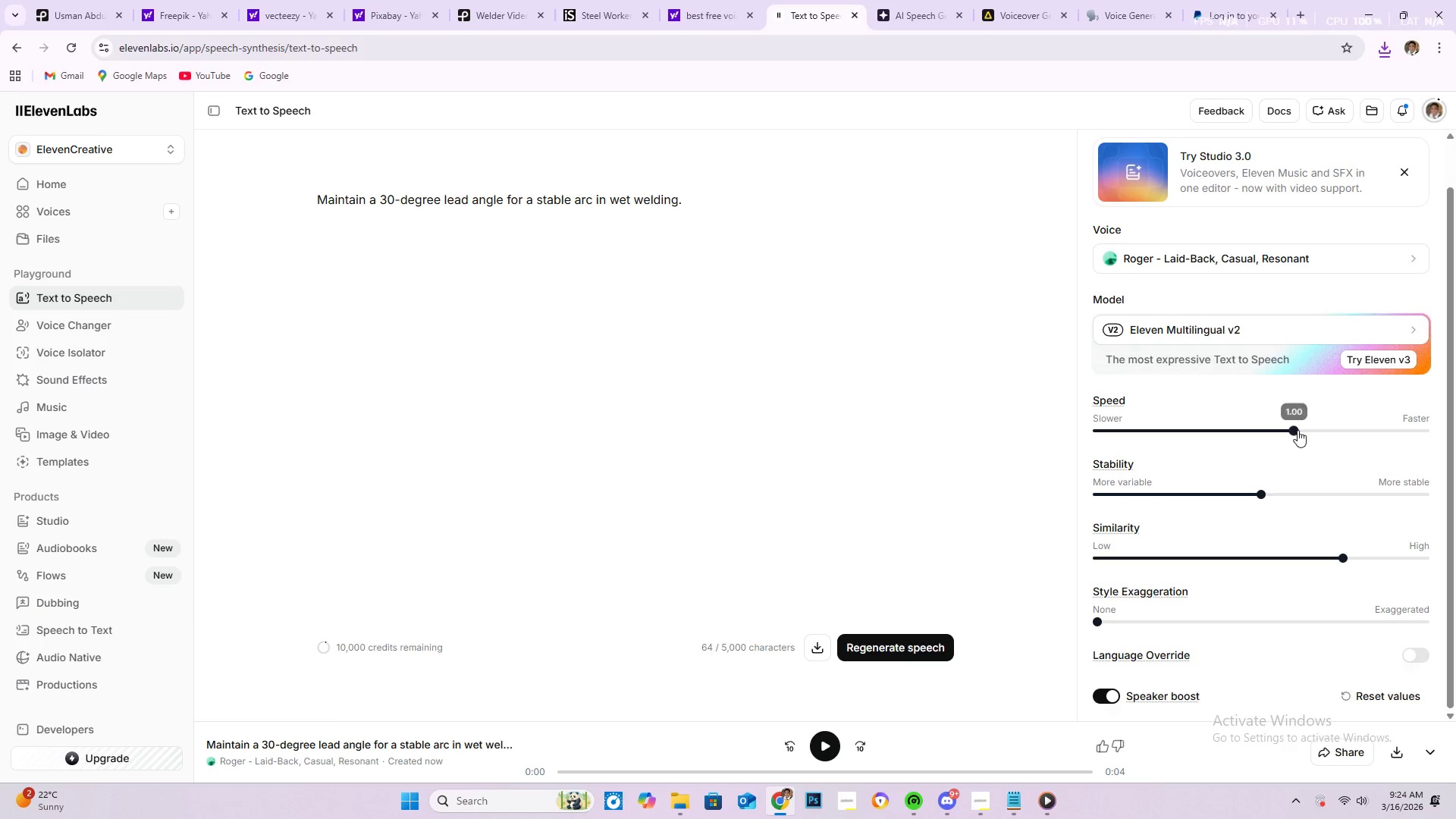 
left_click_drag(start_coordinate=[1298, 430], to_coordinate=[1242, 429])
 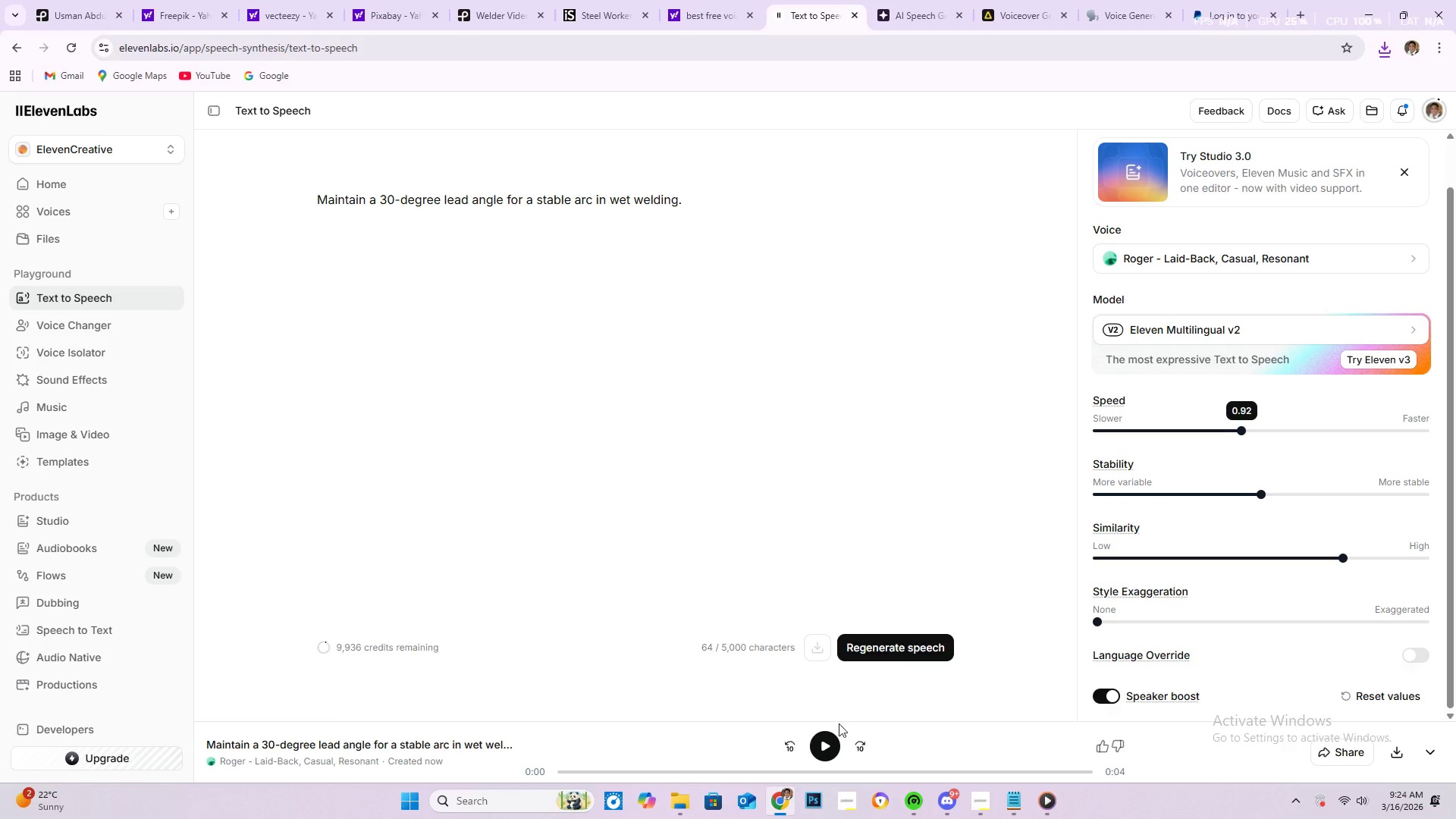 
left_click([818, 740])
 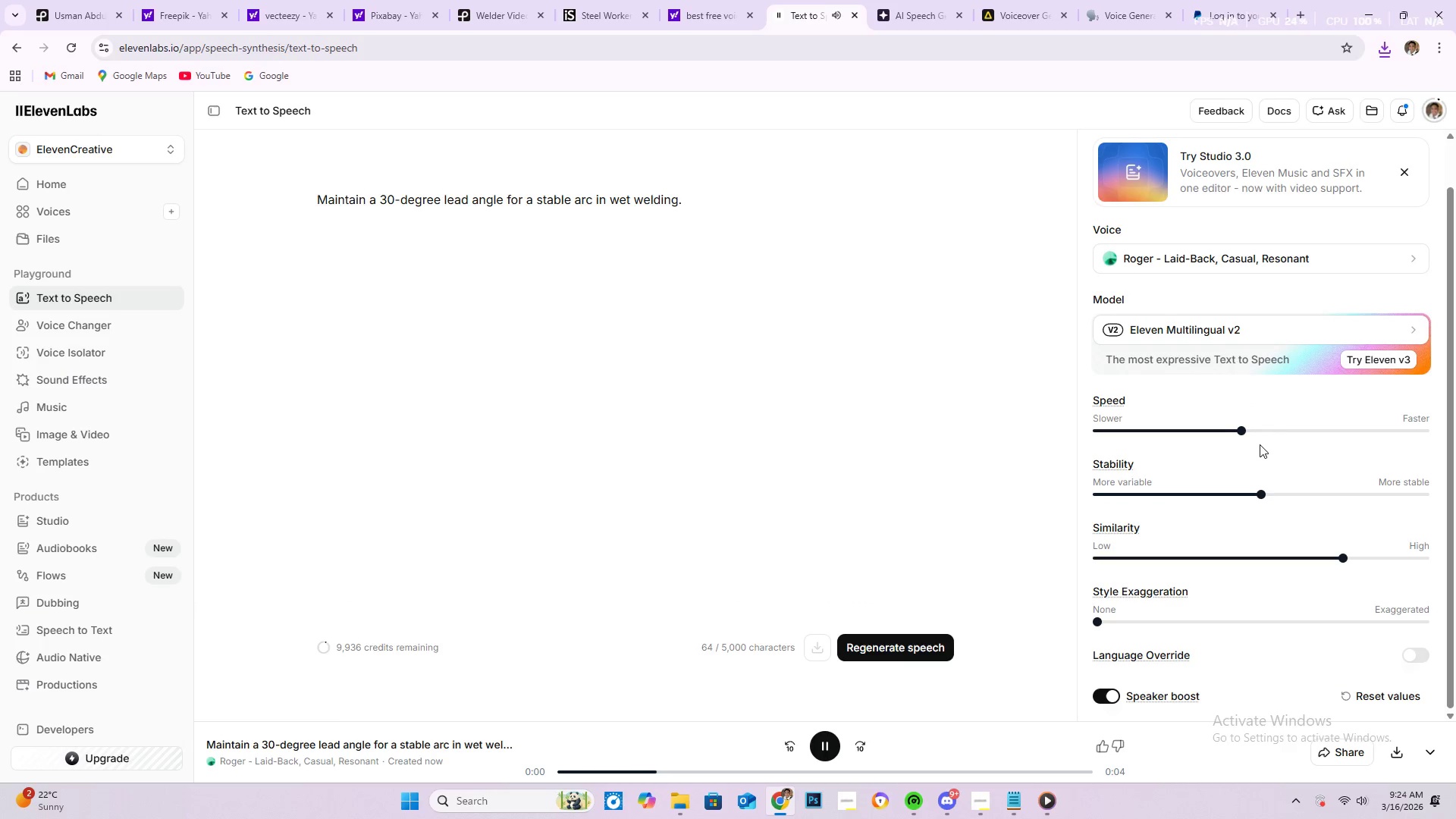 
left_click_drag(start_coordinate=[1247, 423], to_coordinate=[1360, 426])
 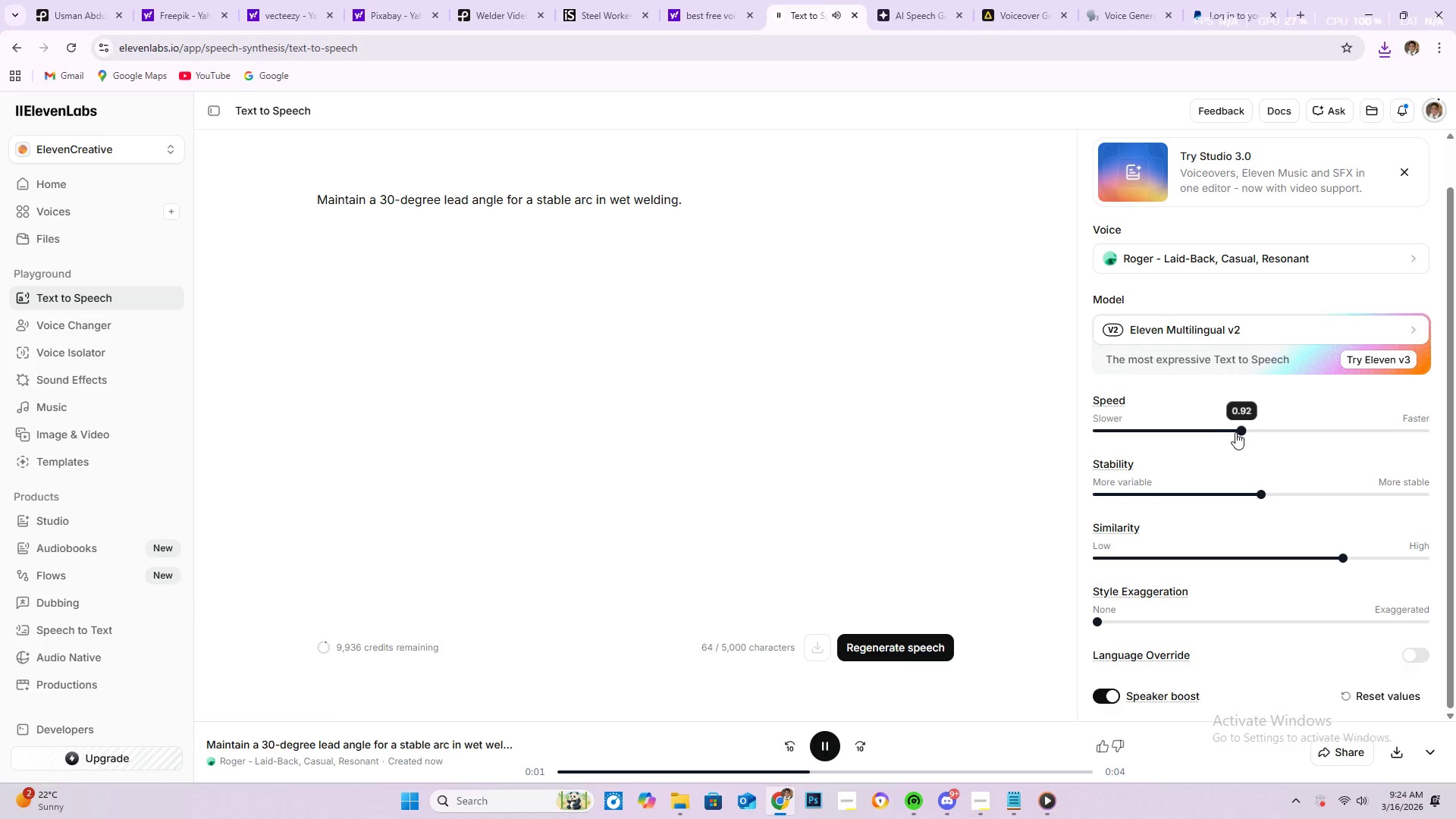 
left_click_drag(start_coordinate=[1234, 432], to_coordinate=[1338, 438])
 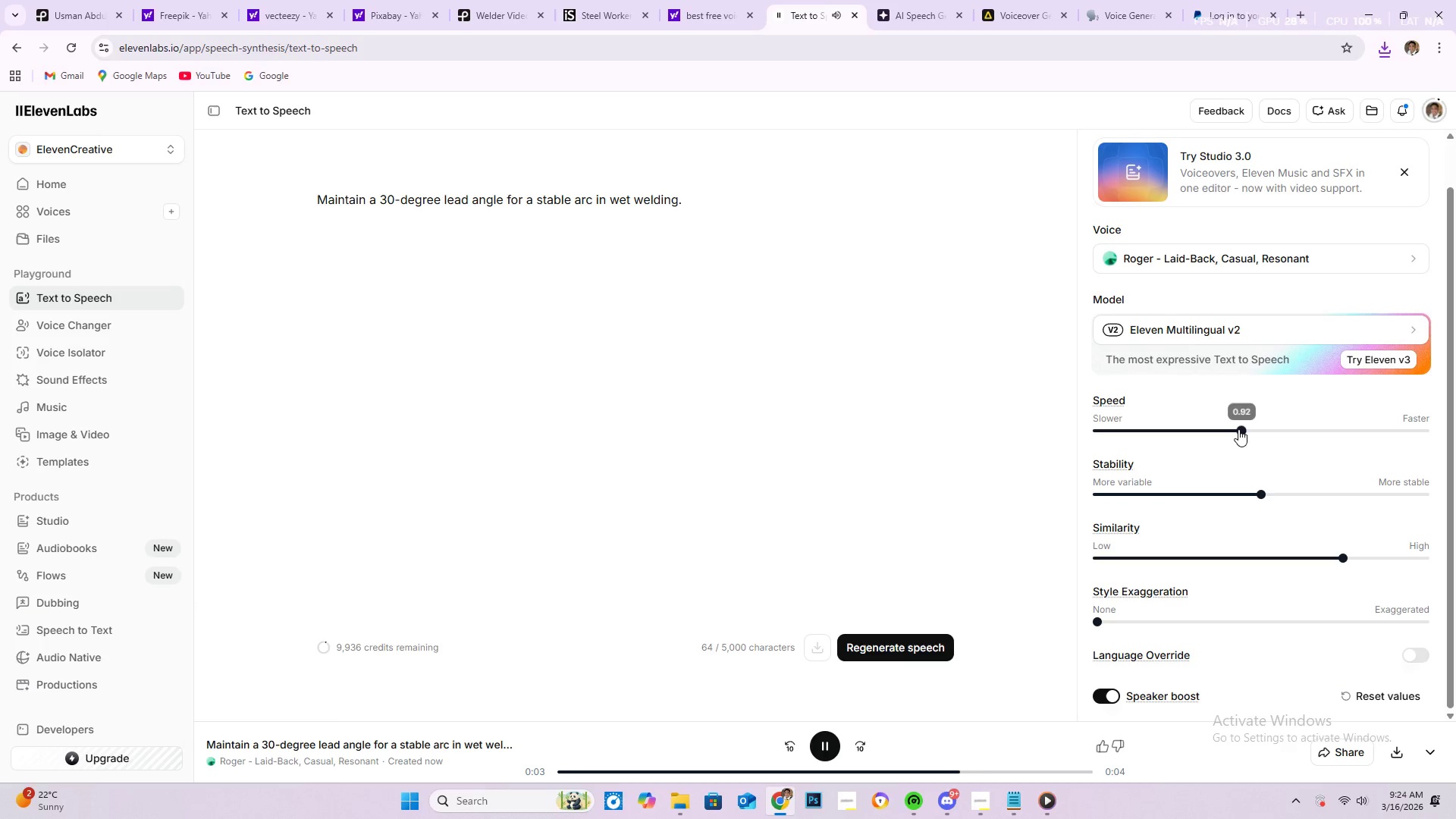 
left_click_drag(start_coordinate=[1239, 430], to_coordinate=[1356, 438])
 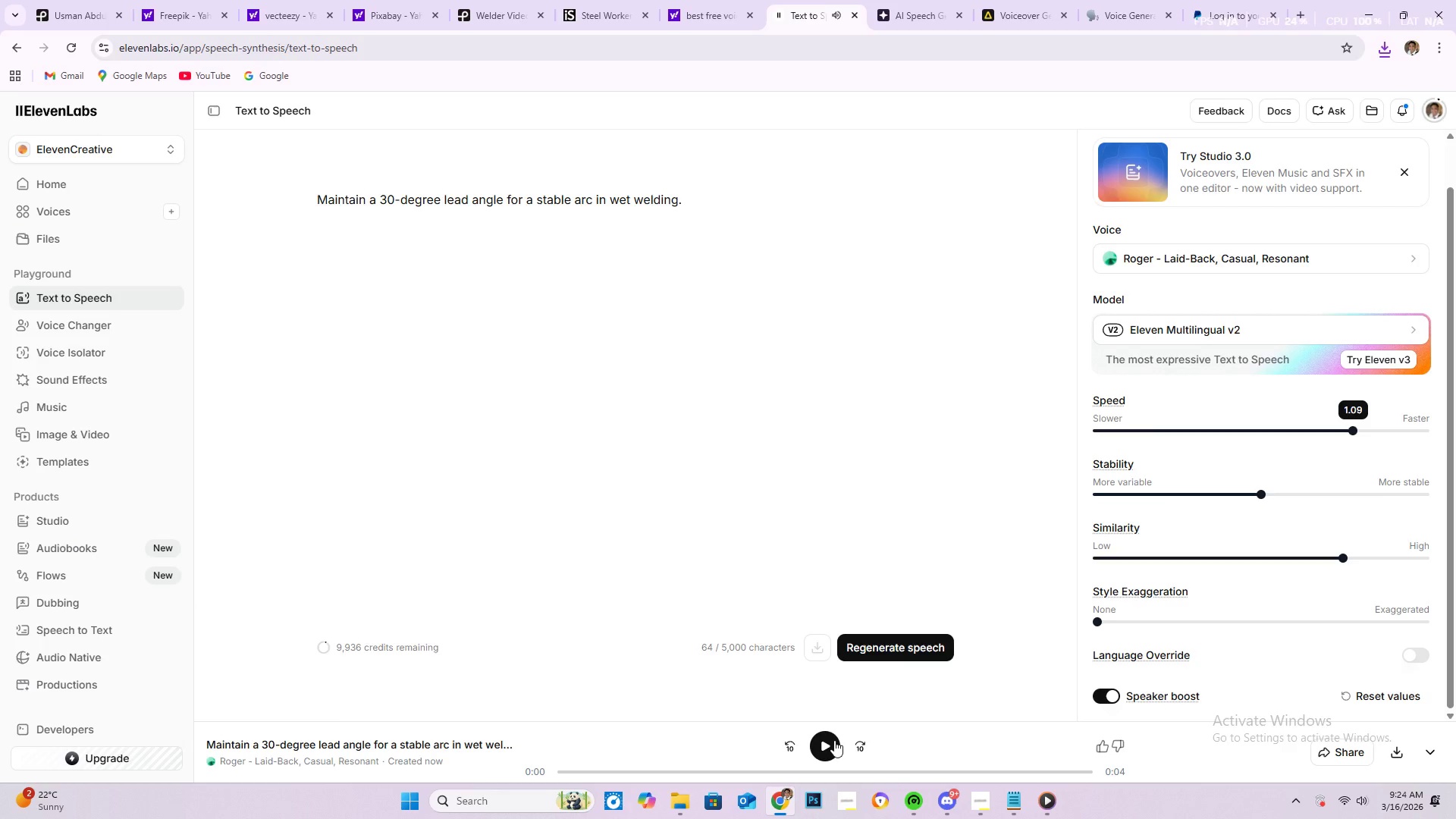 
left_click([834, 740])
 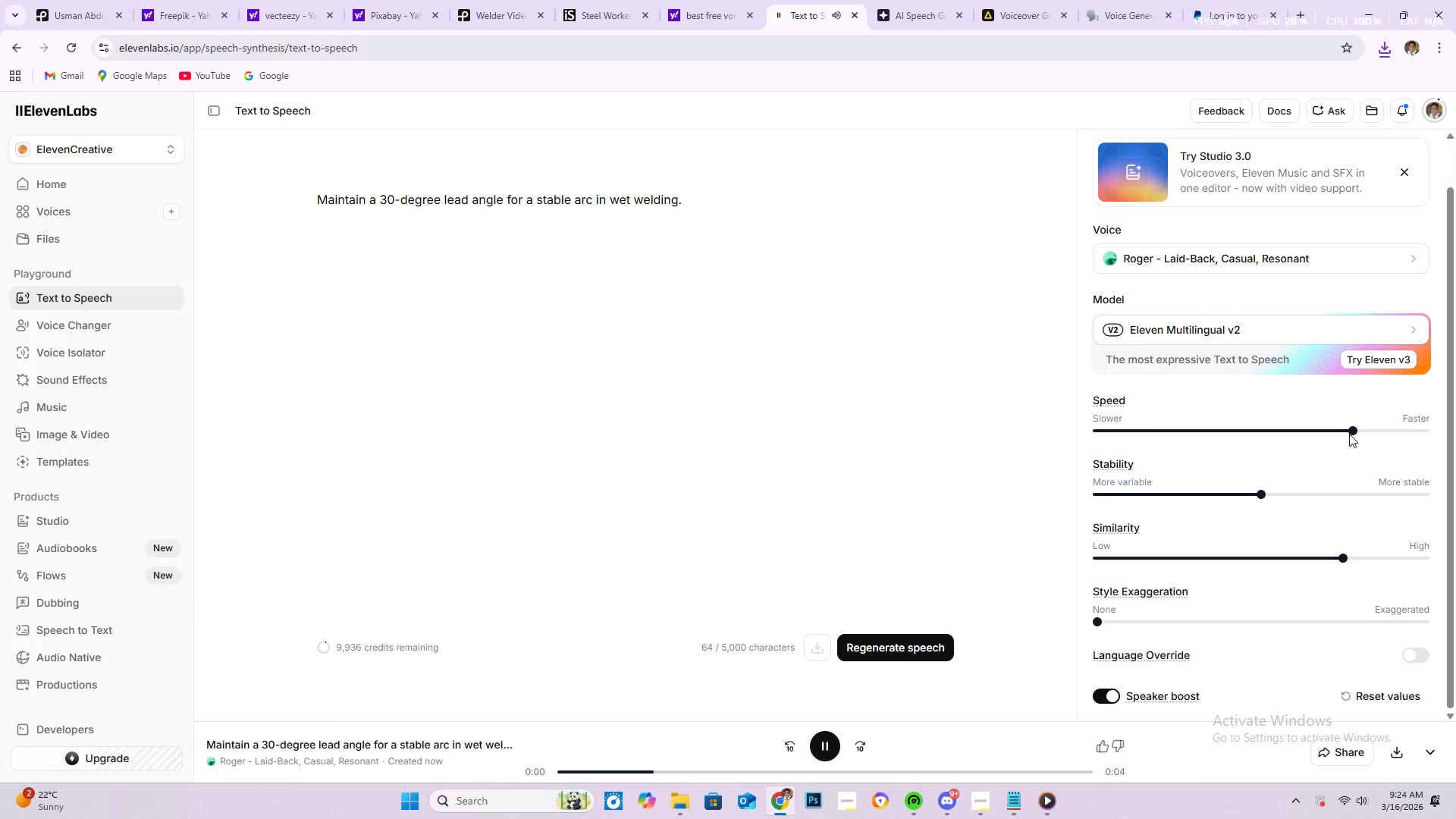 
left_click_drag(start_coordinate=[1348, 428], to_coordinate=[1312, 434])
 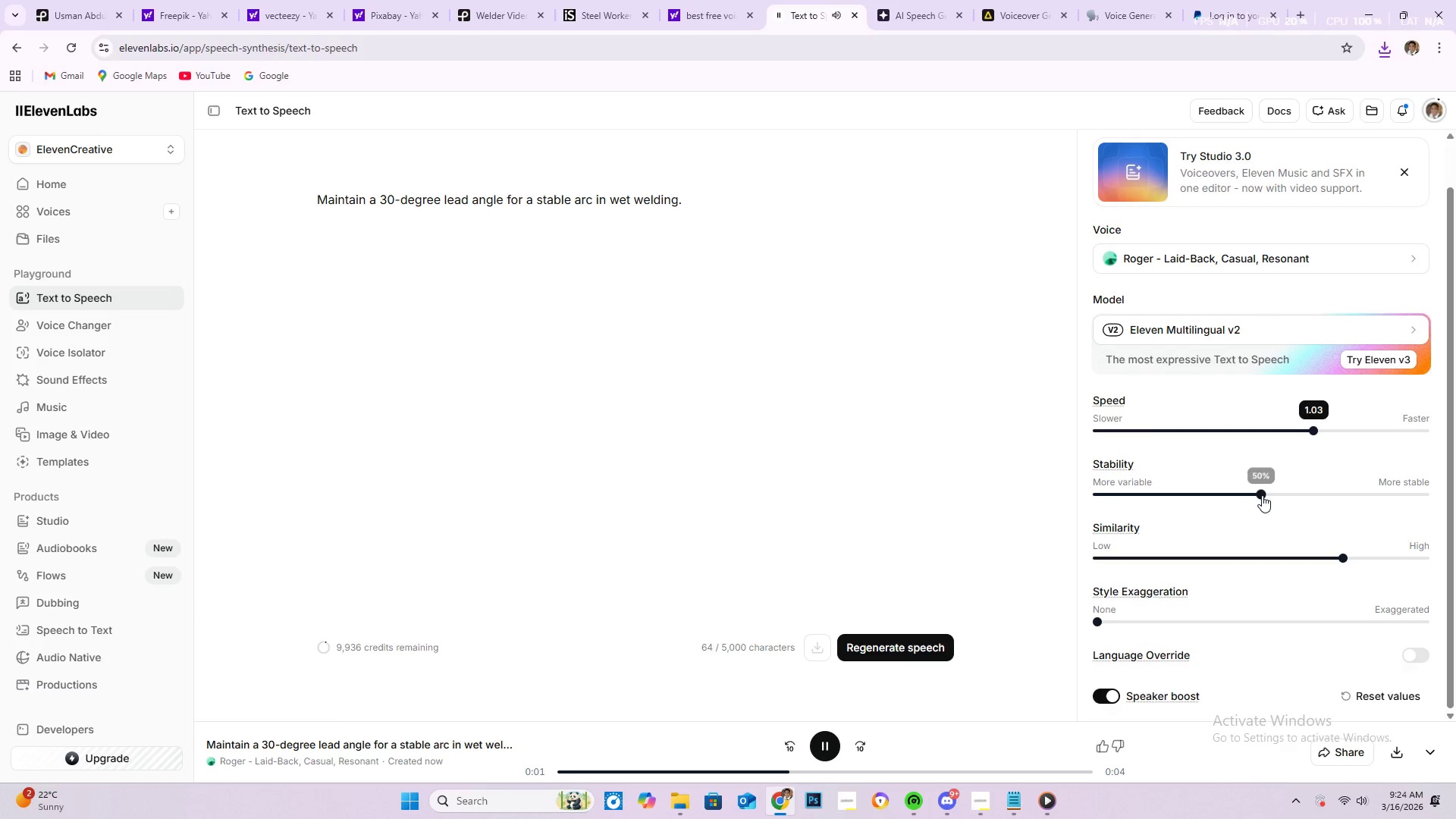 
left_click_drag(start_coordinate=[1262, 495], to_coordinate=[1388, 500])
 